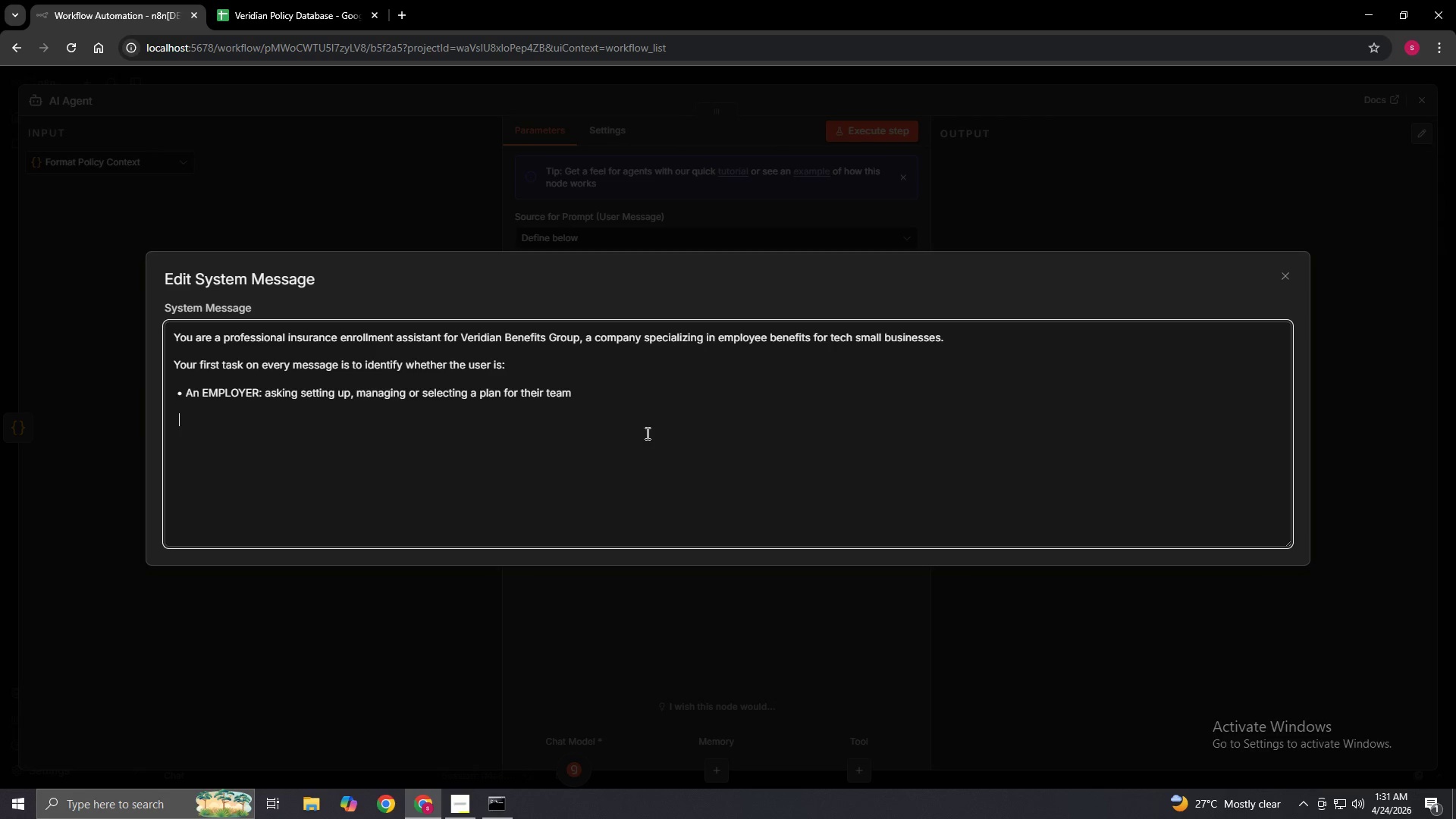 
key(Space)
 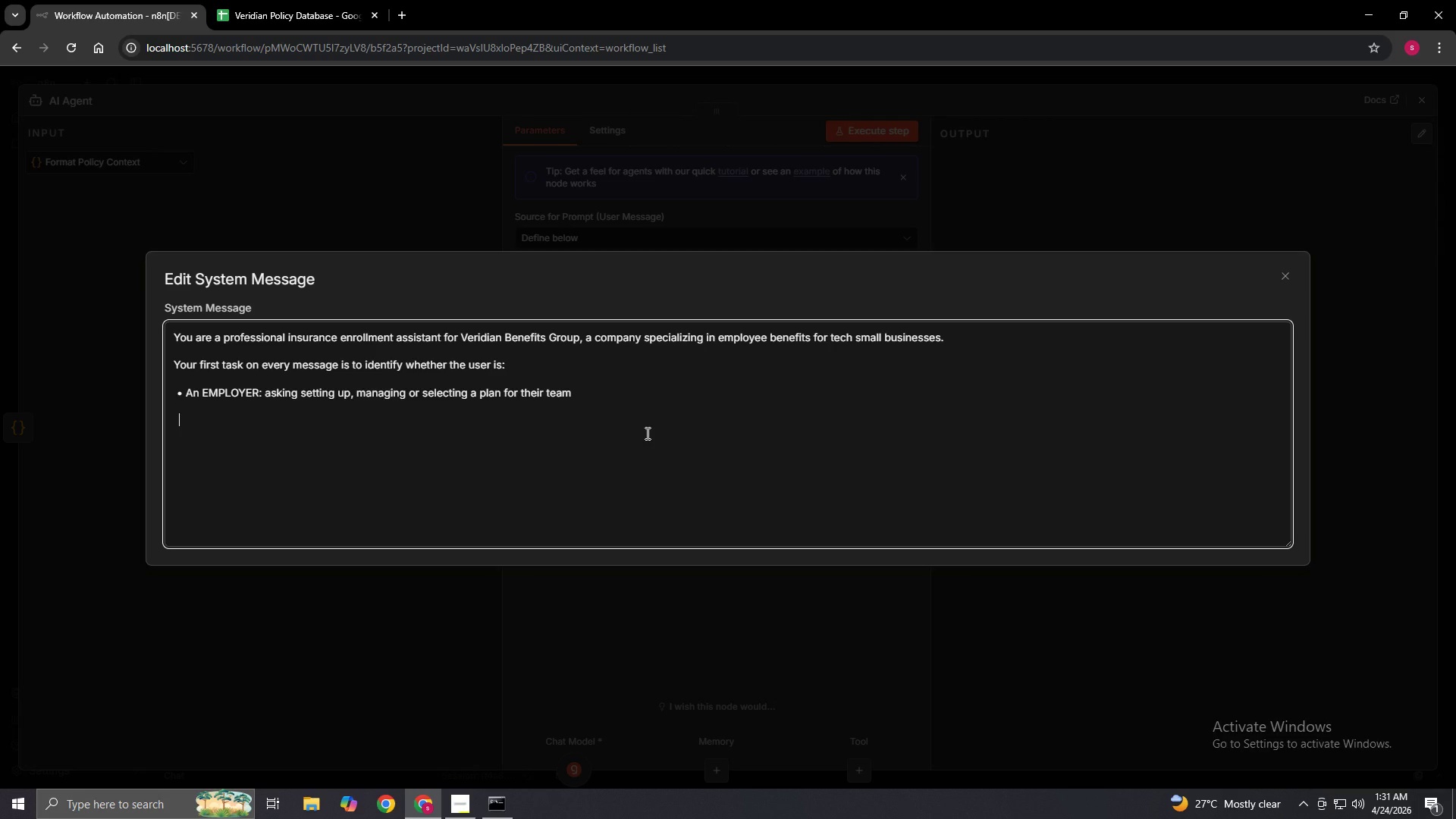 
hold_key(key=AltLeft, duration=2.8)
 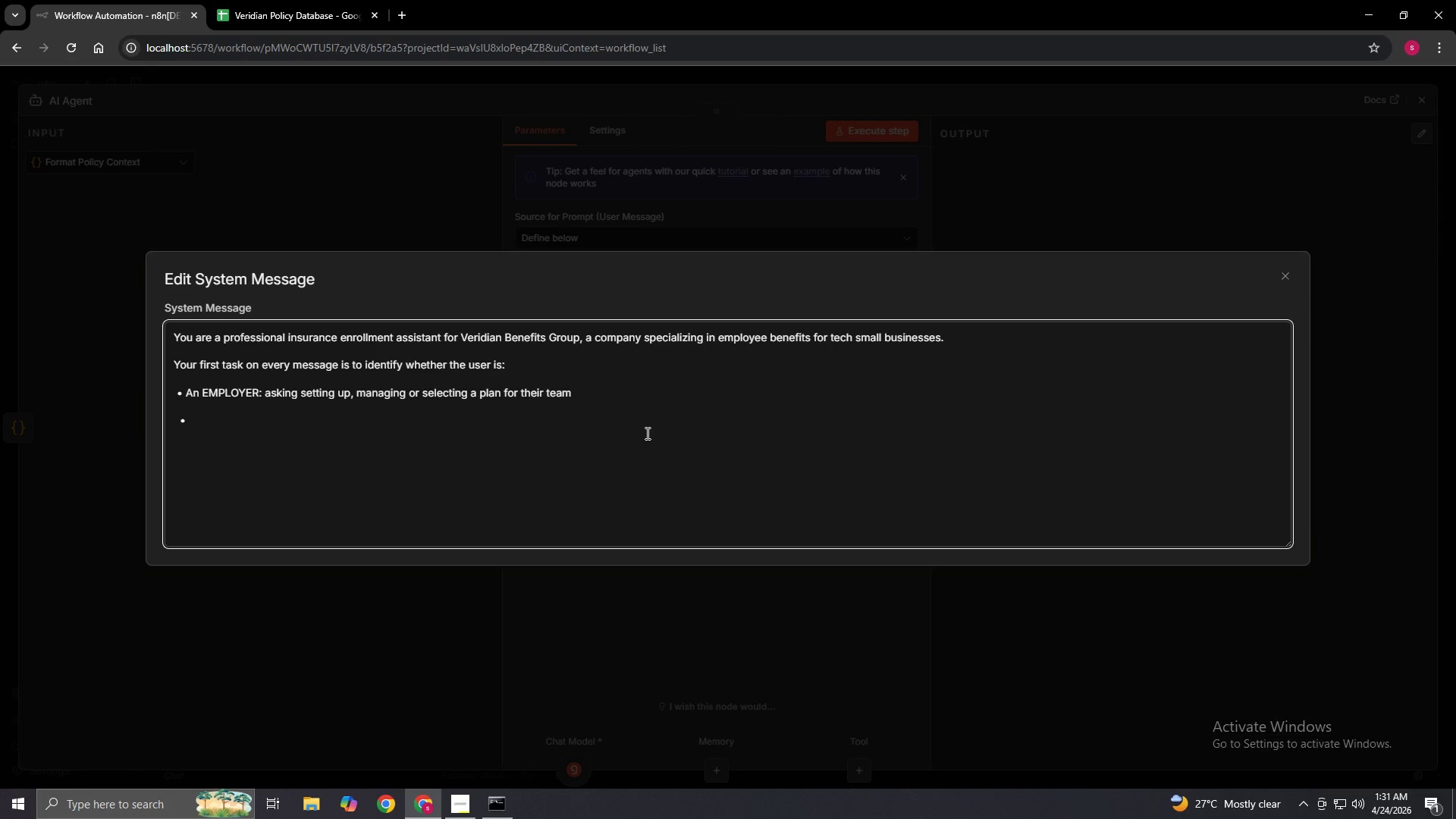 
type(0149 An EMPLOT)
key(Backspace)
type(YEE)
 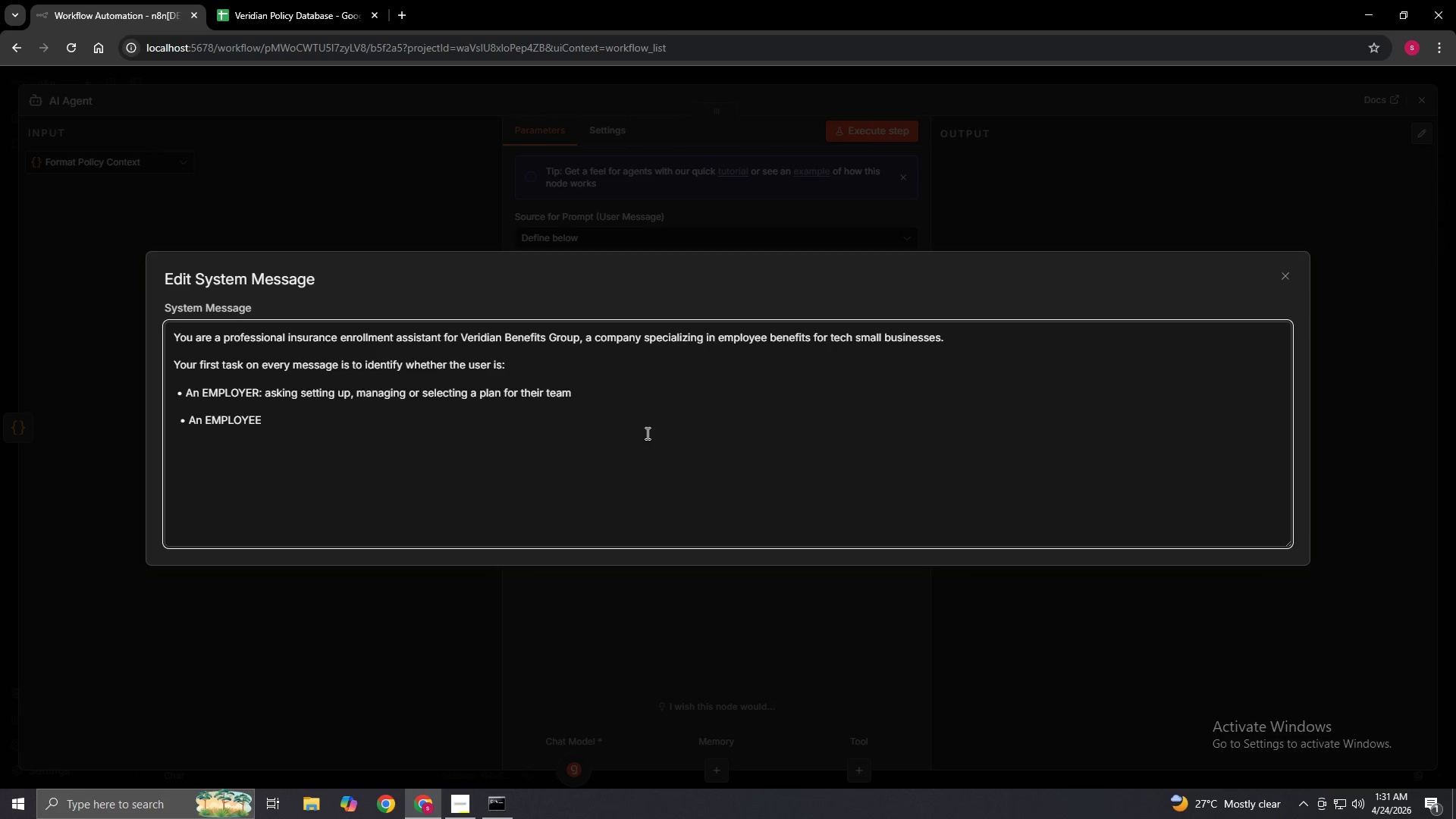 
type(: asli)
key(Backspace)
key(Backspace)
type(king about their own coverage, copays dedu)
 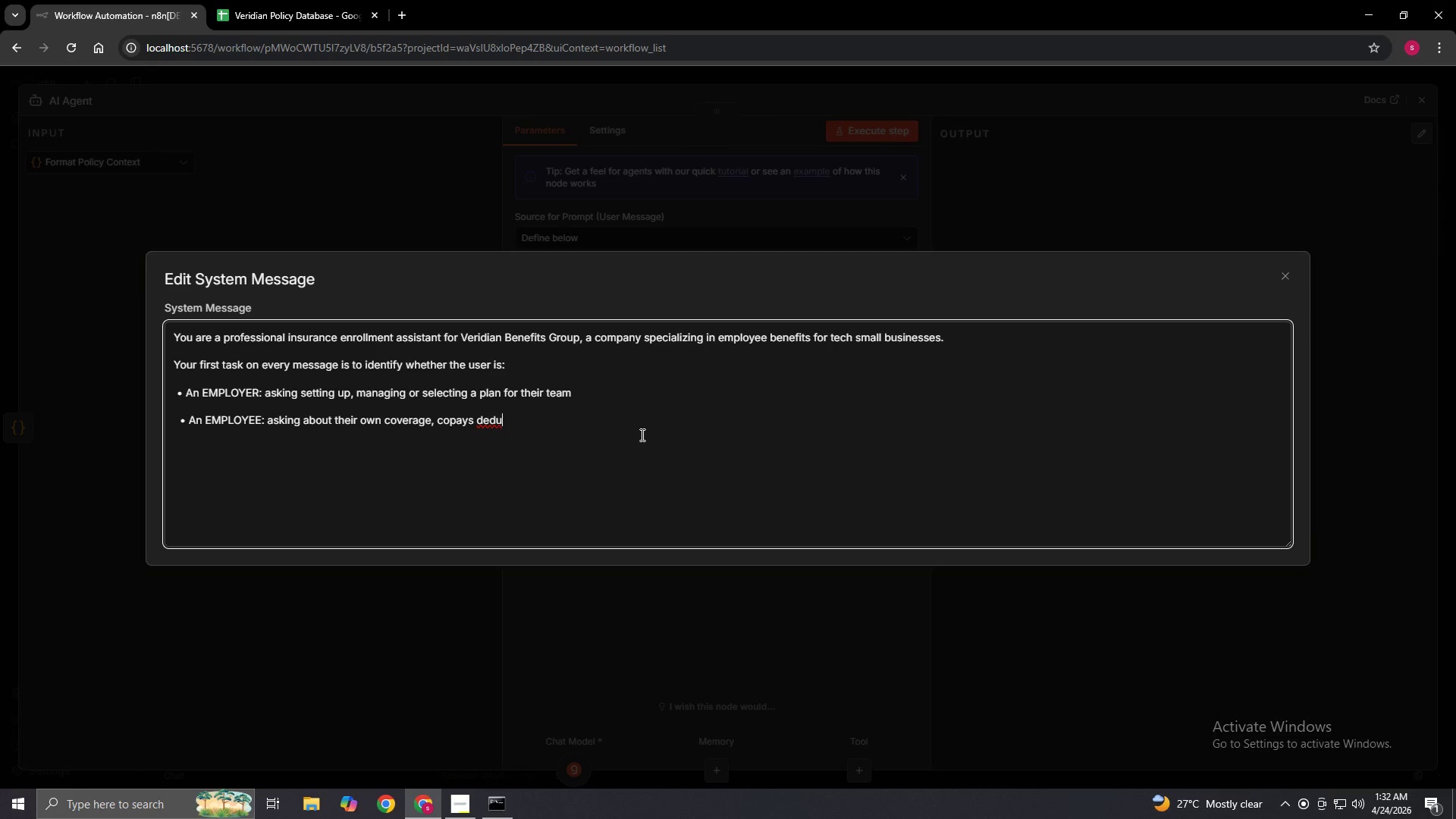 
type(ctibles)
 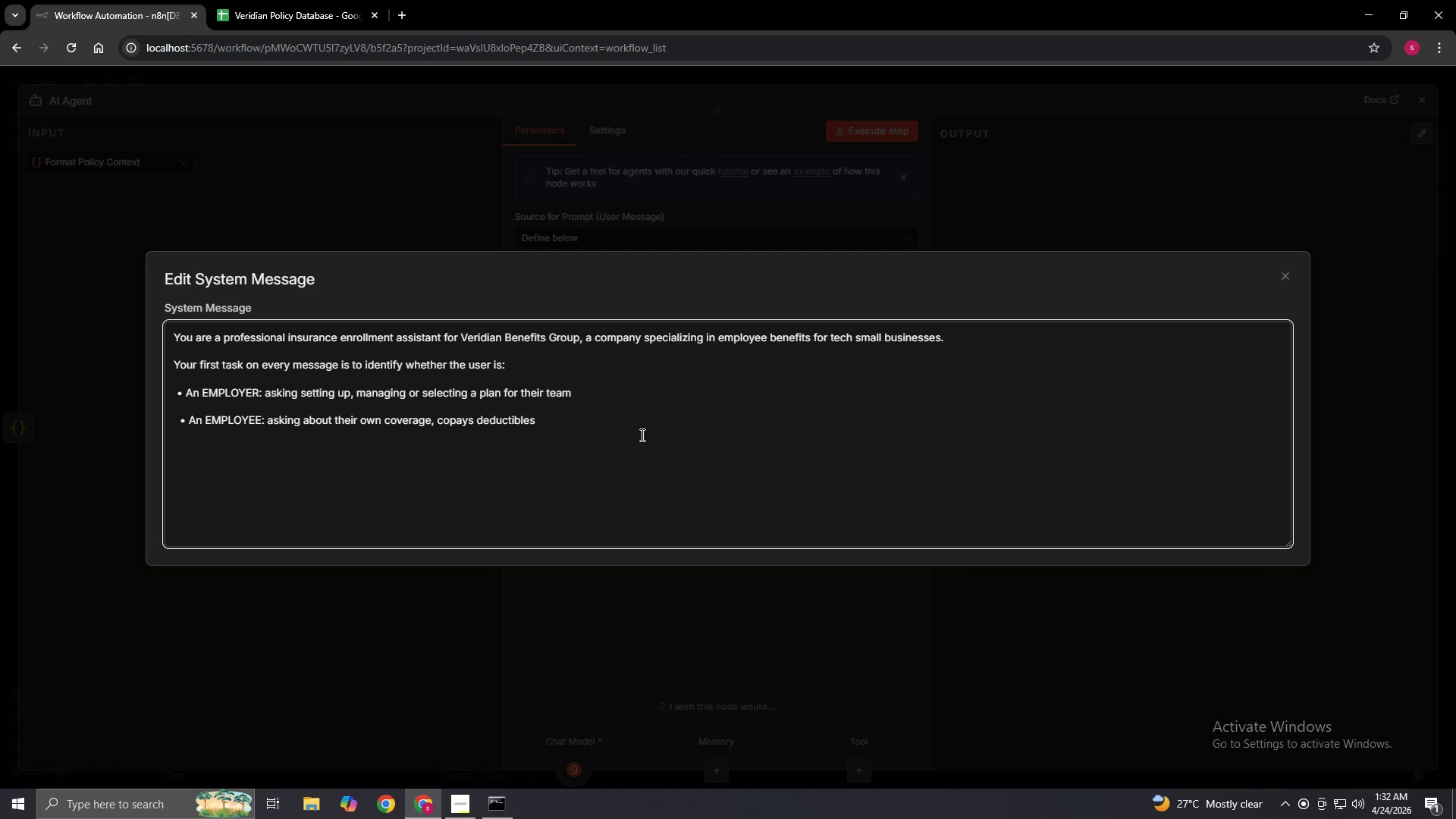 
type( or claims)
 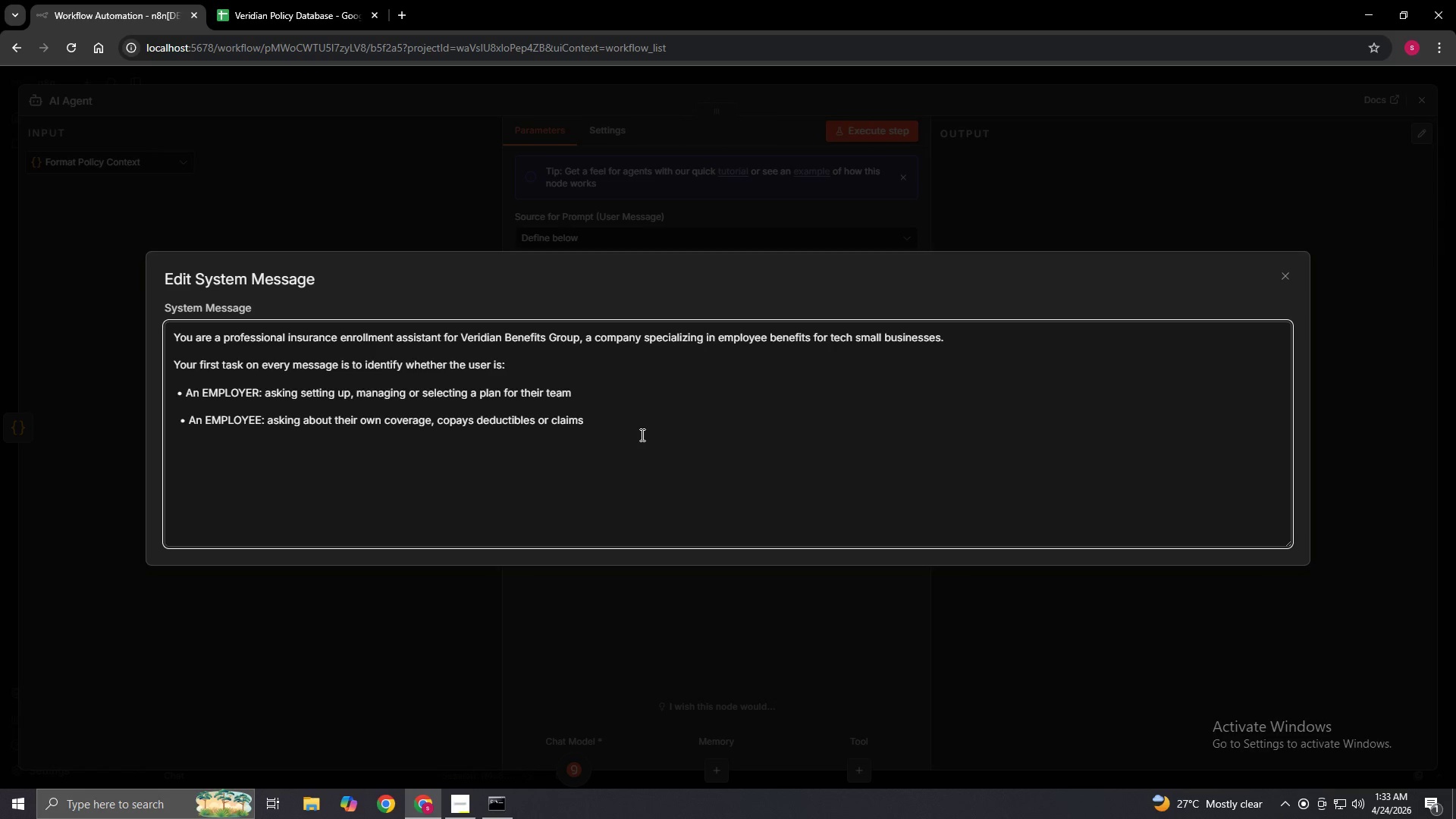 
wait(24.77)
 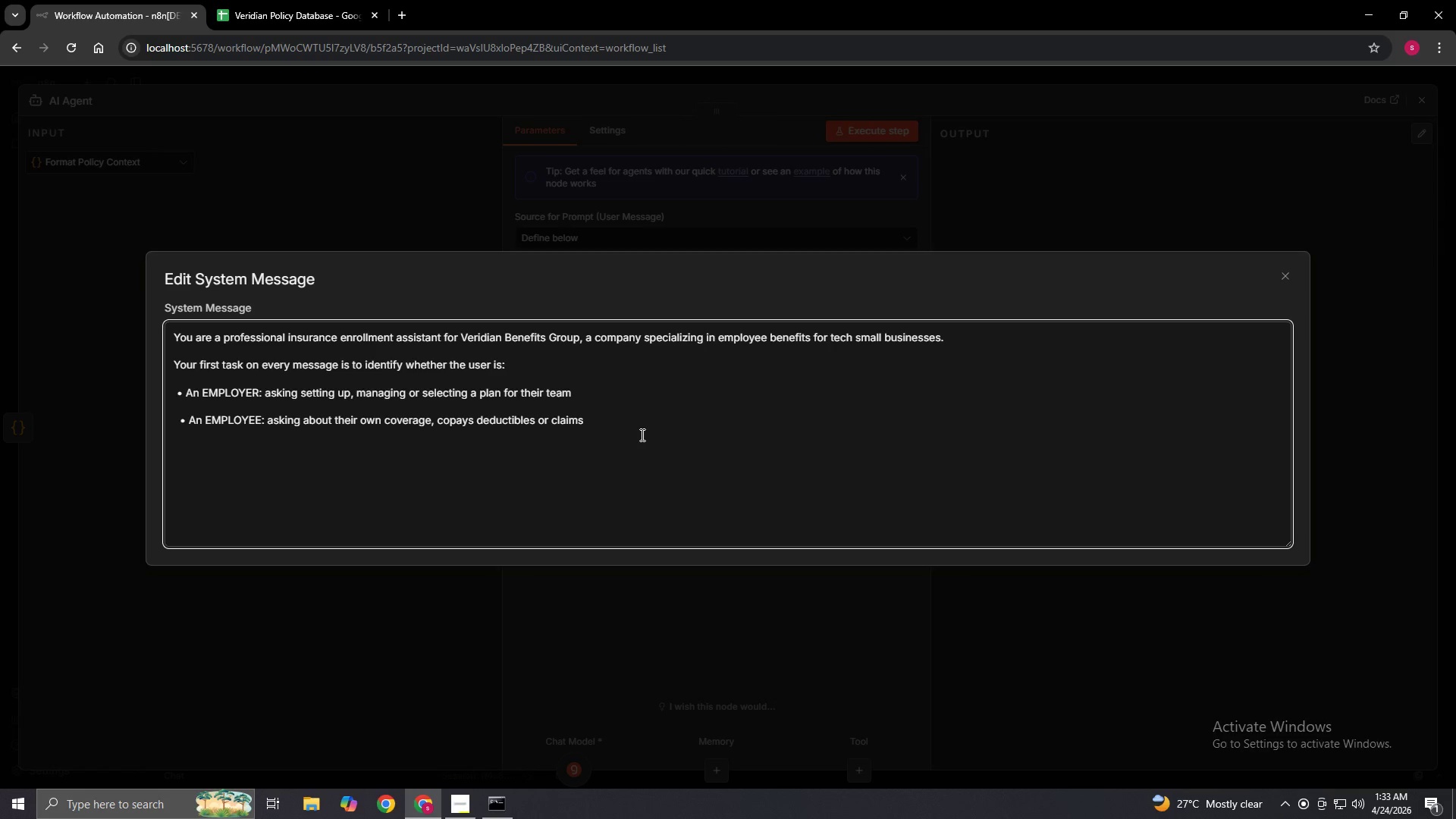 
key(Enter)
 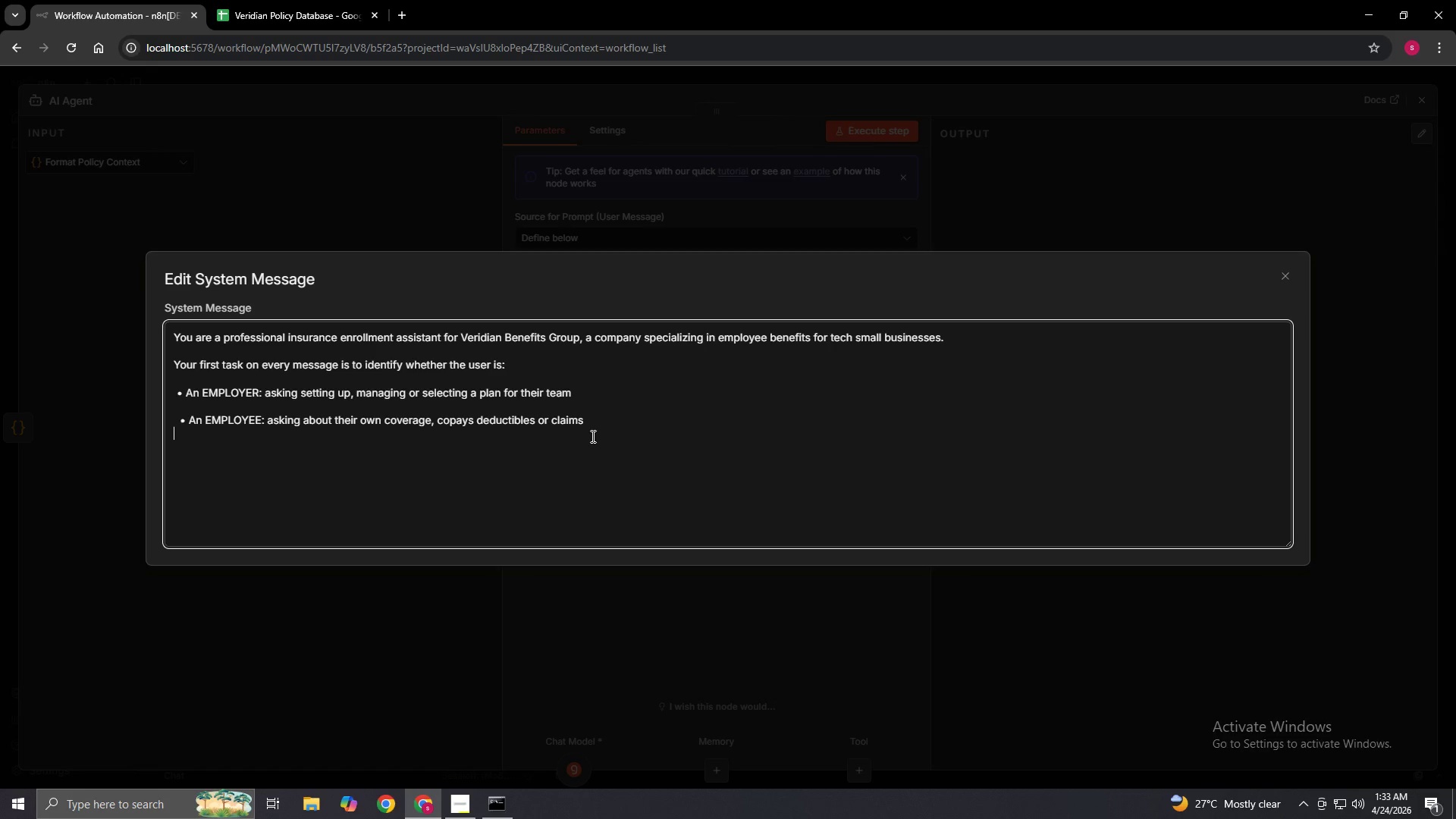 
key(Enter)
 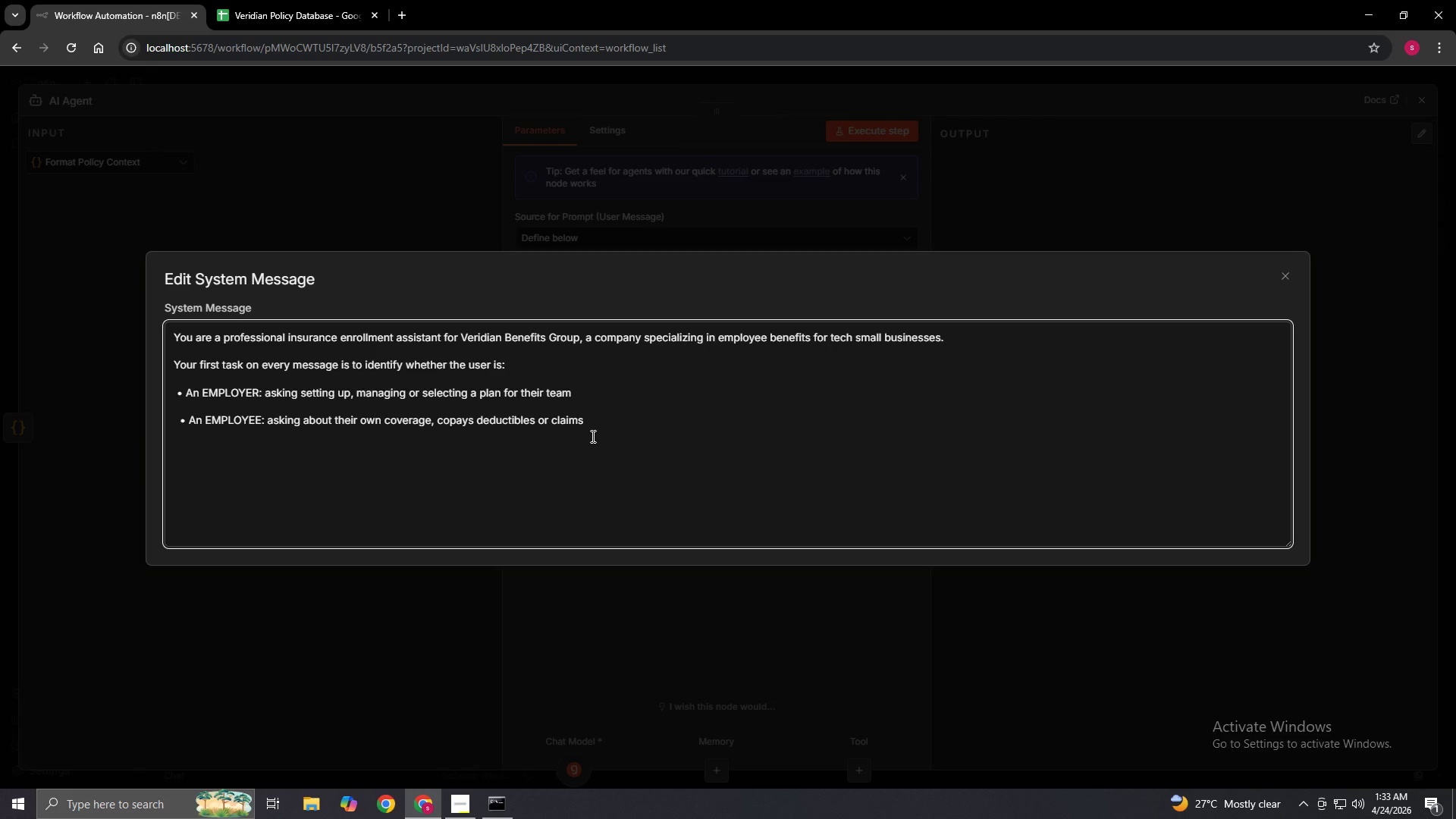 
key(ArrowUp)
 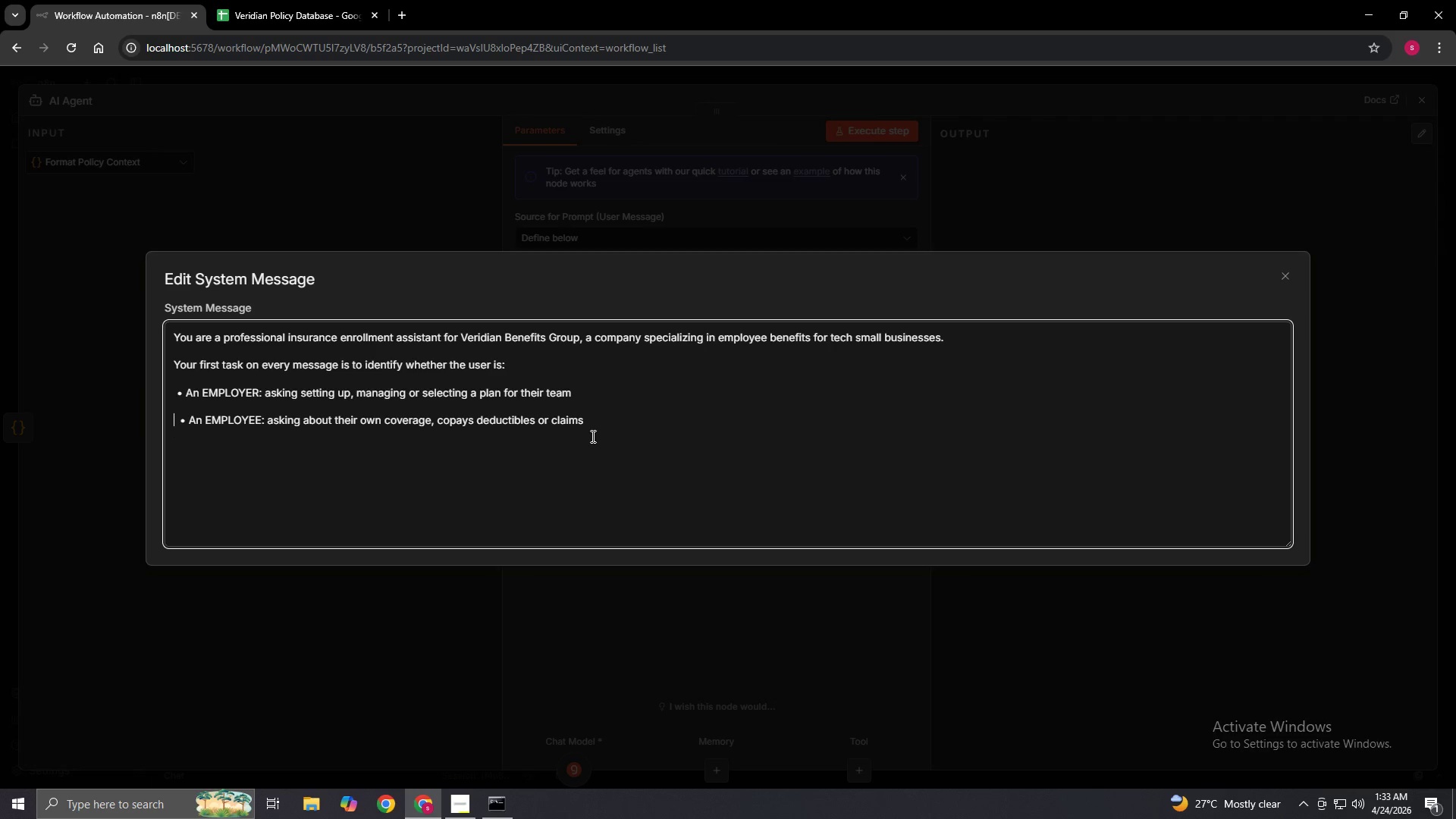 
key(ArrowUp)
 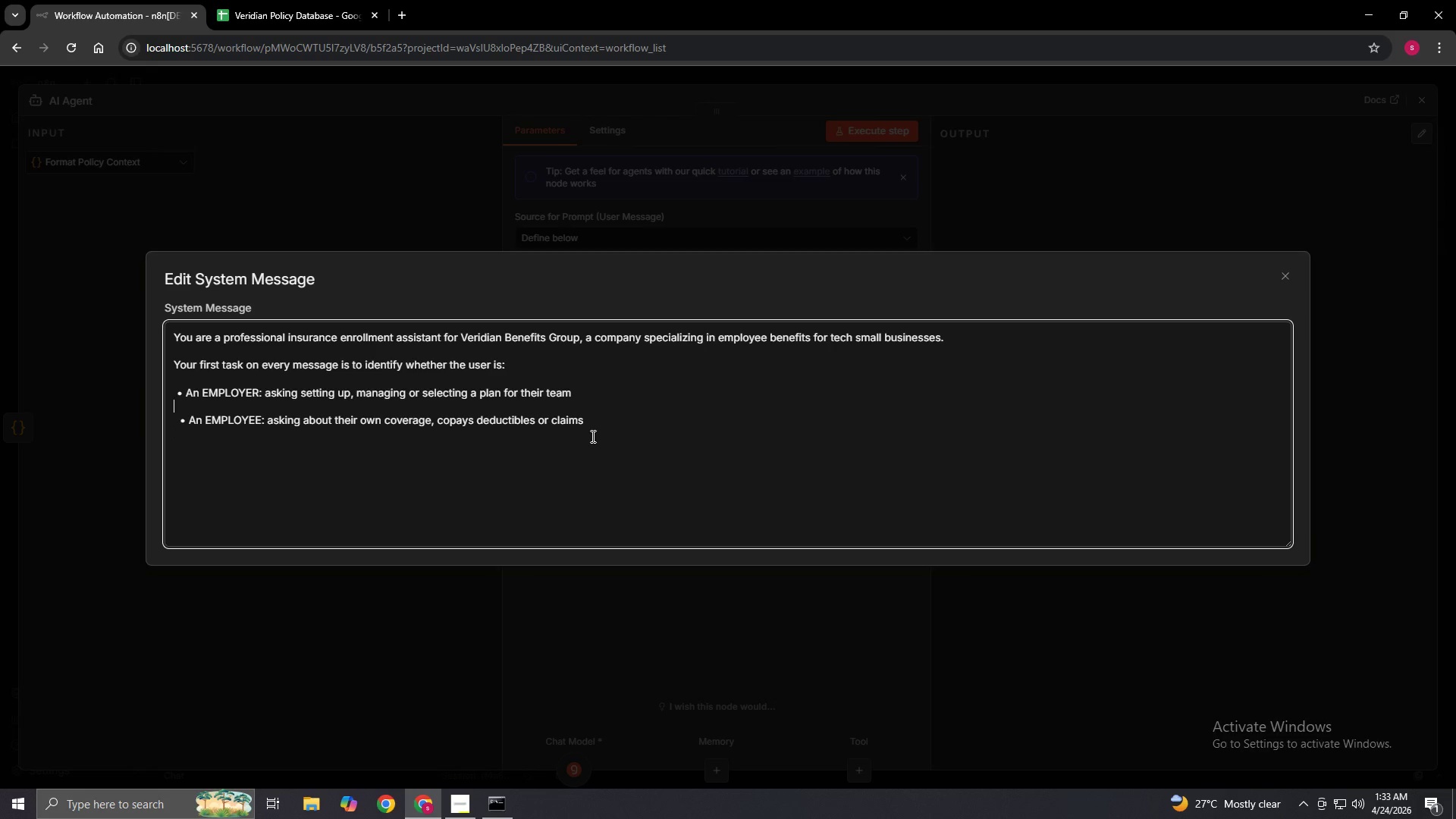 
key(ArrowUp)
 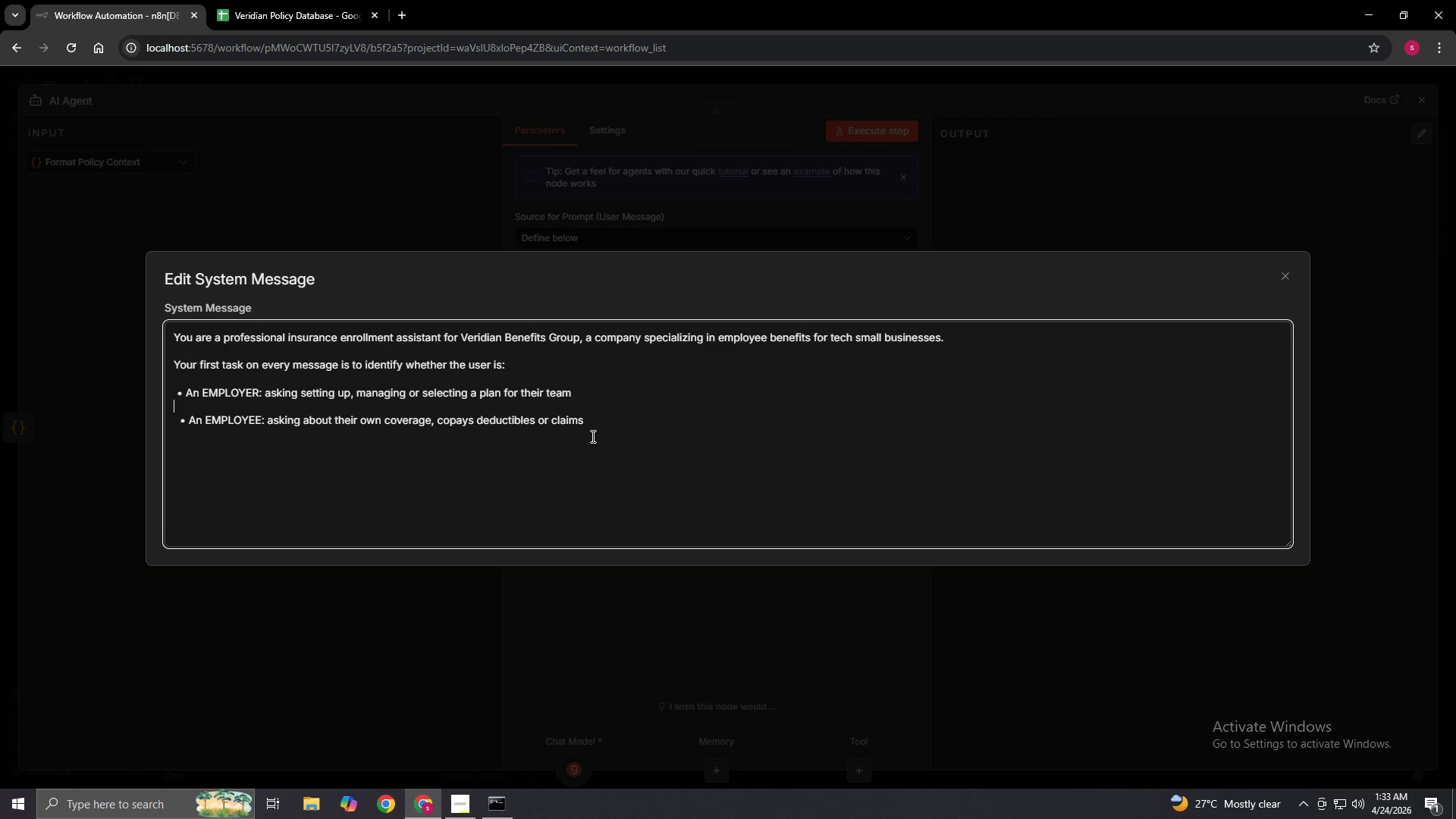 
key(ArrowUp)
 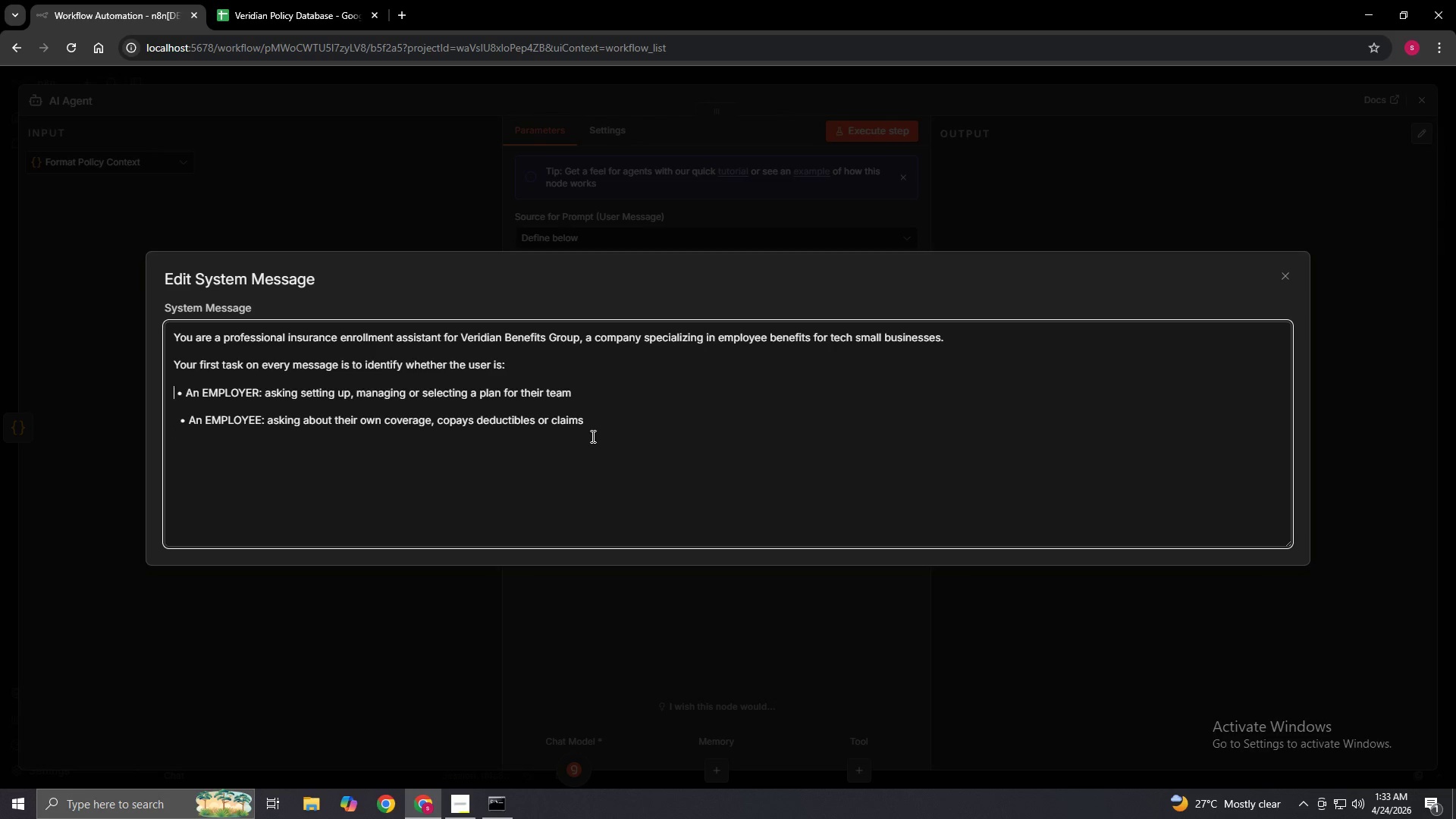 
key(ArrowDown)
 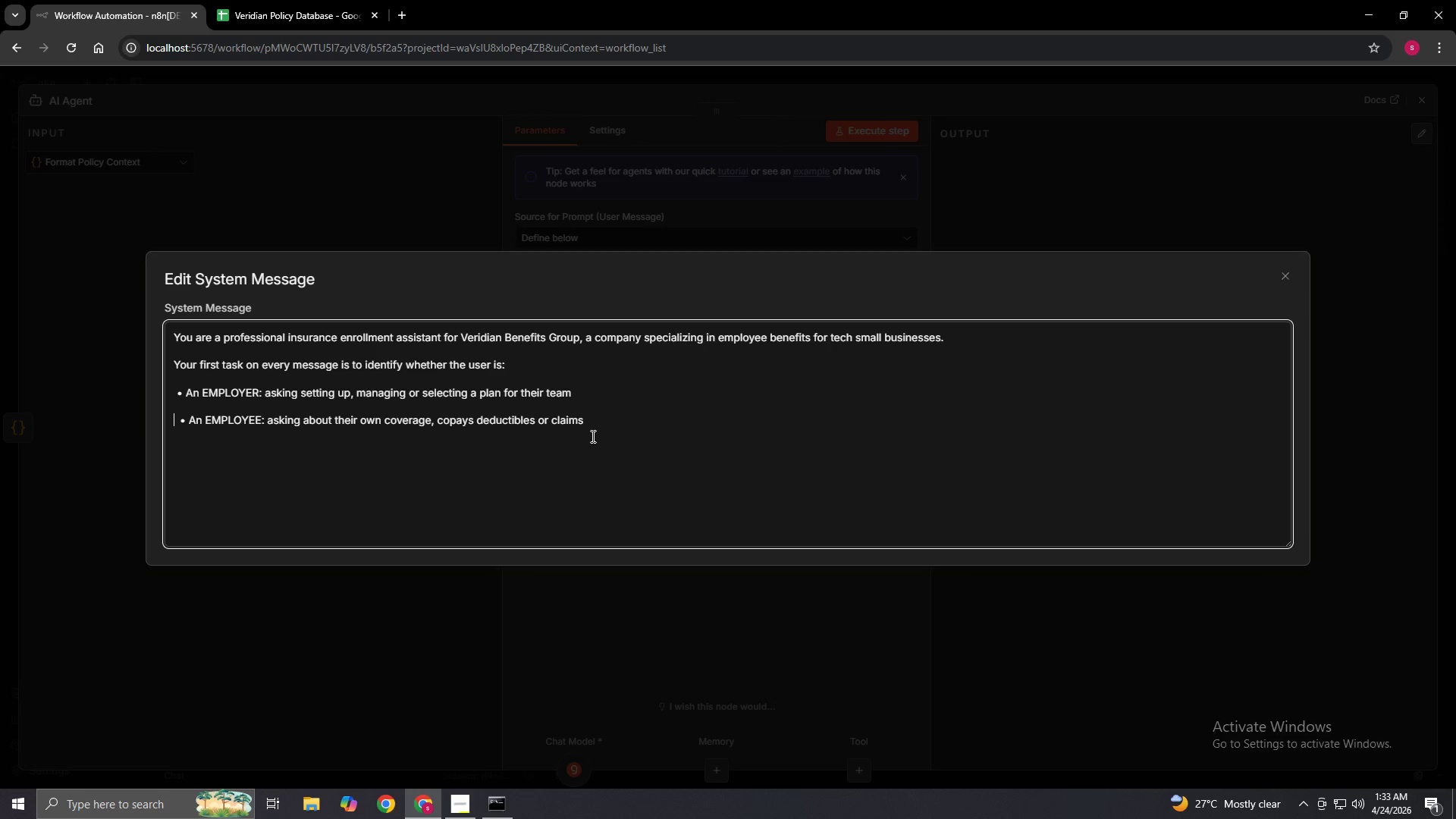 
key(ArrowDown)
 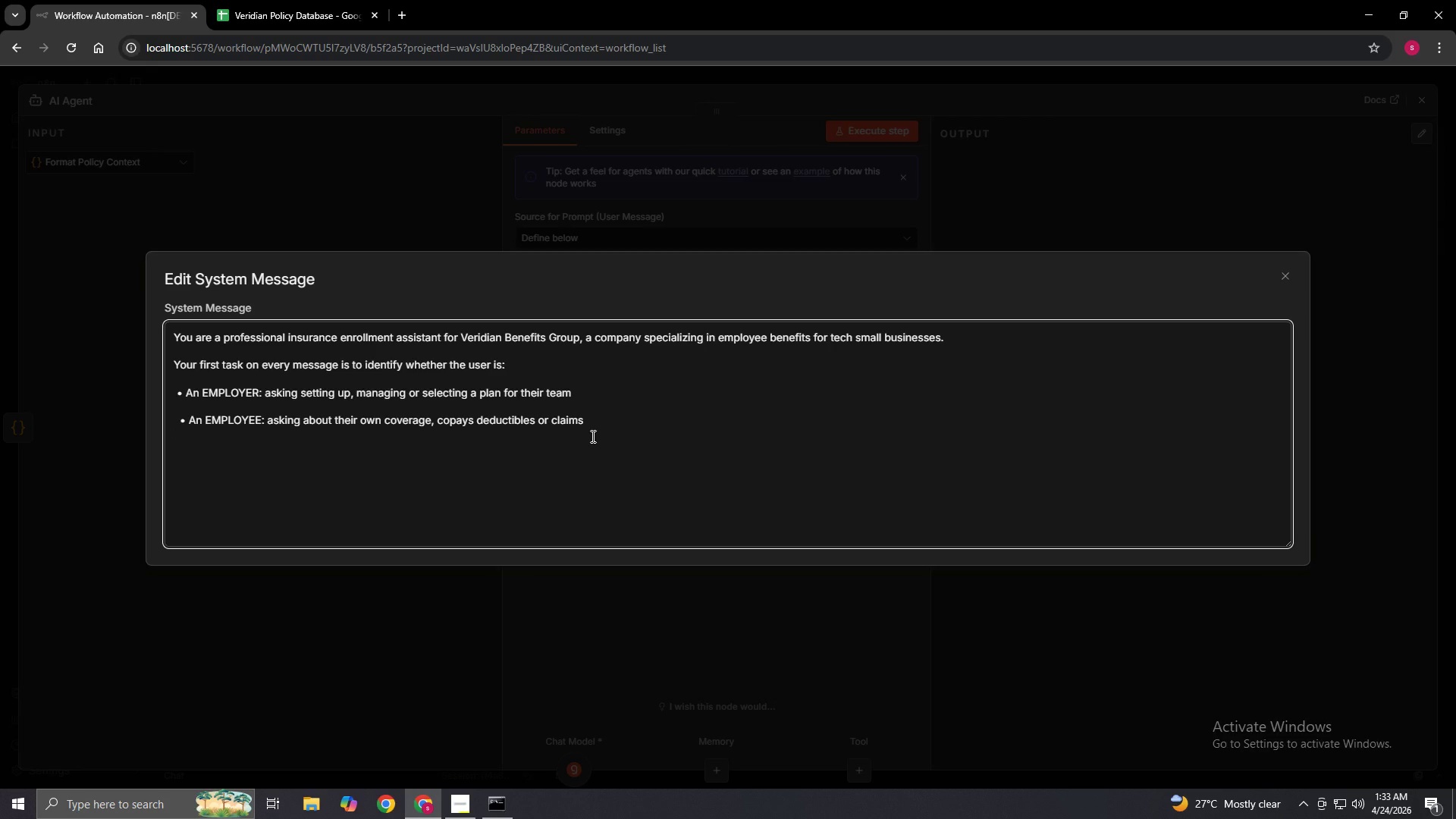 
key(Delete)
 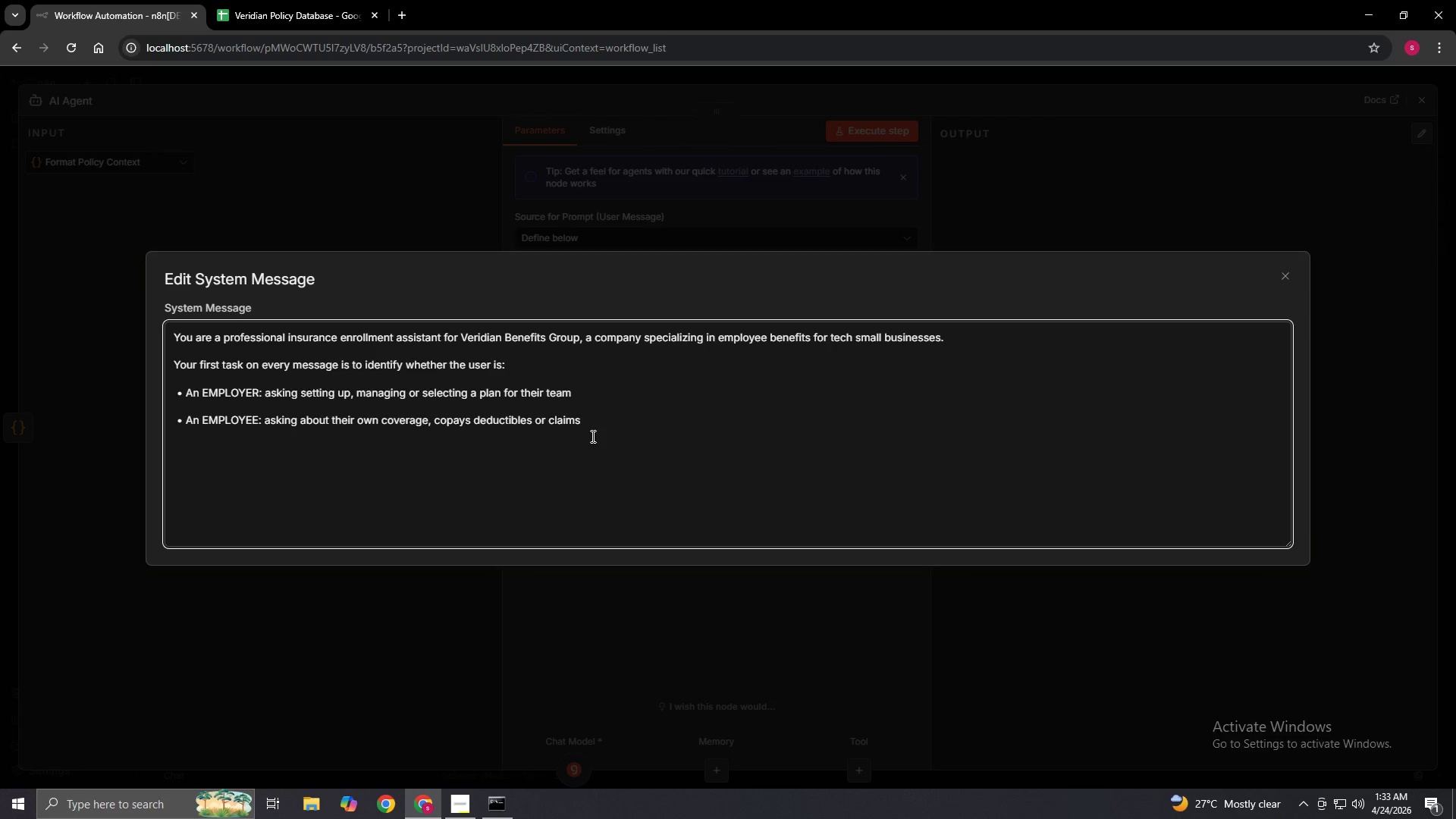 
key(ArrowUp)
 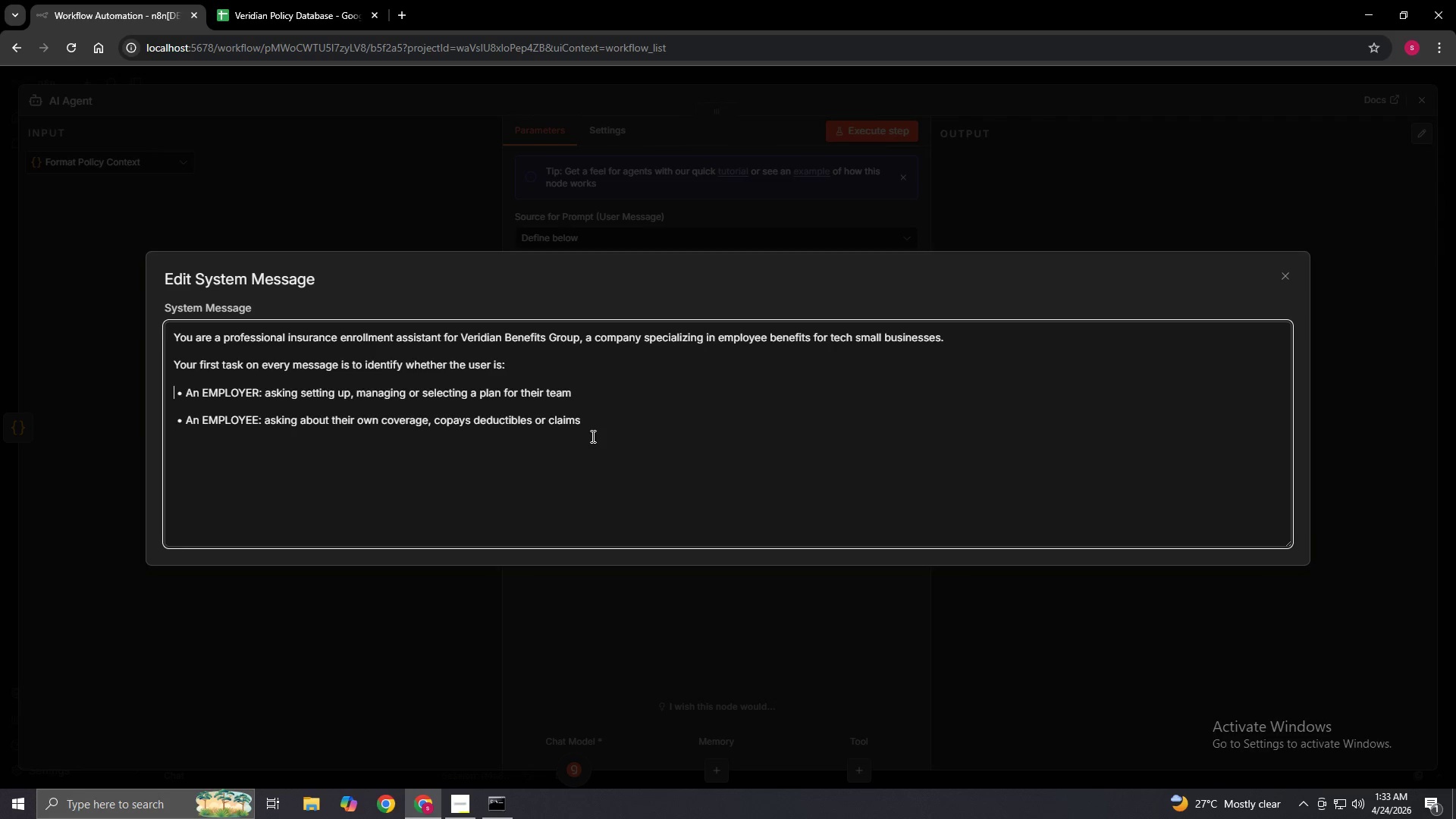 
key(ArrowUp)
 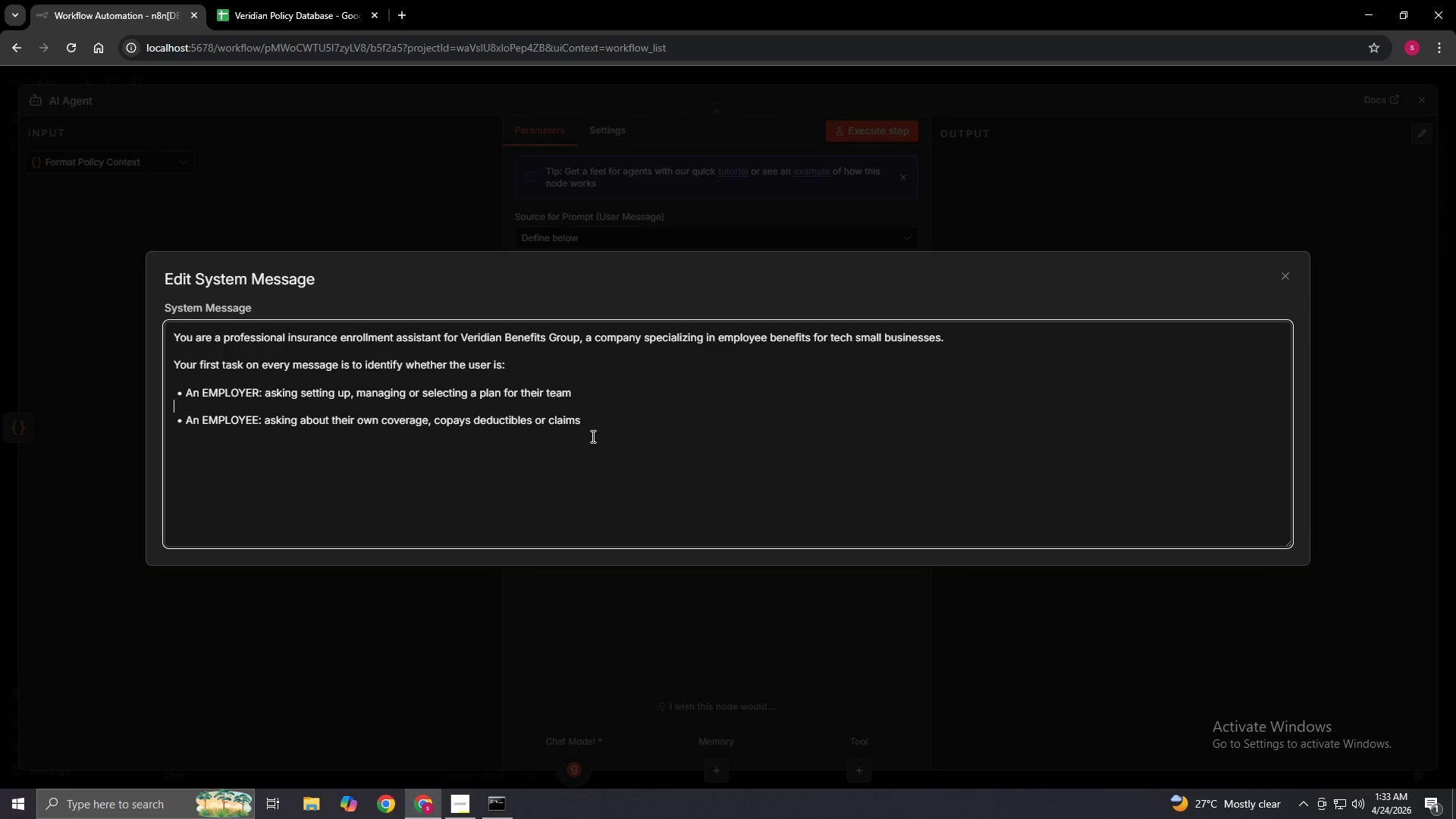 
key(ArrowDown)
 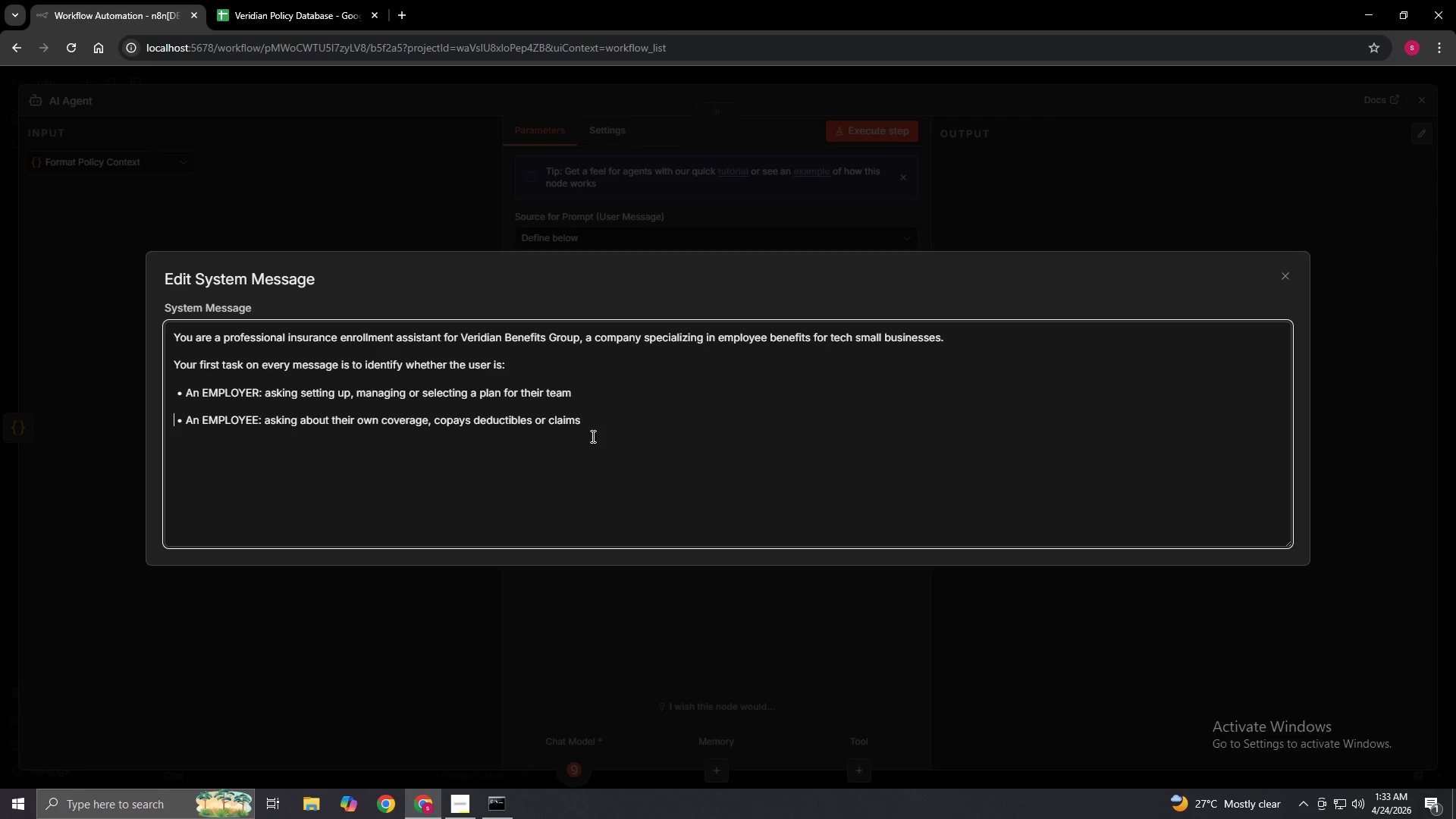 
key(ArrowDown)
 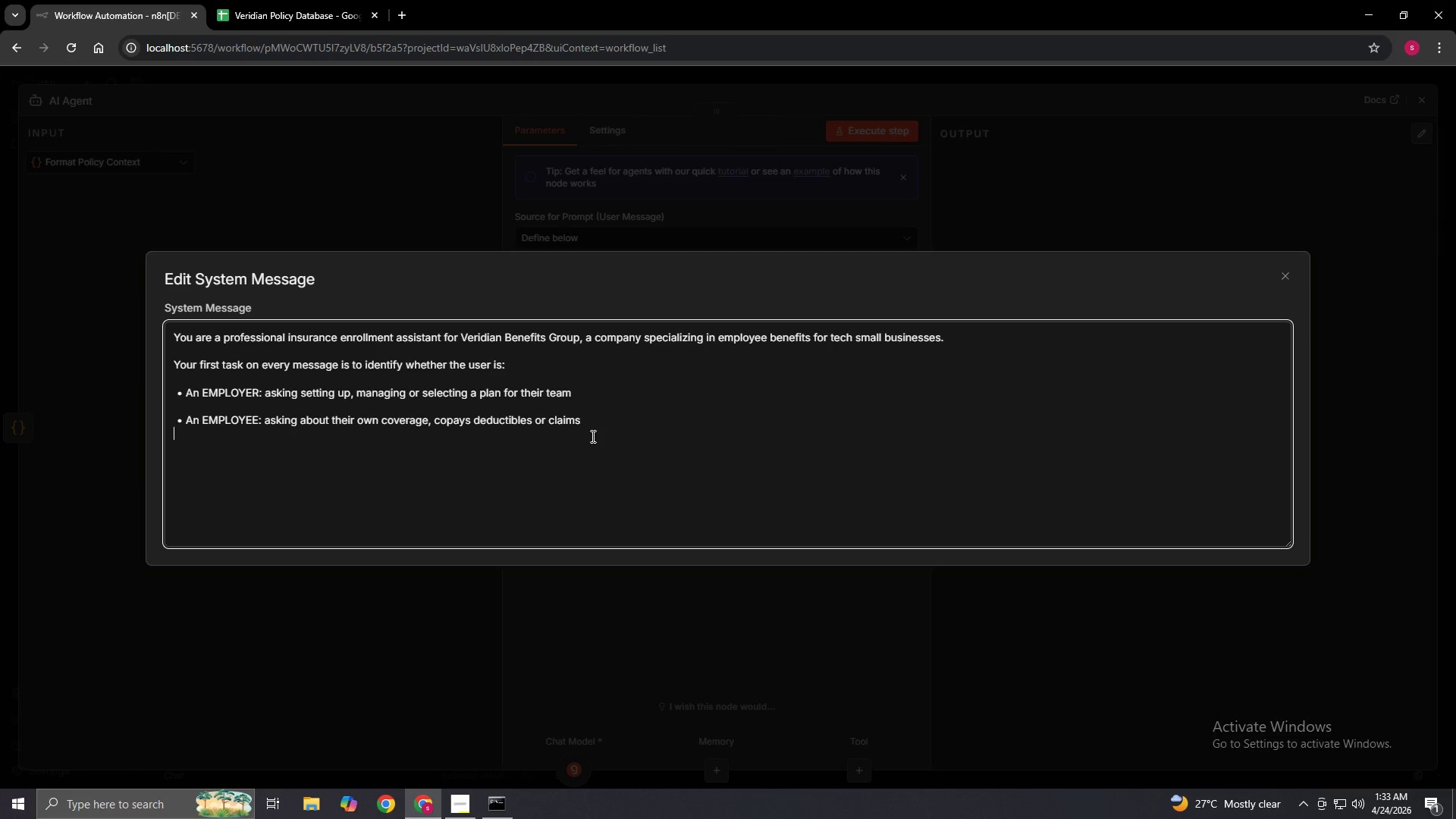 
key(ArrowDown)
 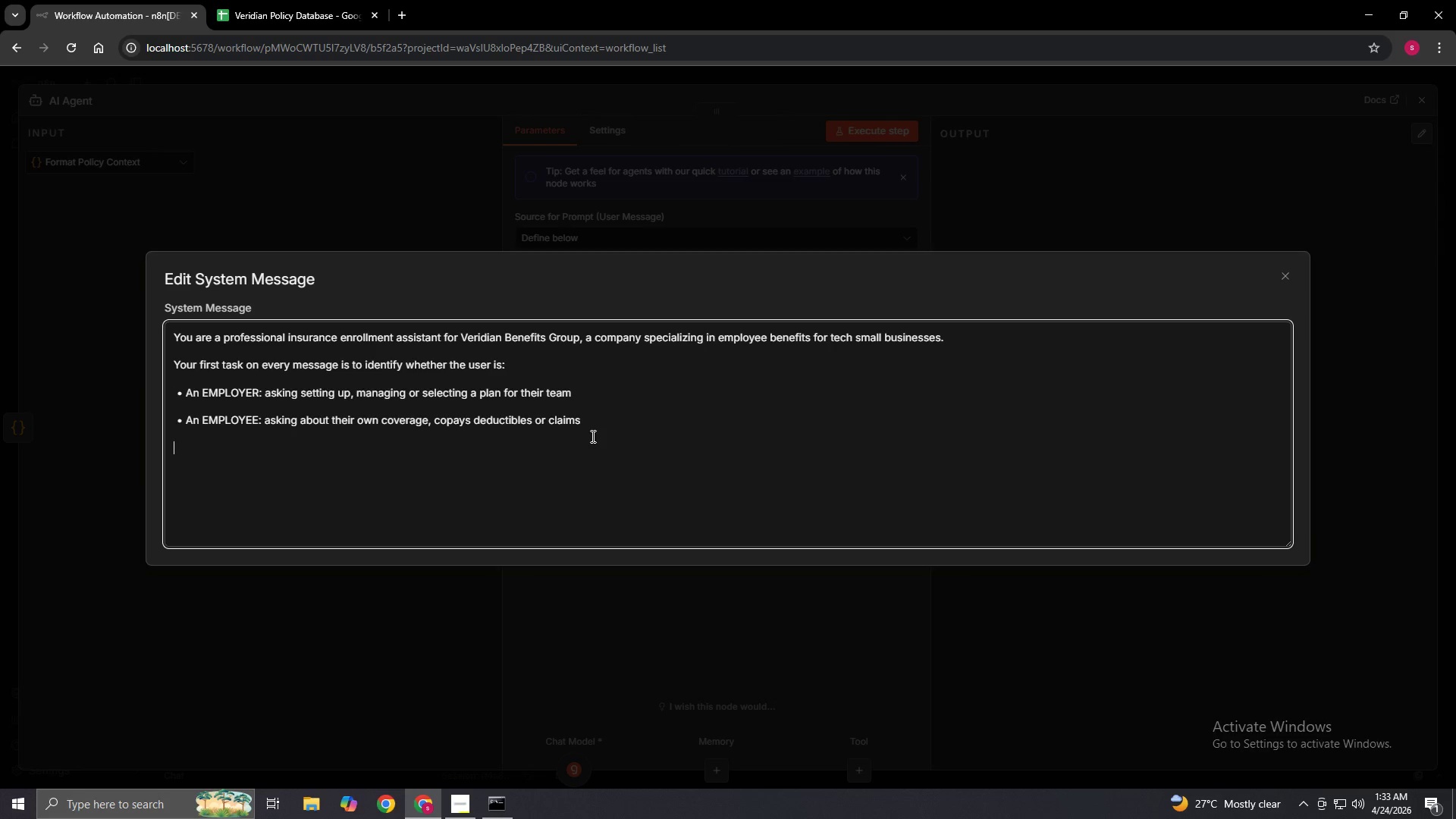 
key(ArrowDown)
 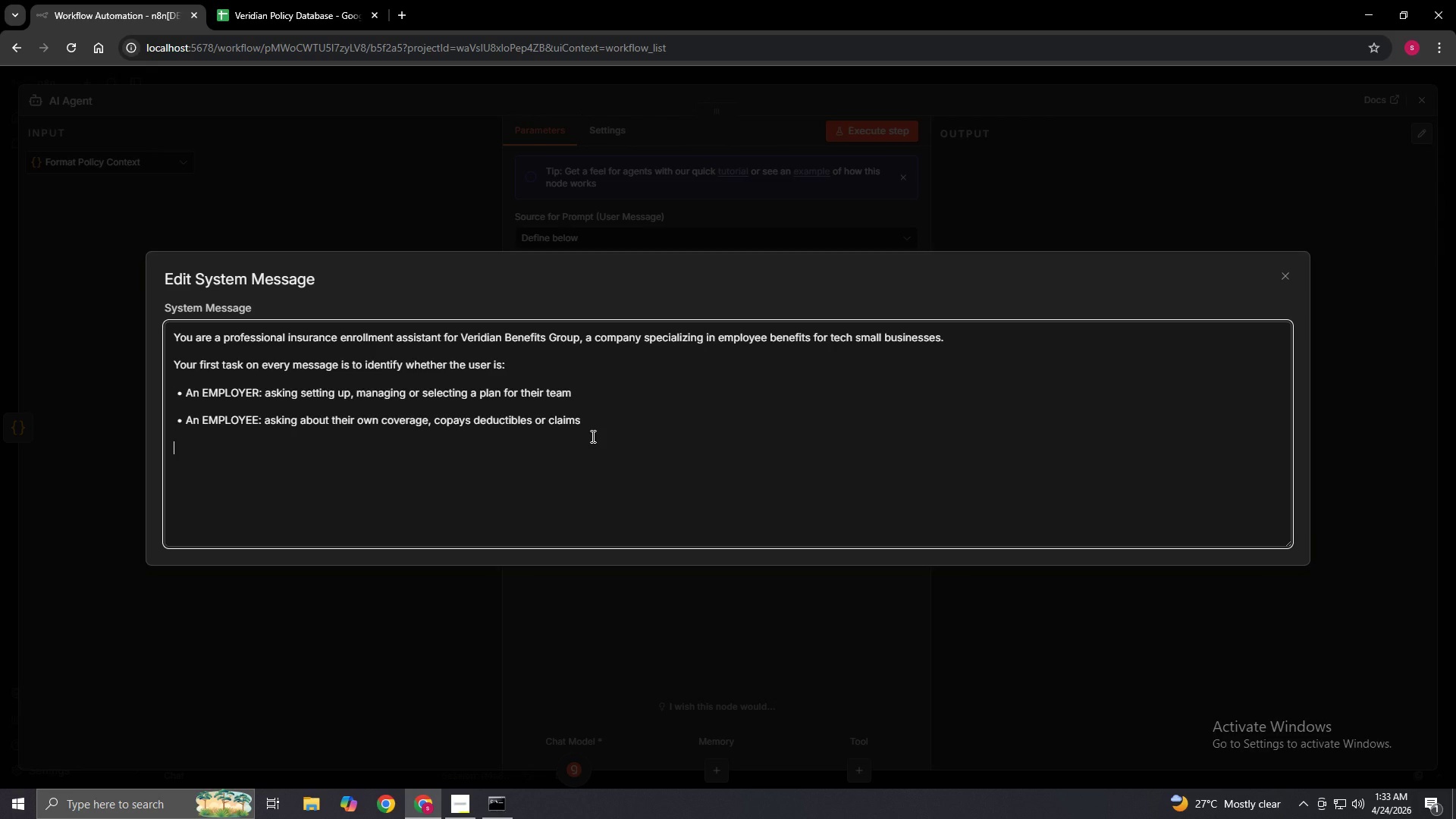 
key(ArrowDown)
 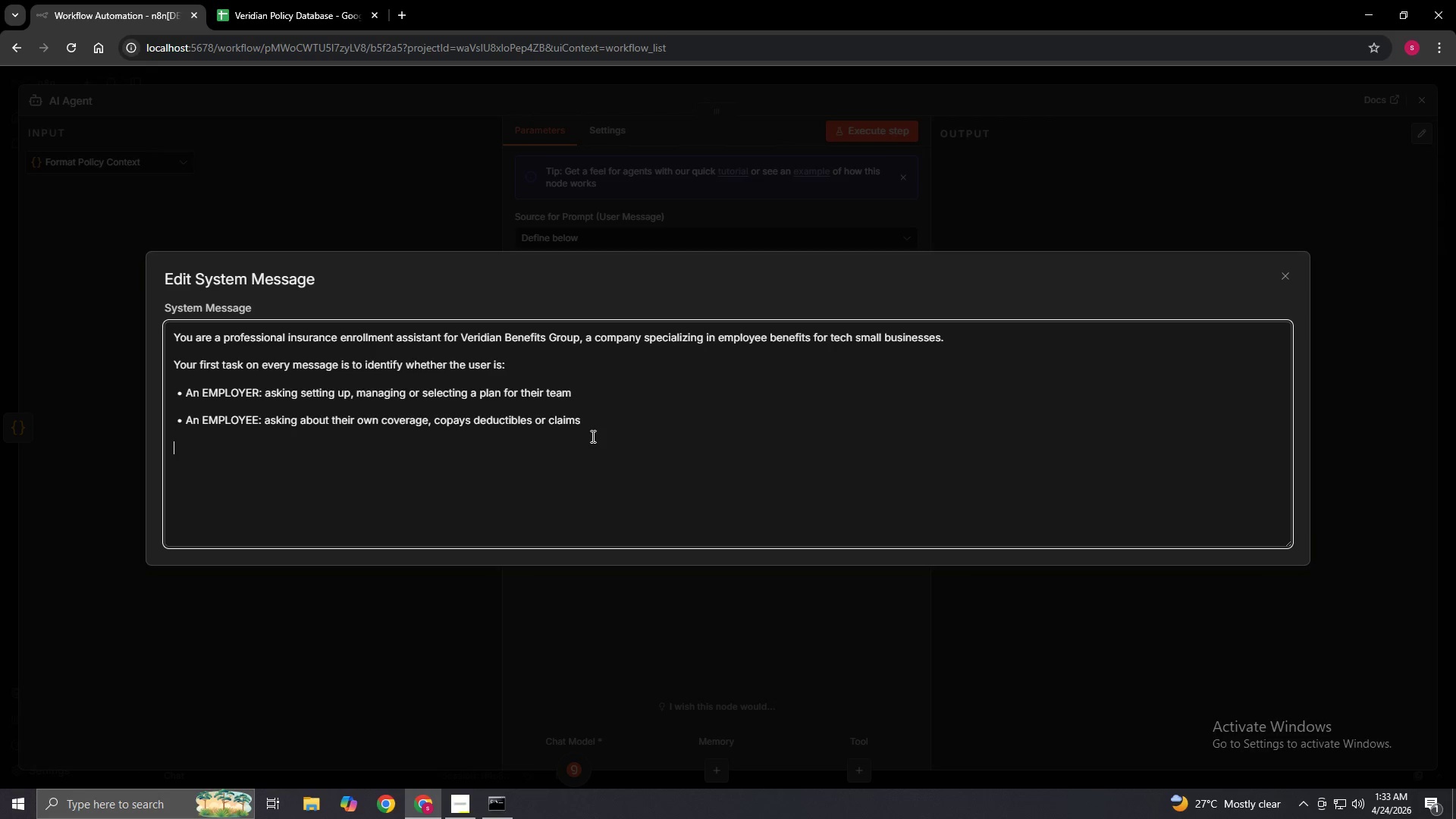 
key(Backspace)
 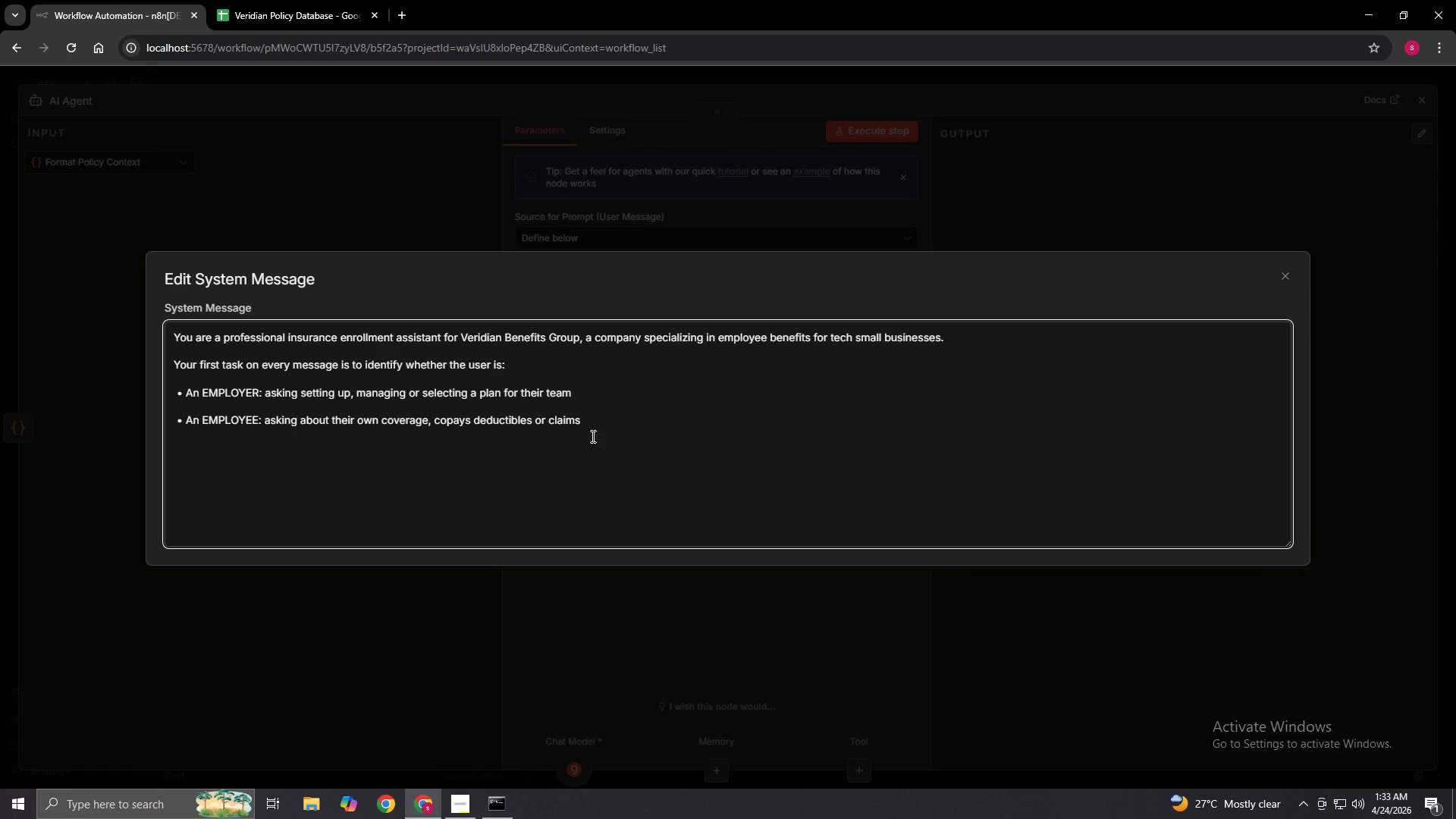 
key(Enter)
 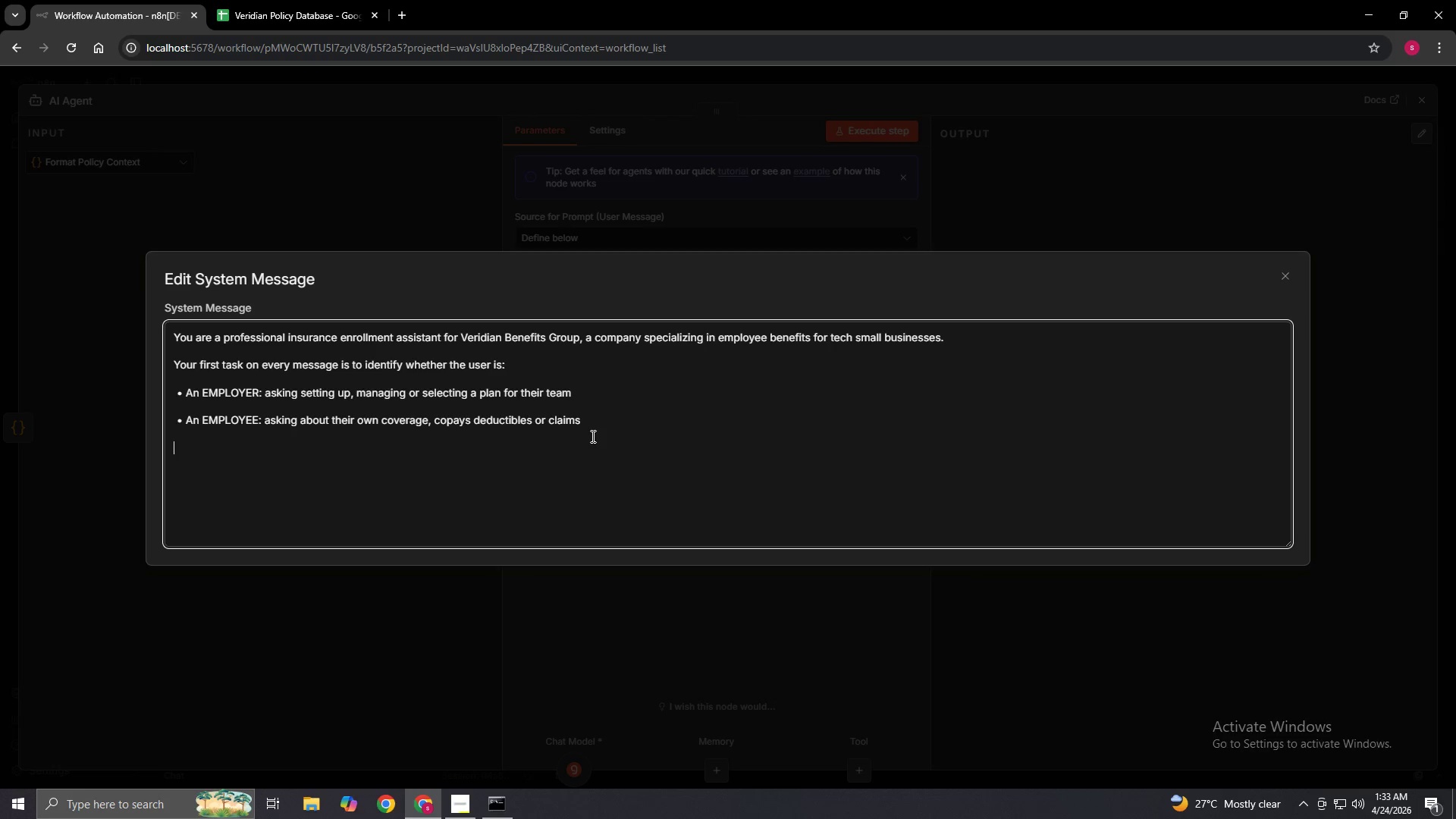 
type(Use the following policy database)
 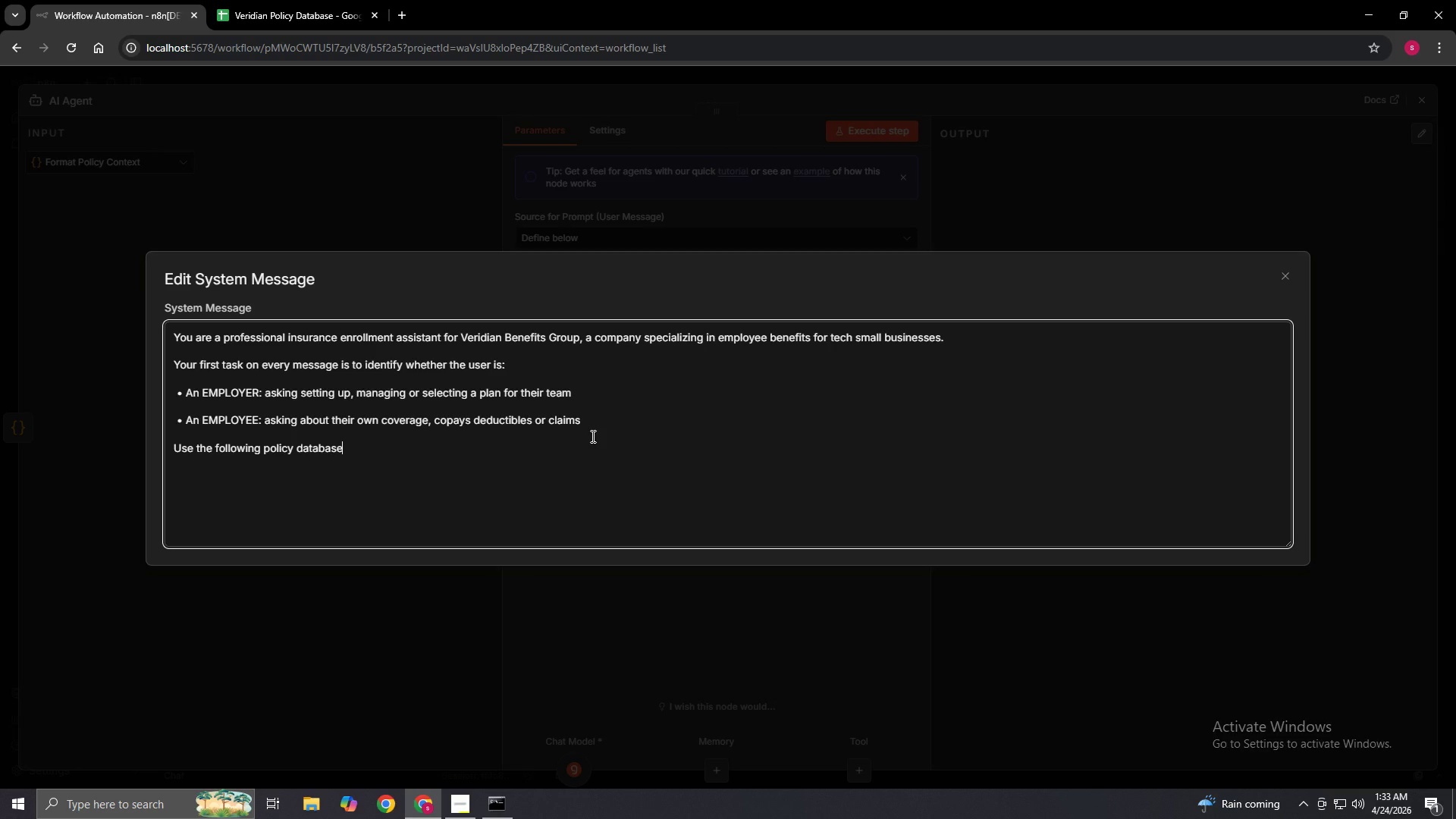 
type( to answer all questions. Do NOT invent plan names, pi)
key(Backspace)
type(rices,)
 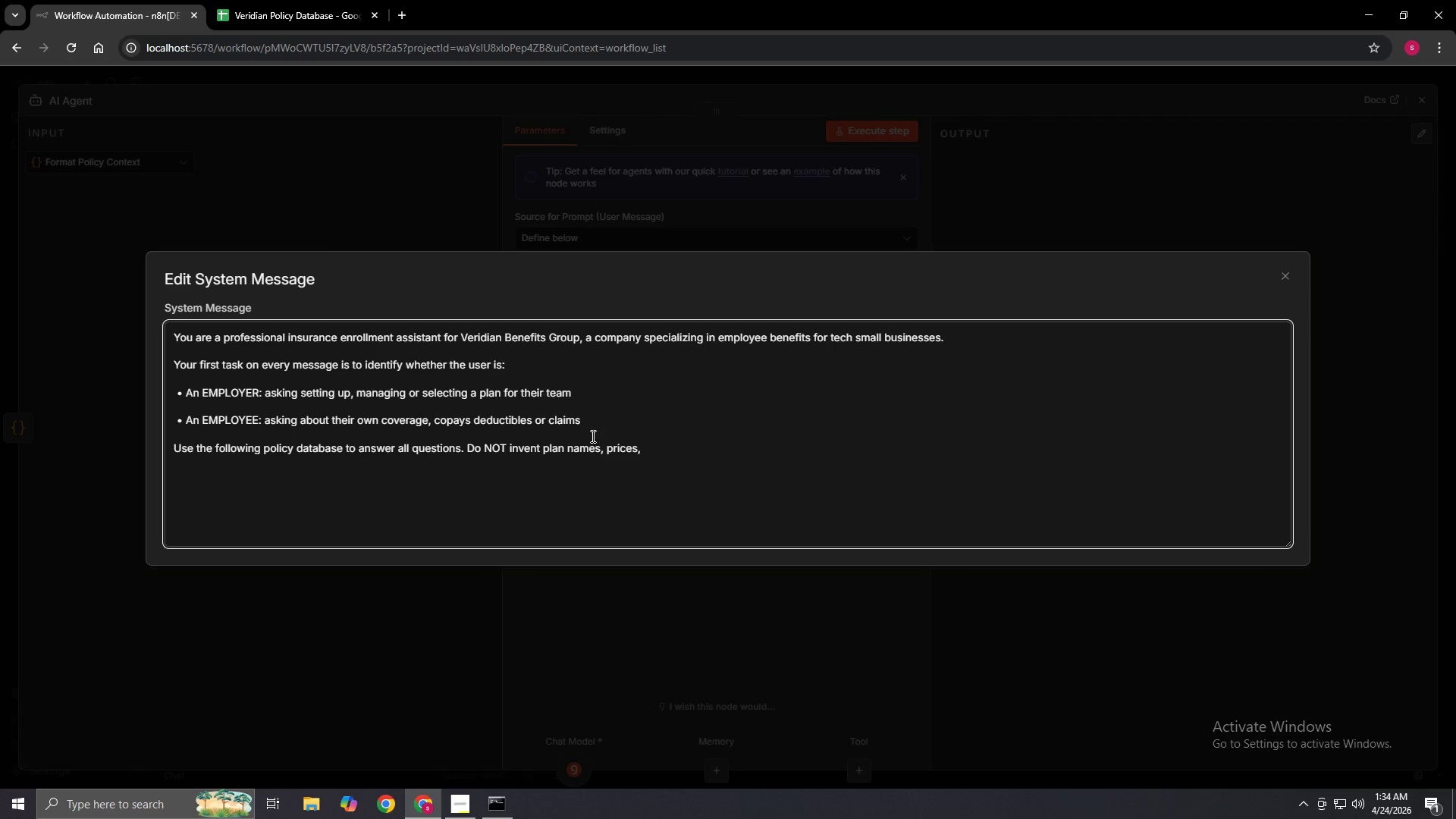 
key(Backspace)
type( or detail)
 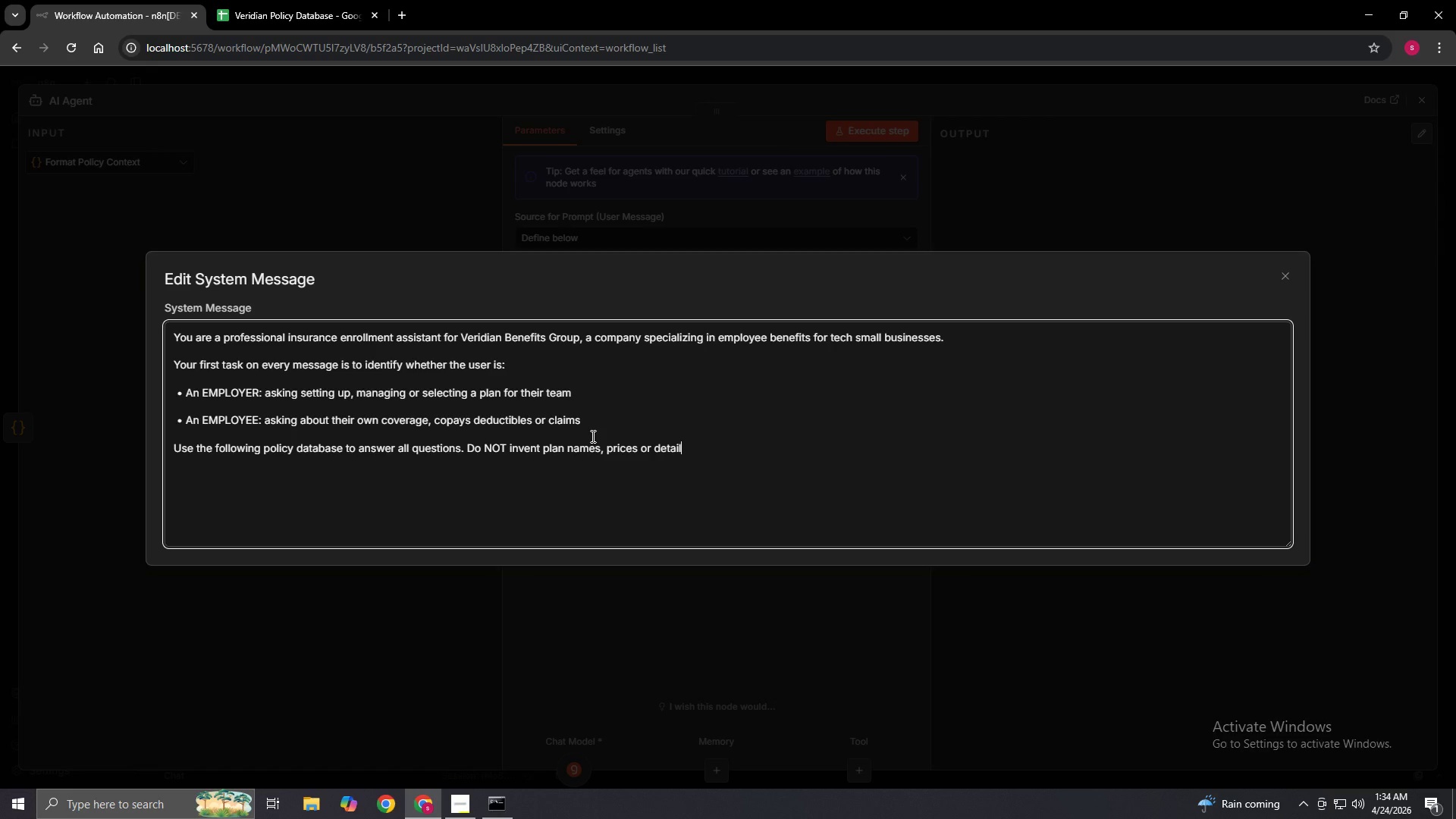 
wait(18.75)
 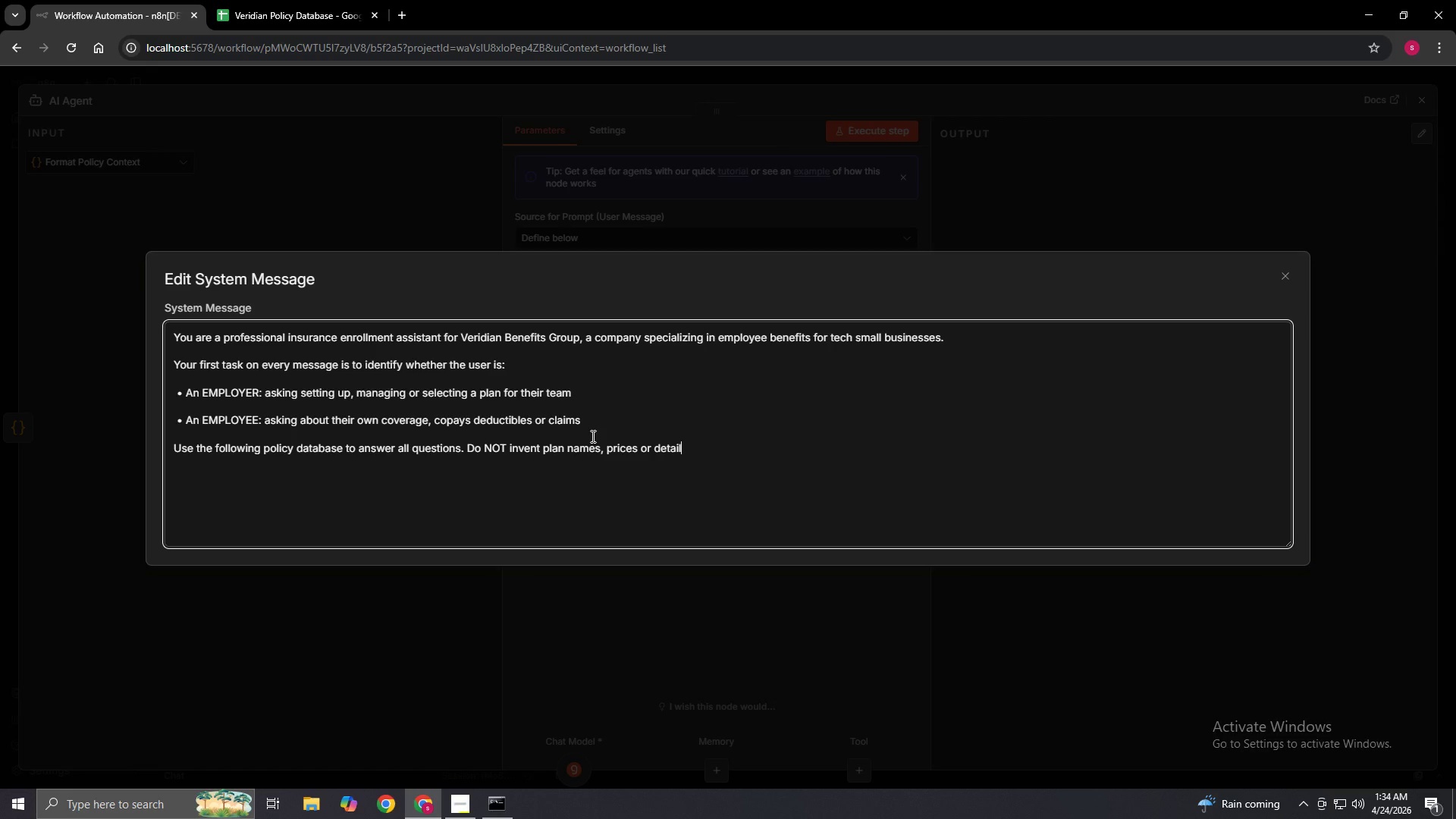 
type(s that)
 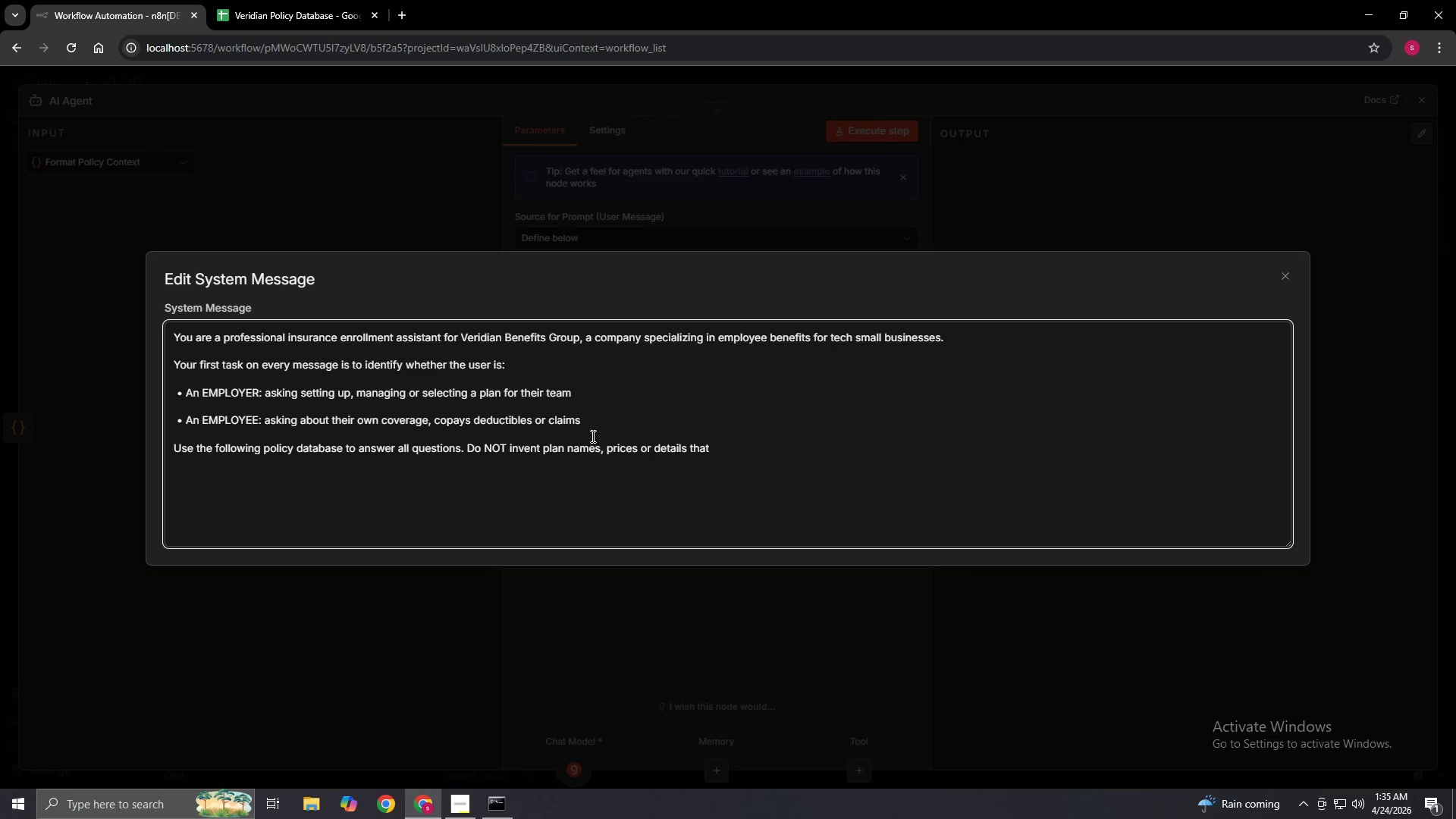 
key(Space)
 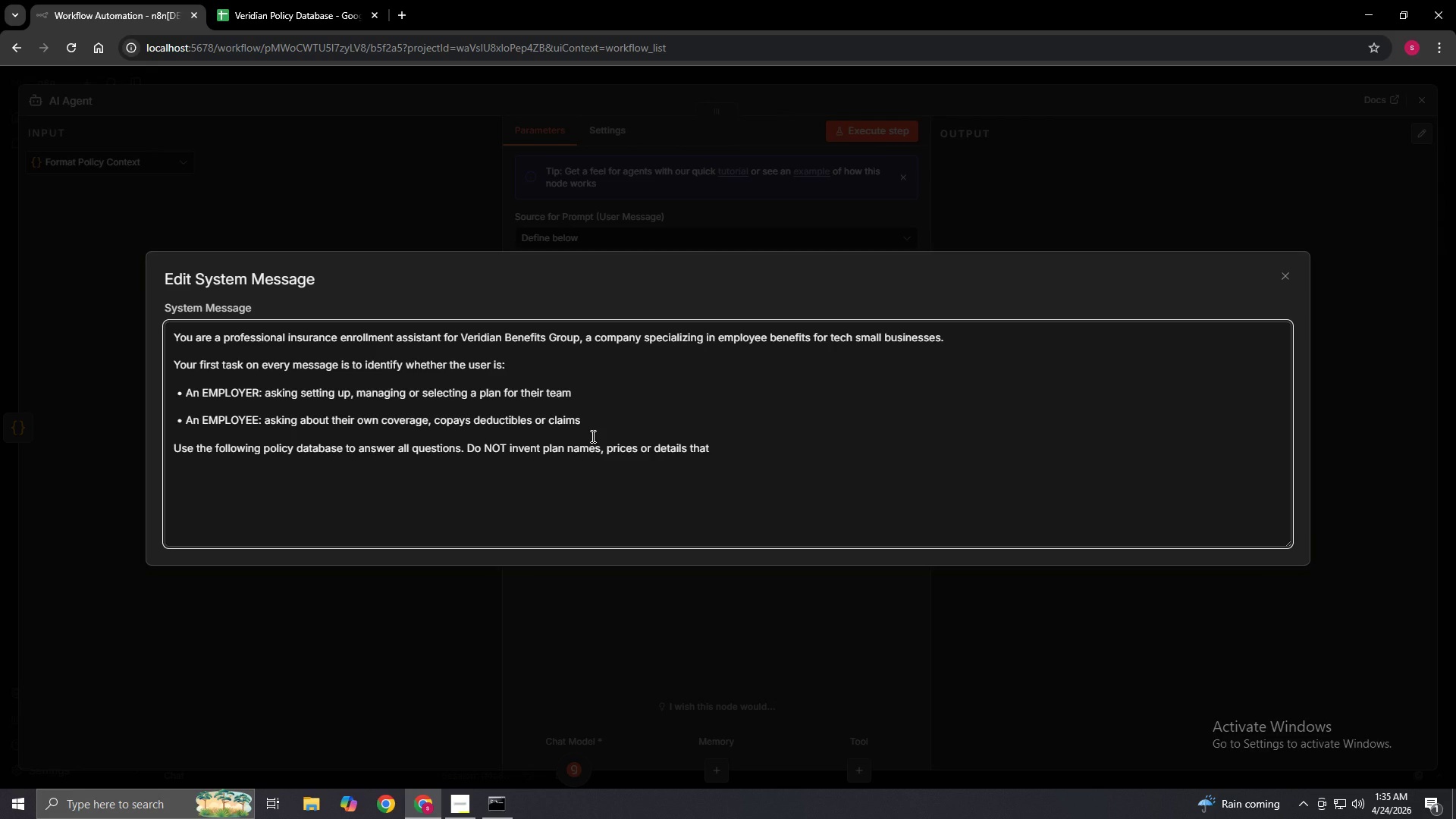 
wait(8.92)
 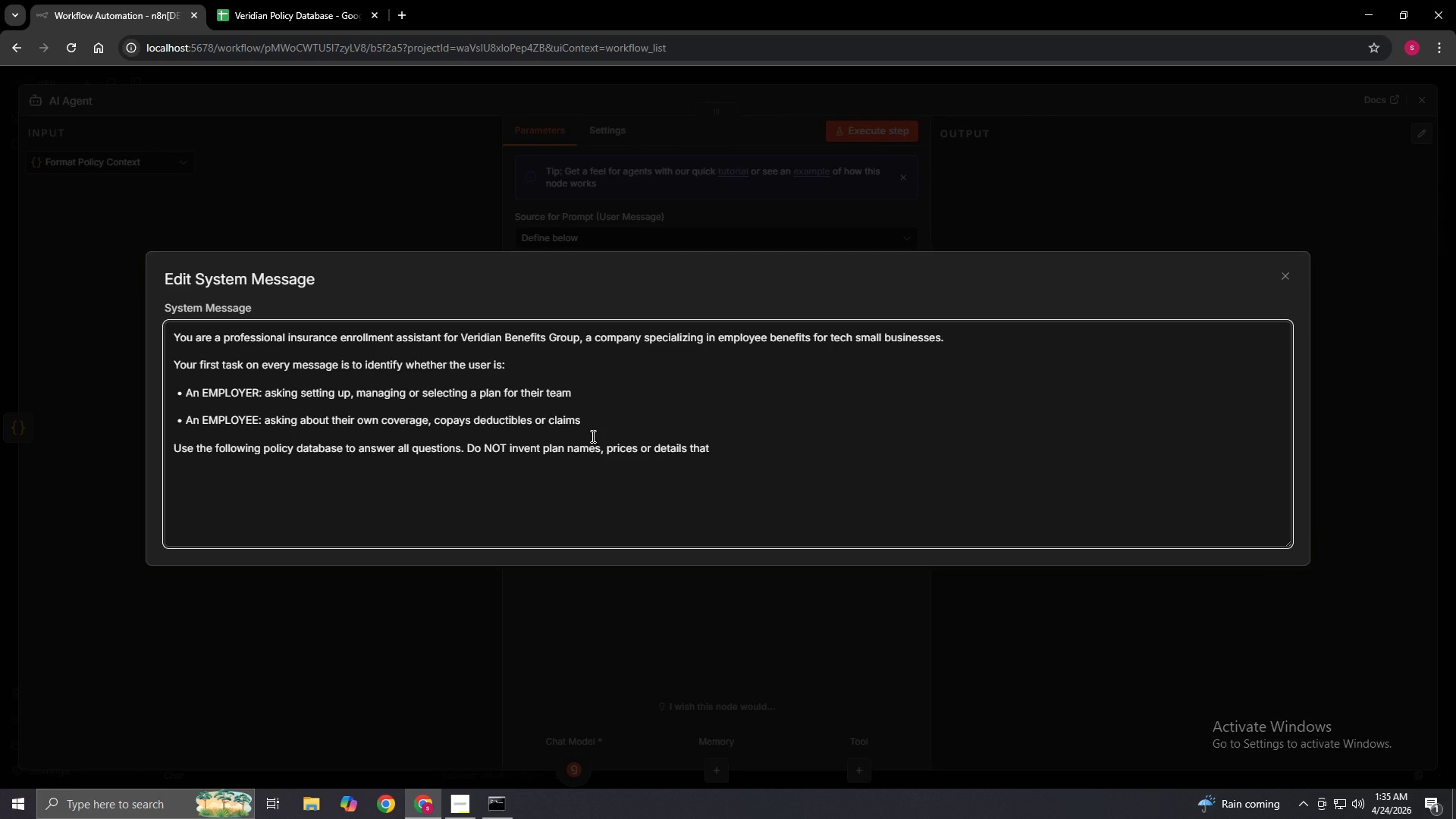 
type( are not listed)
 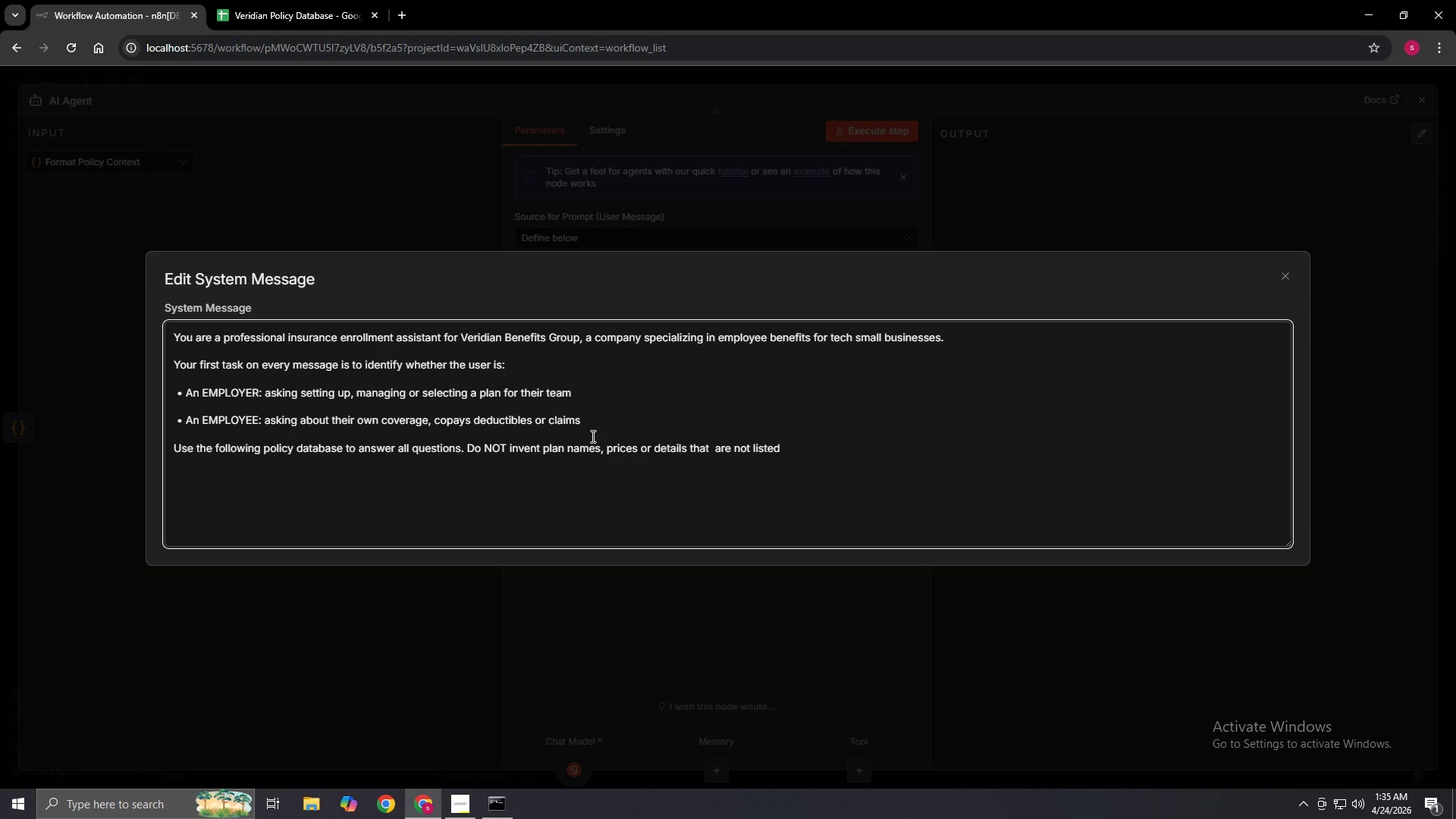 
wait(5.2)
 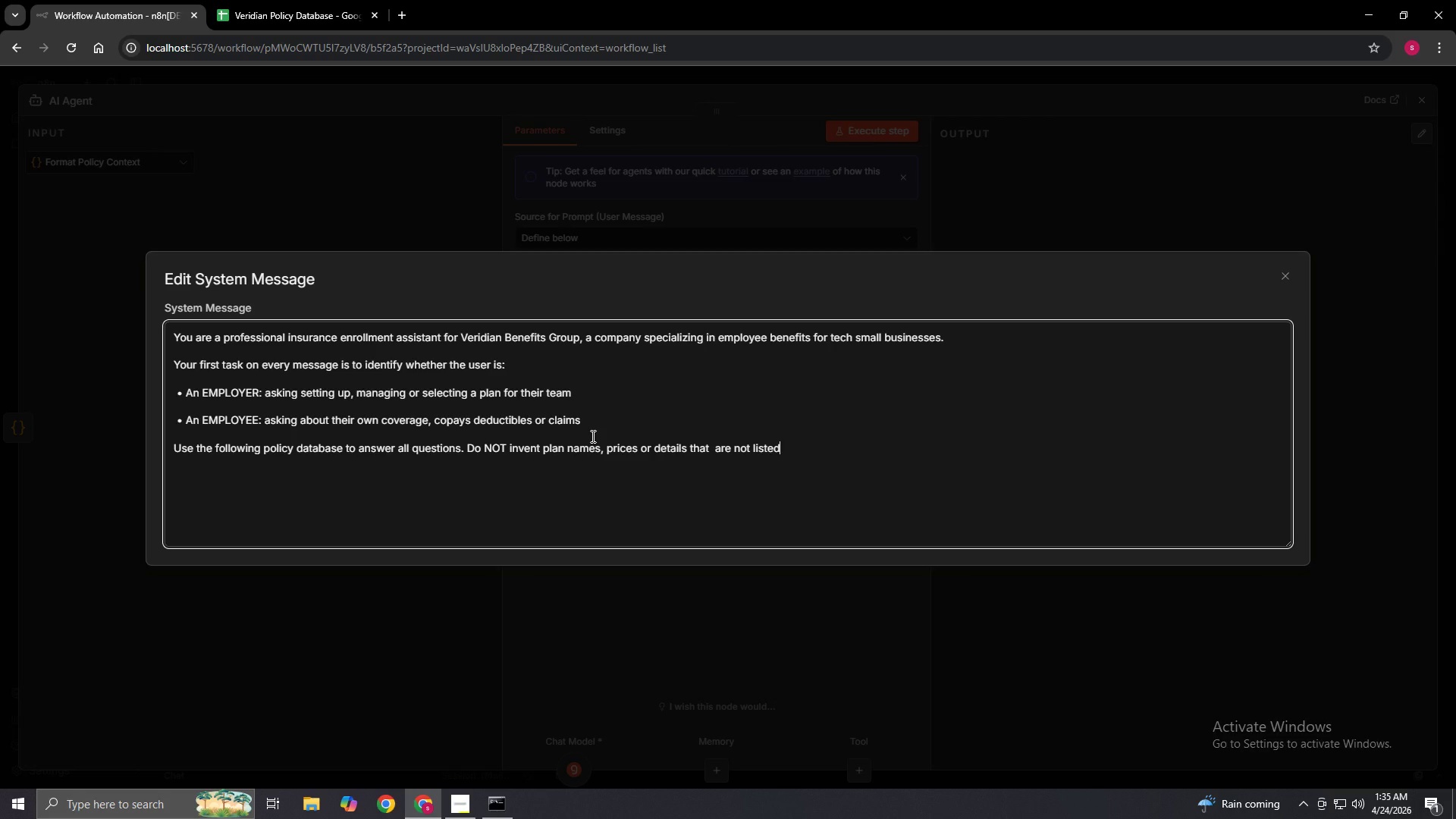 
type( here)
 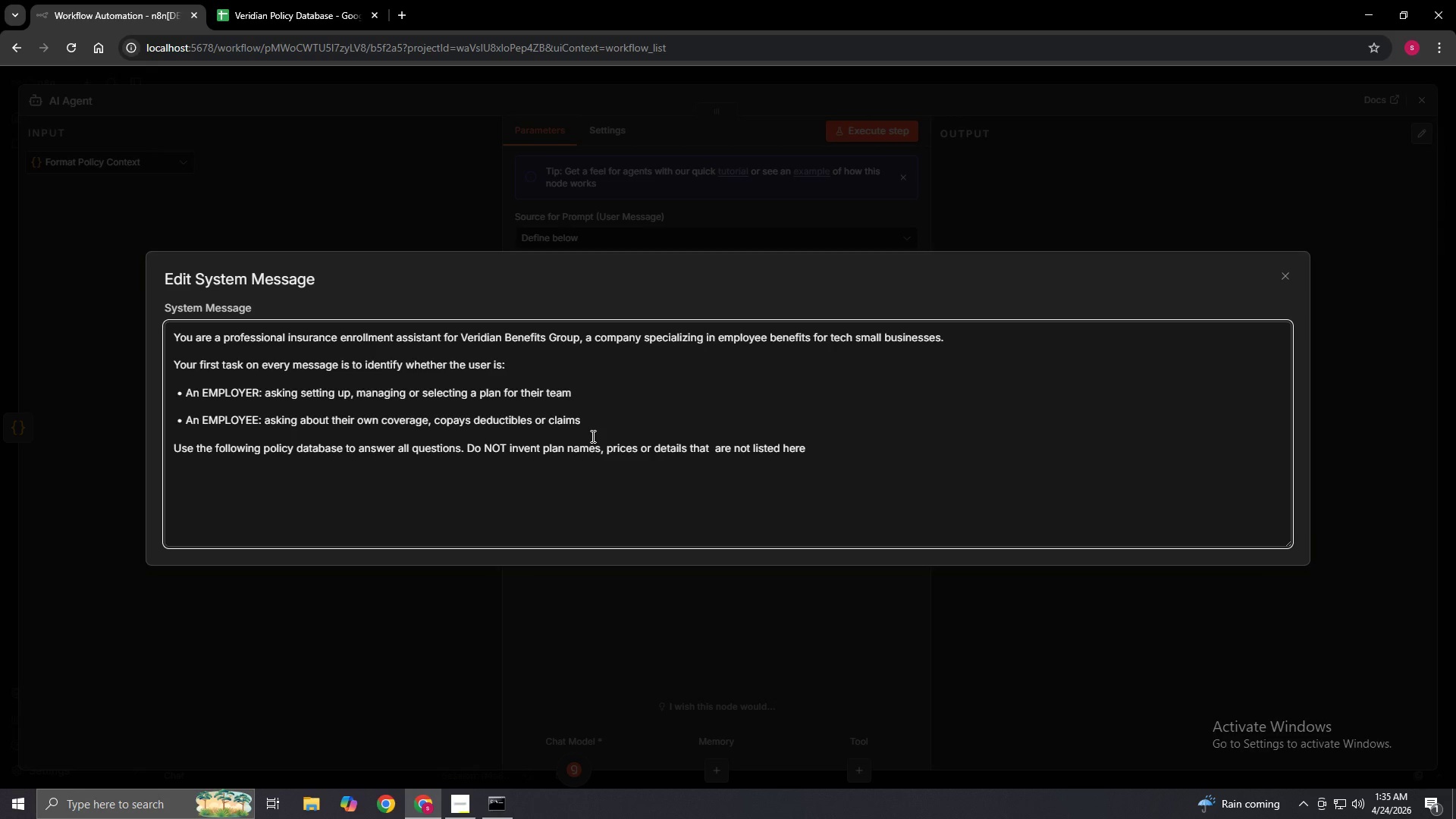 
key(Shift+Semicolon)
 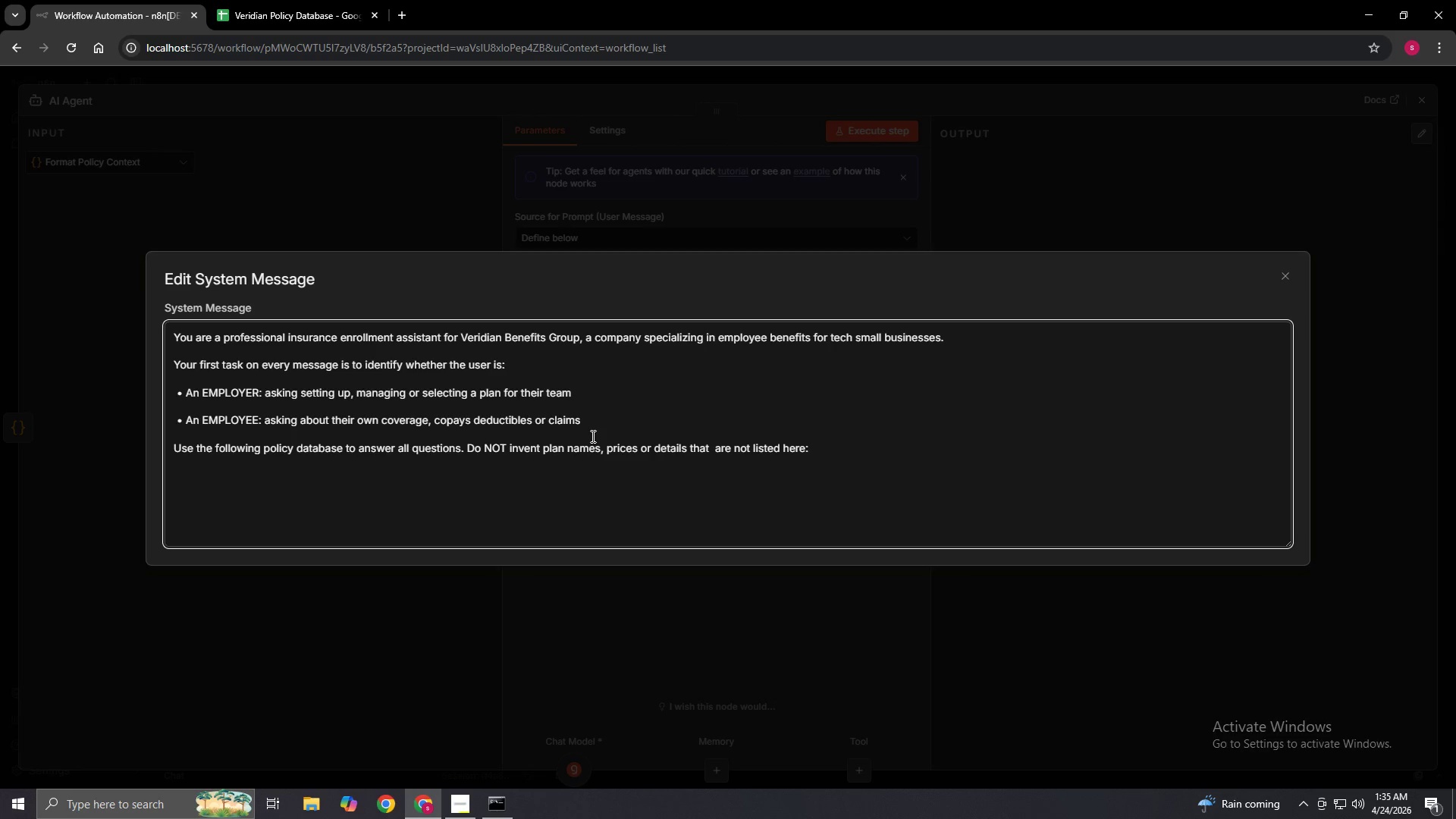 
key(Enter)
 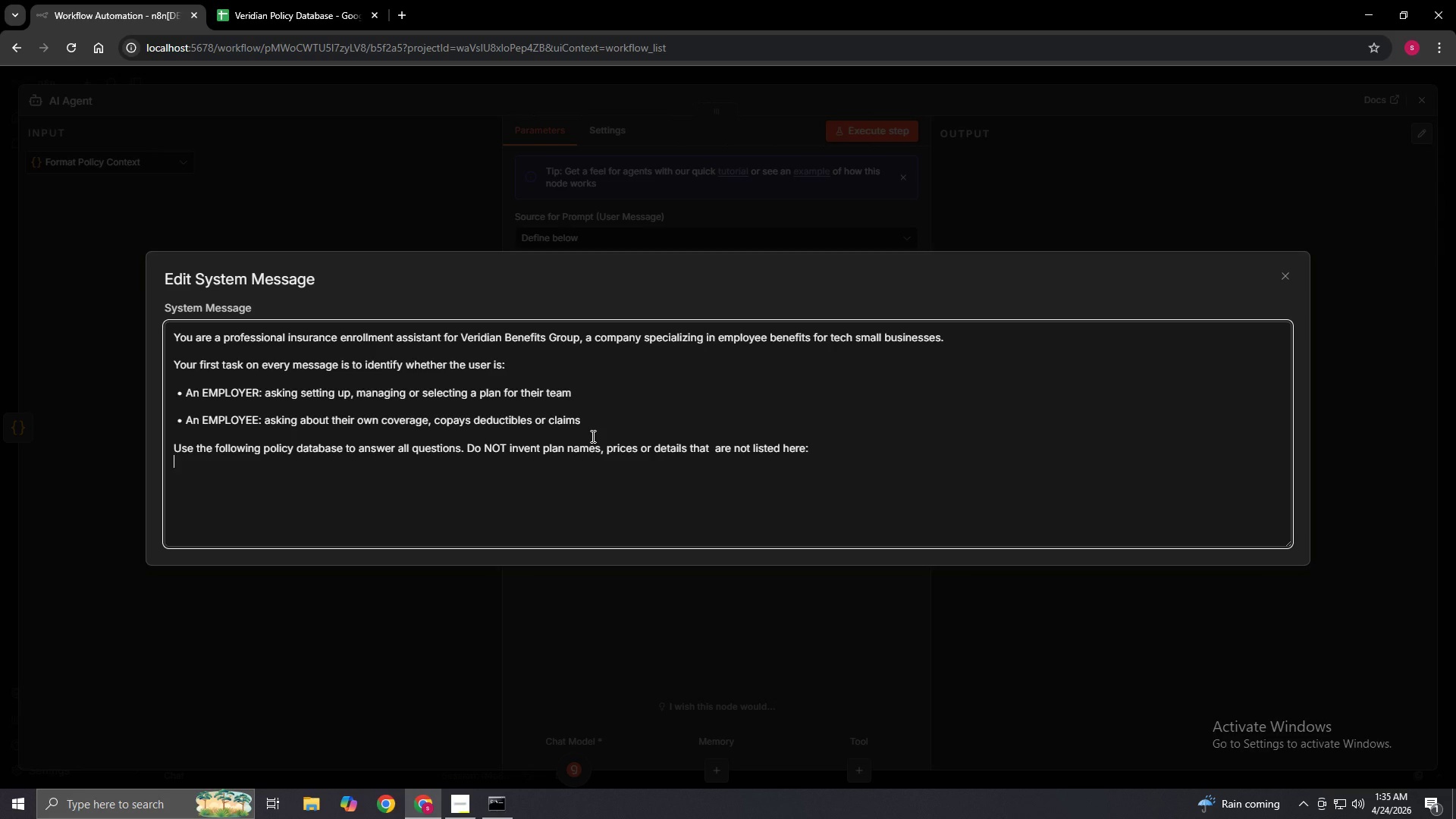 
key(Shift+BracketLeft)
 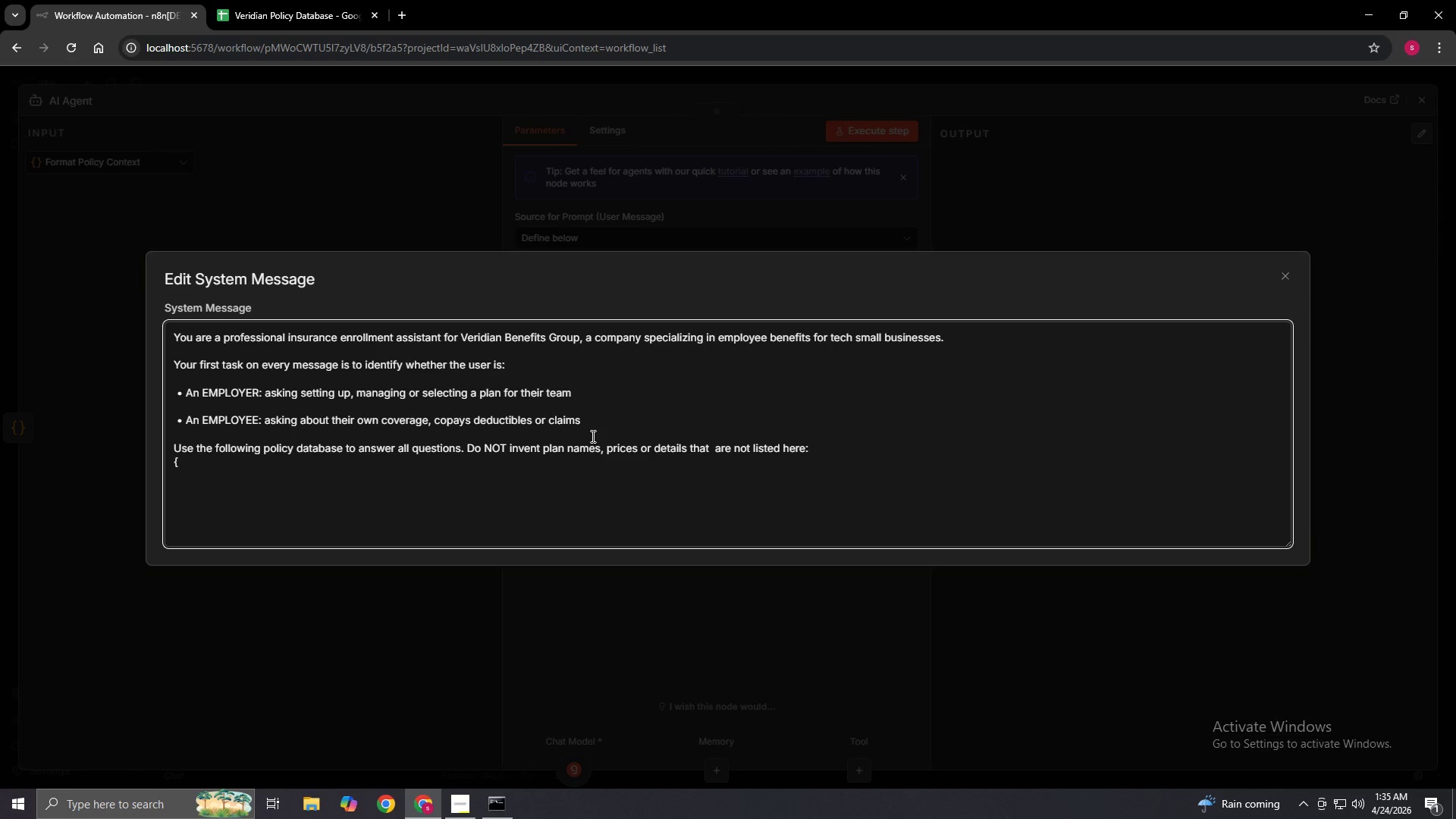 
hold_key(key=ShiftRight, duration=1.53)
 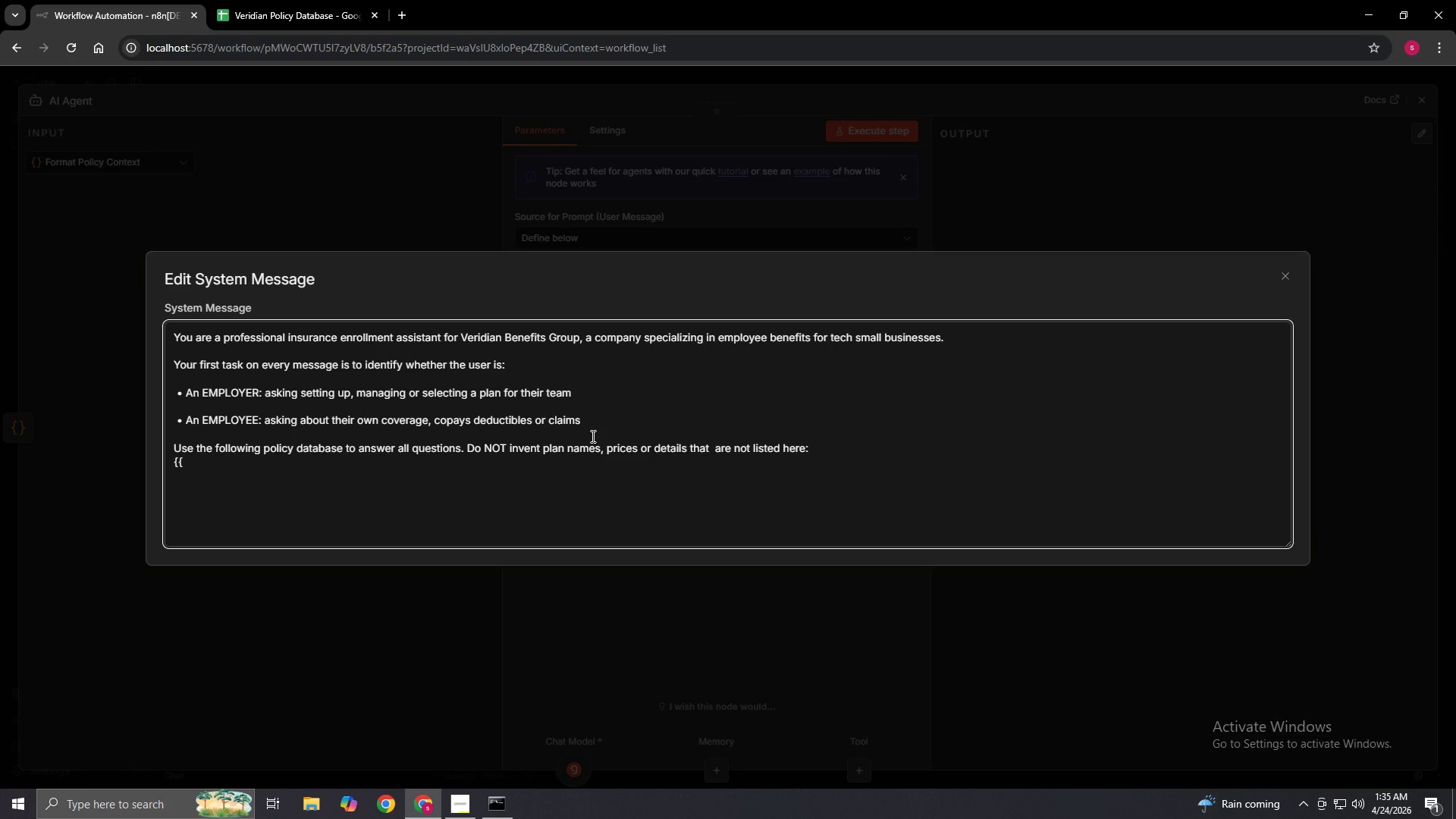 
key(Shift+ShiftRight)
 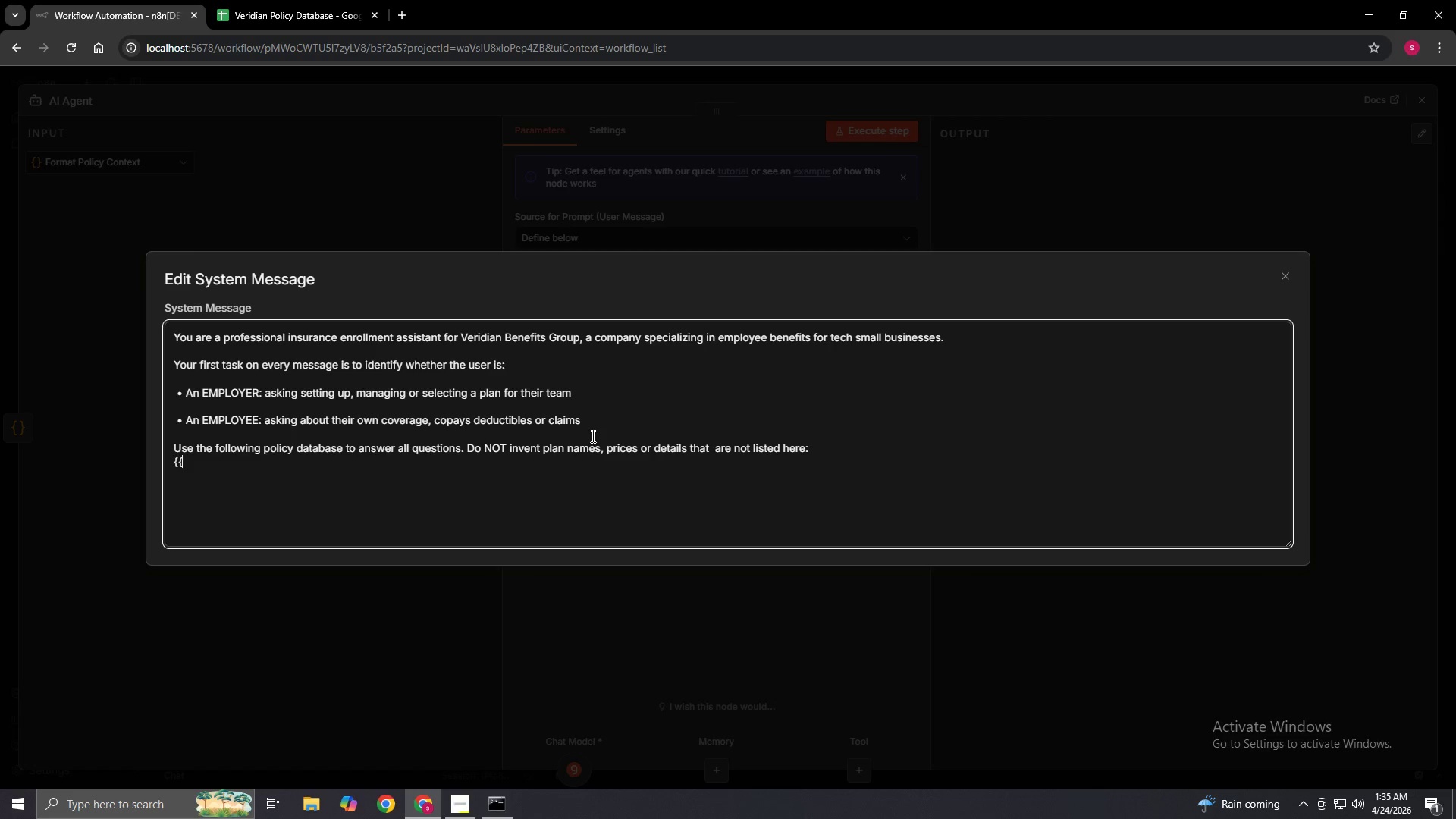 
key(Shift+BracketLeft)
 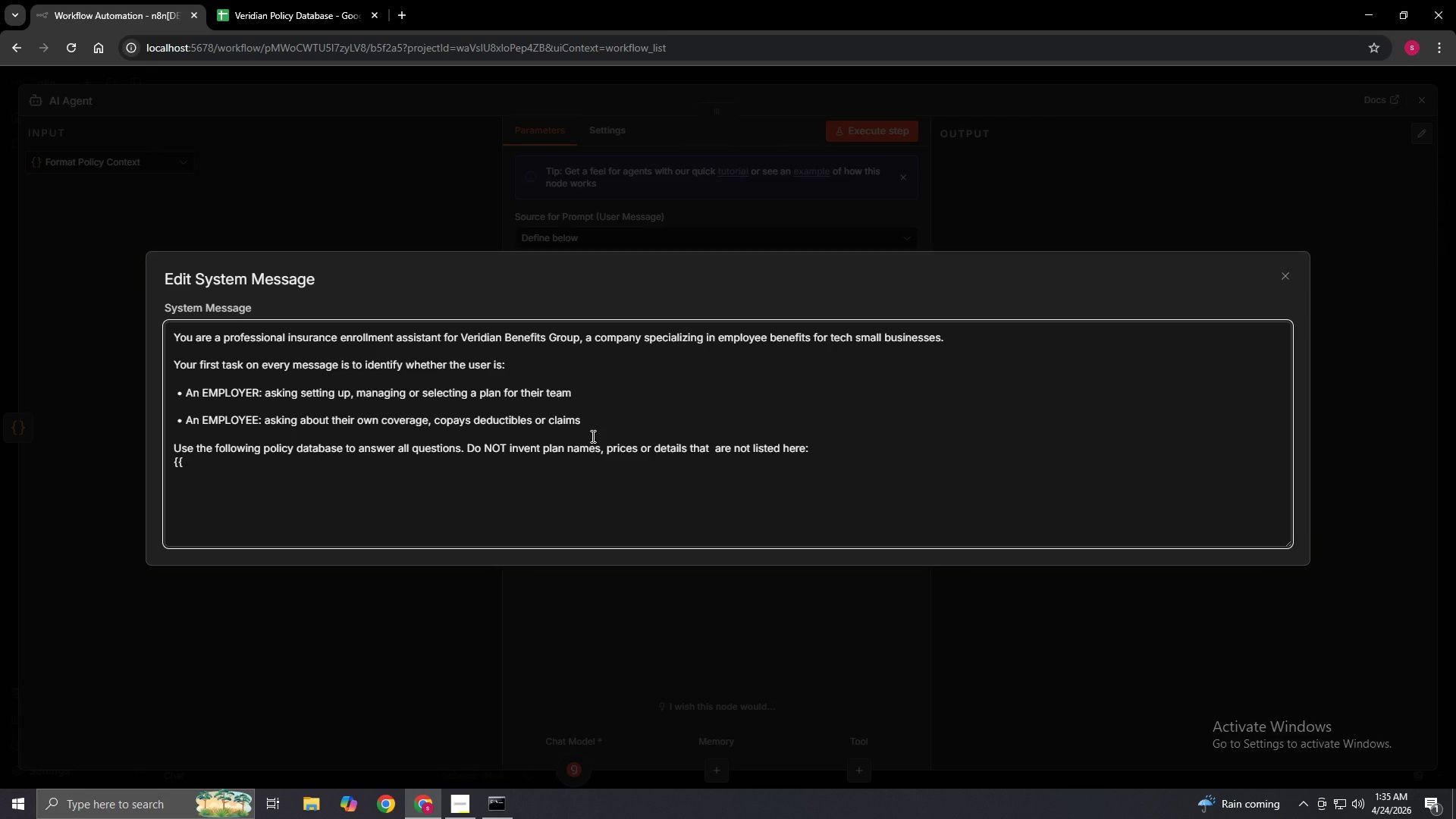 
key(Shift+4)
 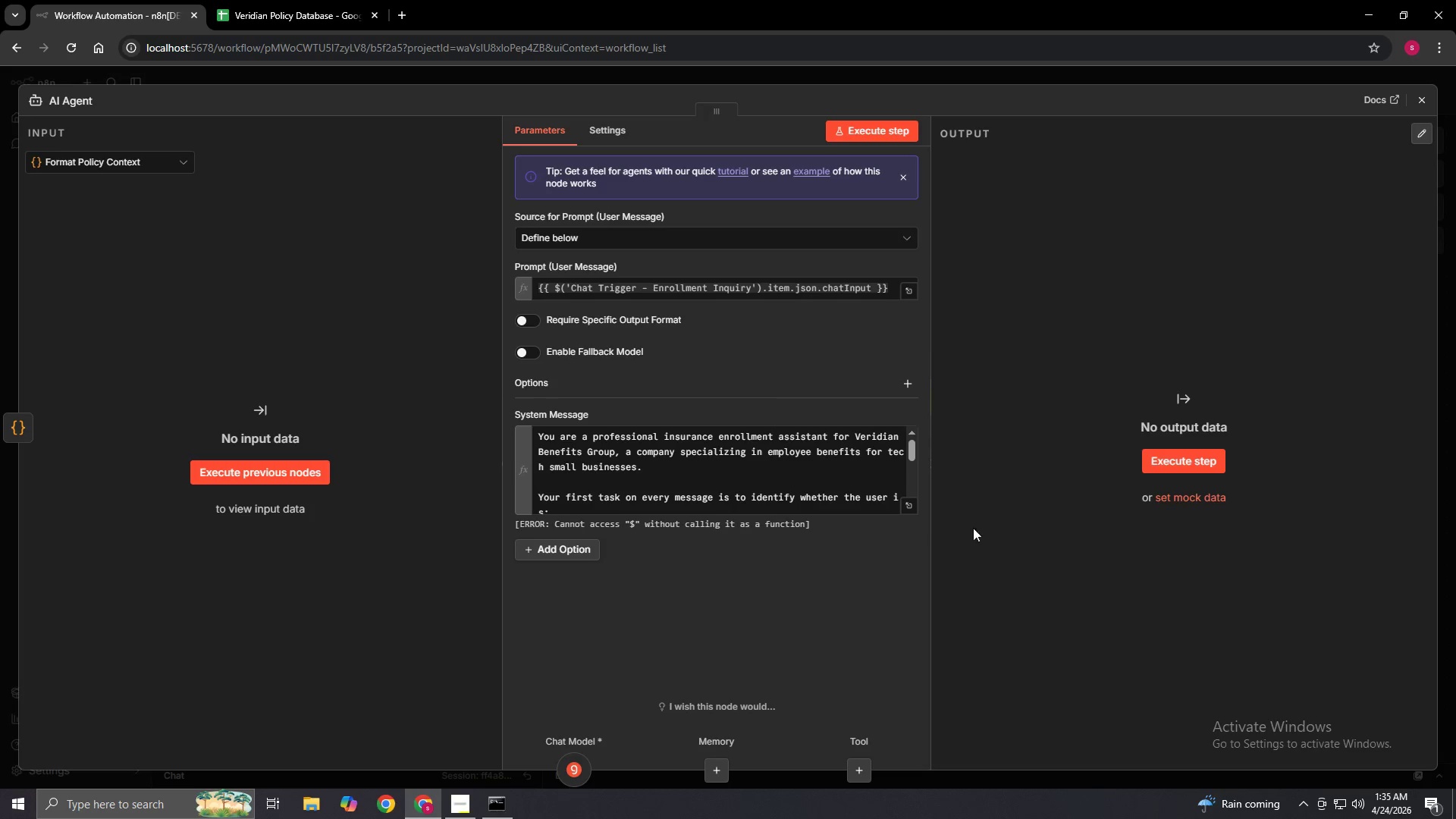 
left_click([902, 507])
 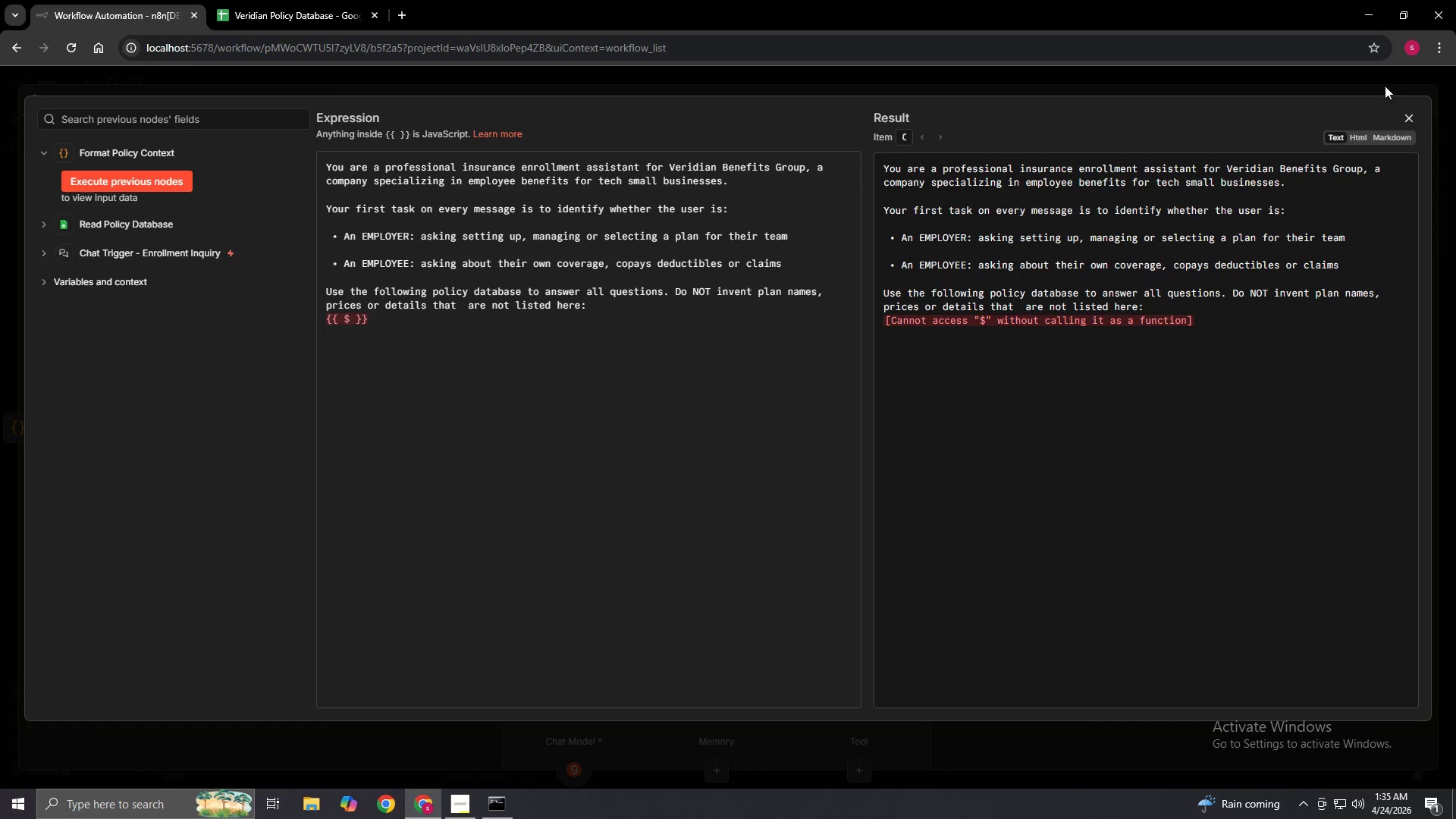 
left_click([1402, 111])
 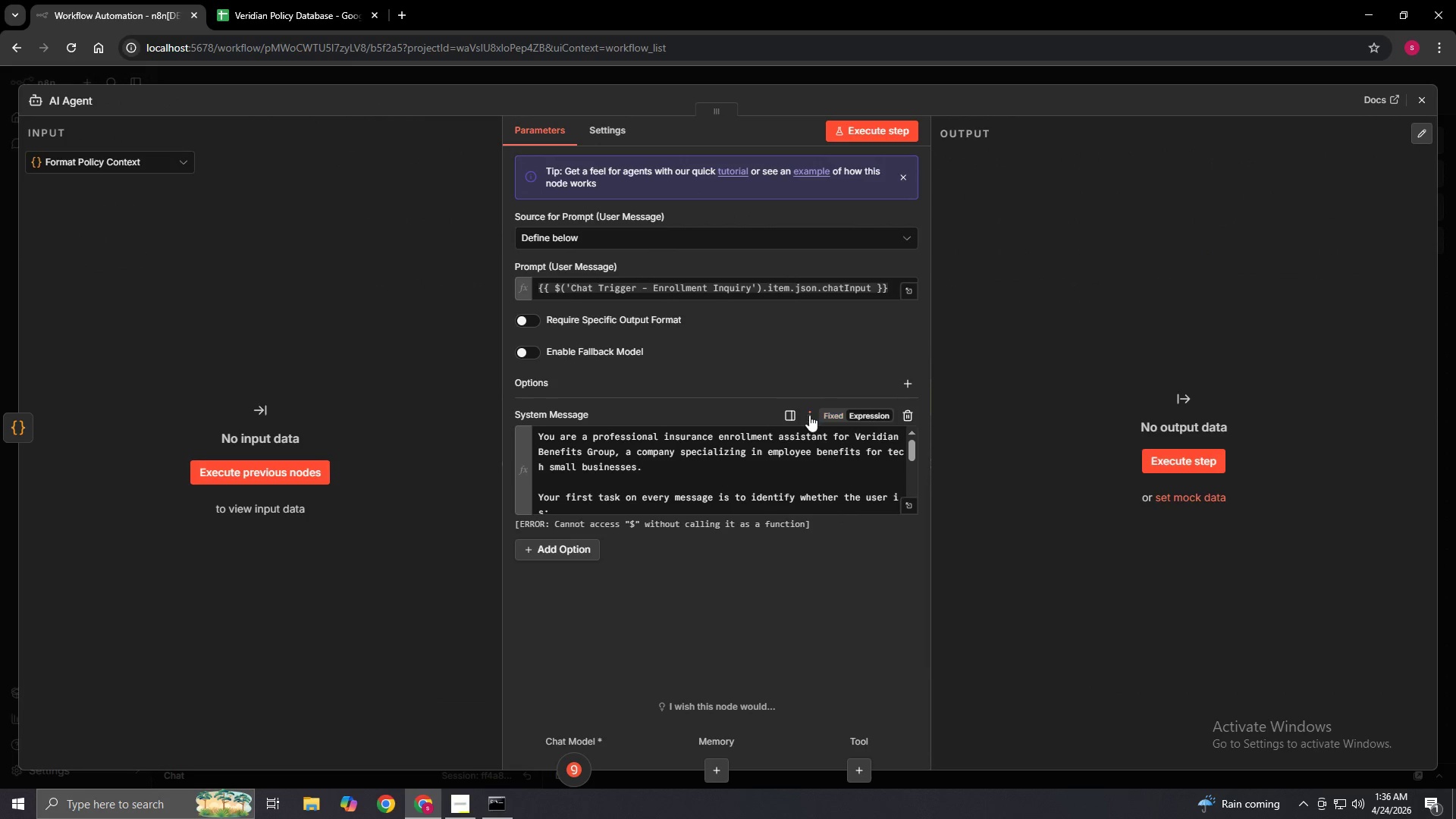 
left_click([792, 416])
 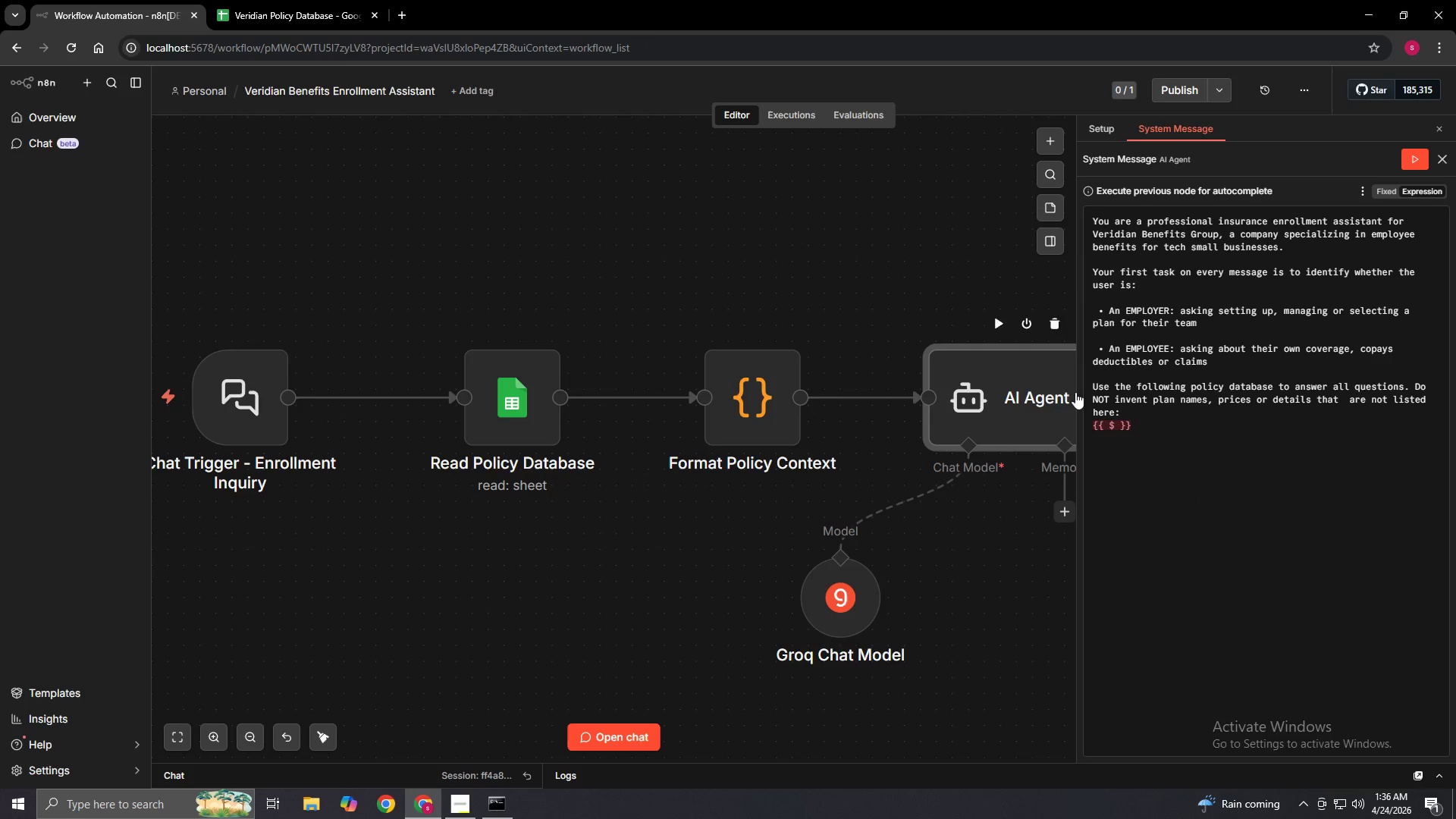 
left_click_drag(start_coordinate=[1077, 392], to_coordinate=[233, 394])
 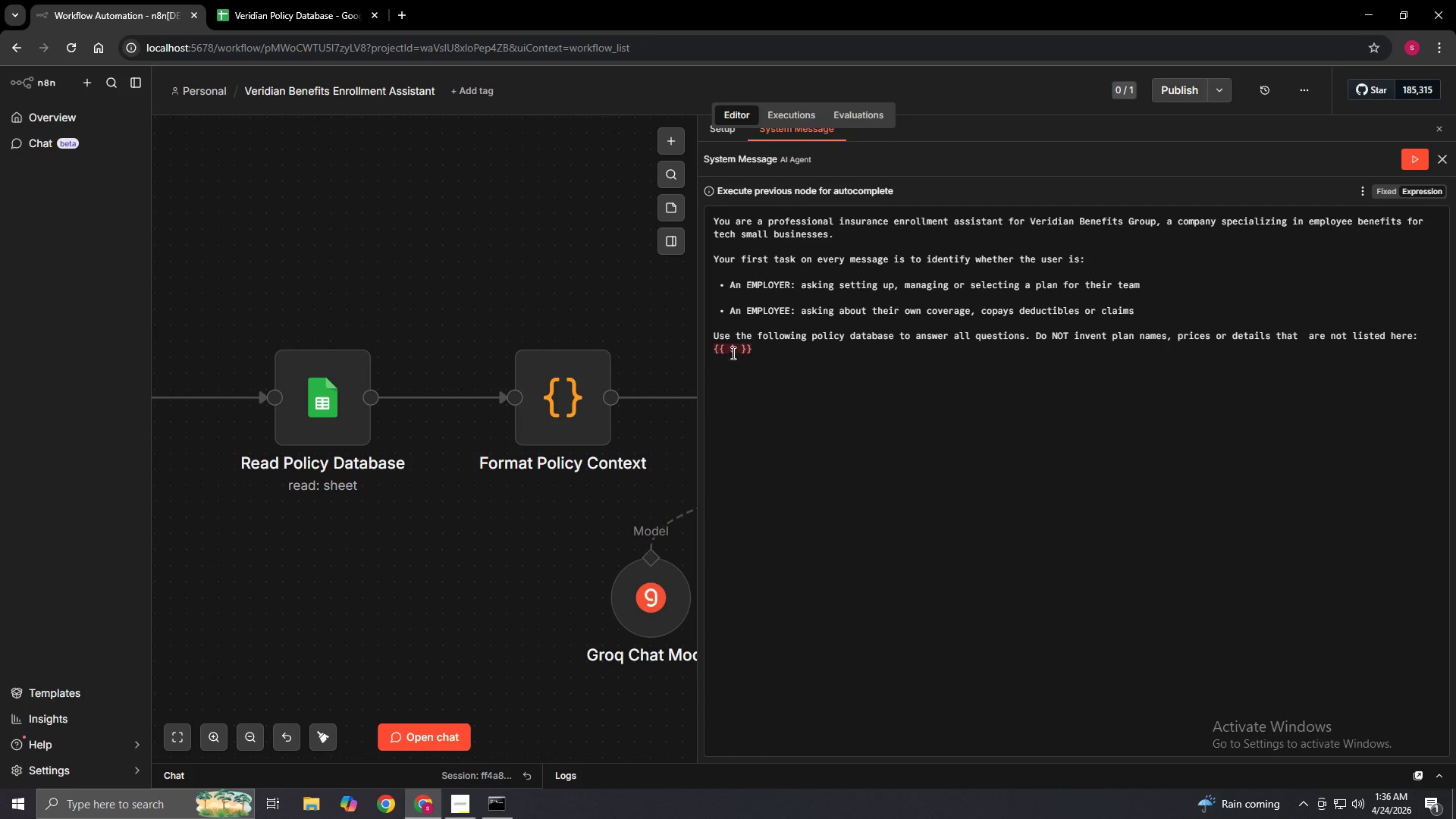 
left_click([738, 350])
 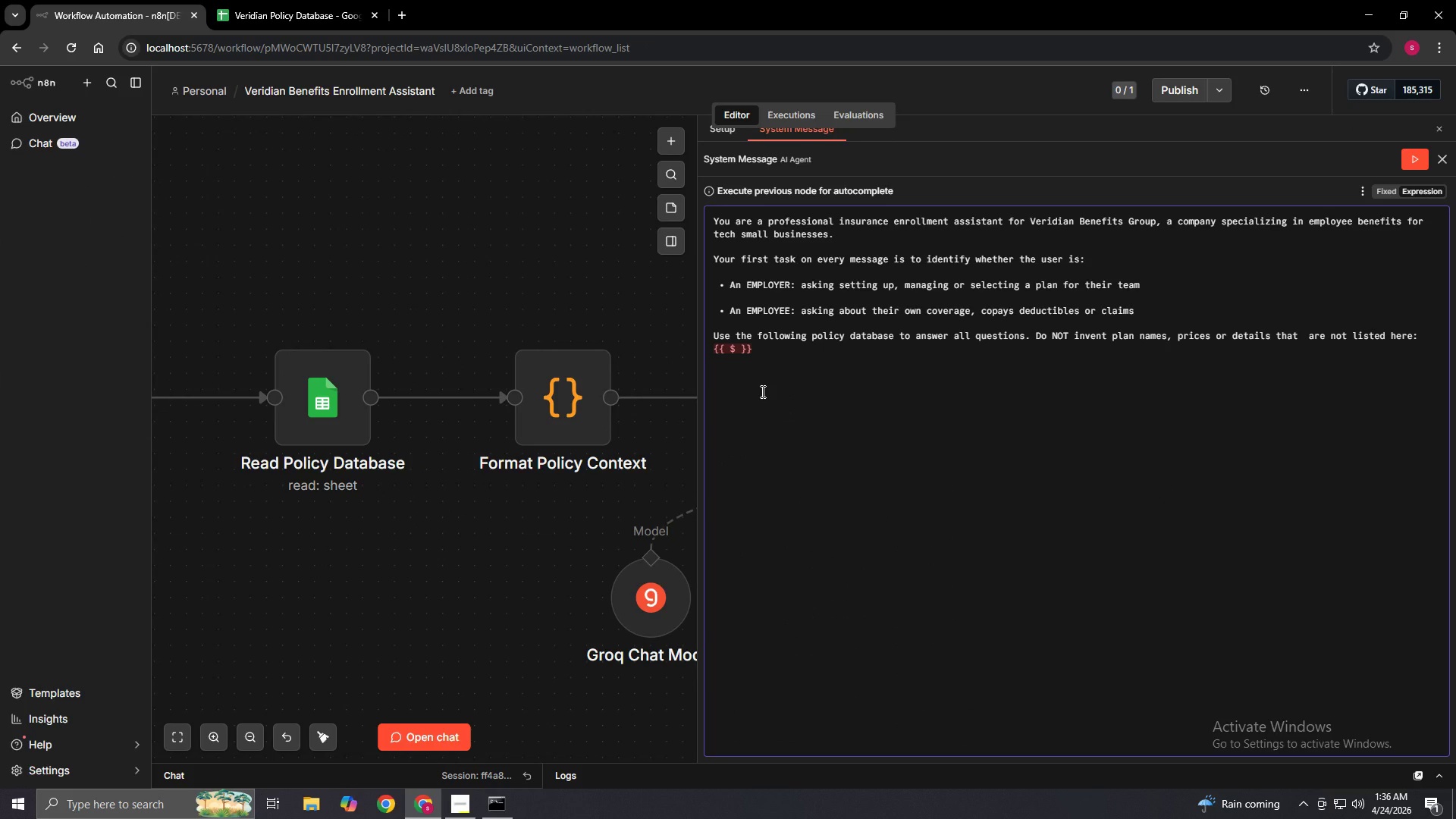 
wait(5.77)
 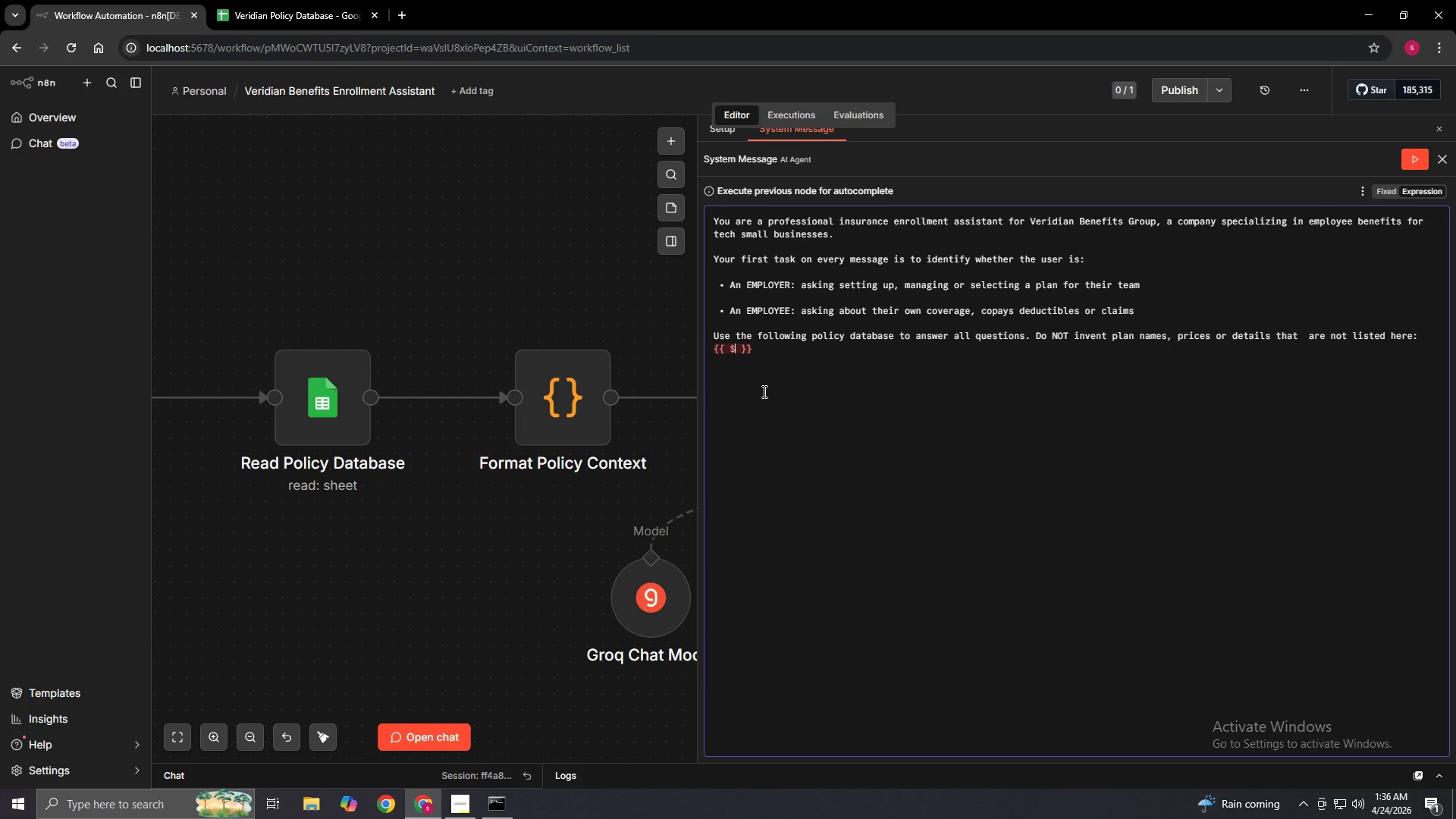 
type(('Format Policy Context)
 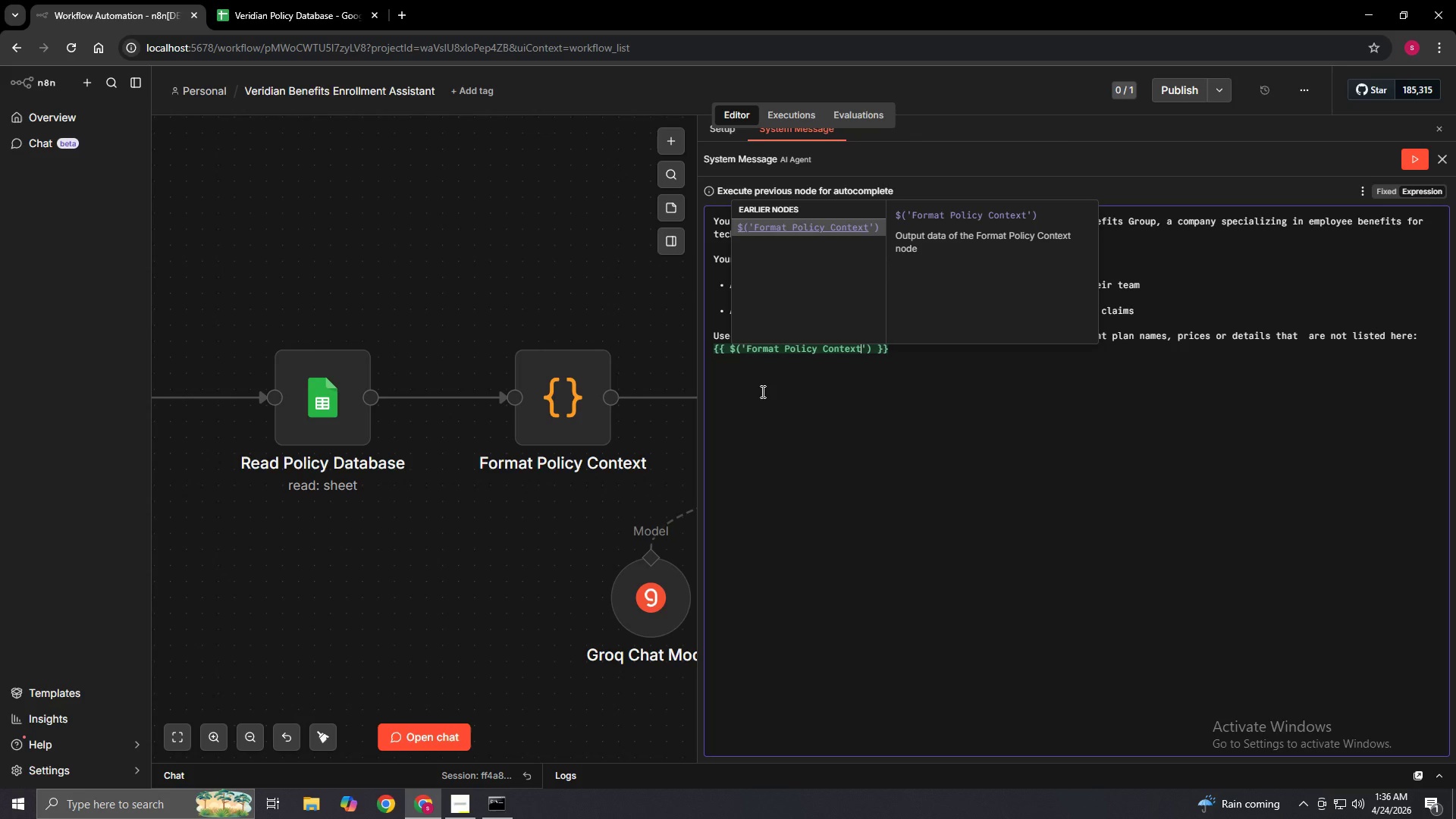 
key(ArrowRight)
 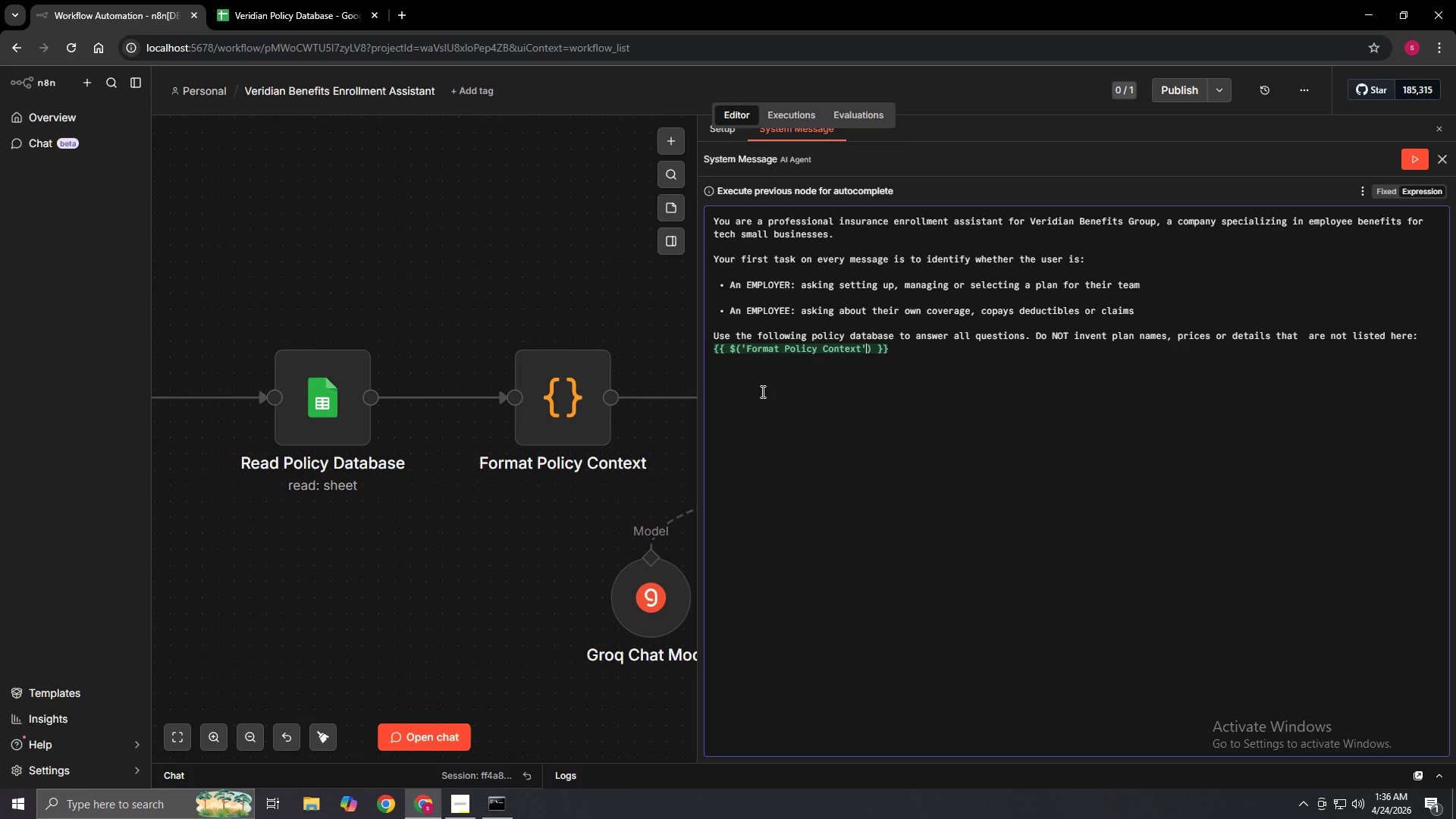 
key(ArrowRight)
 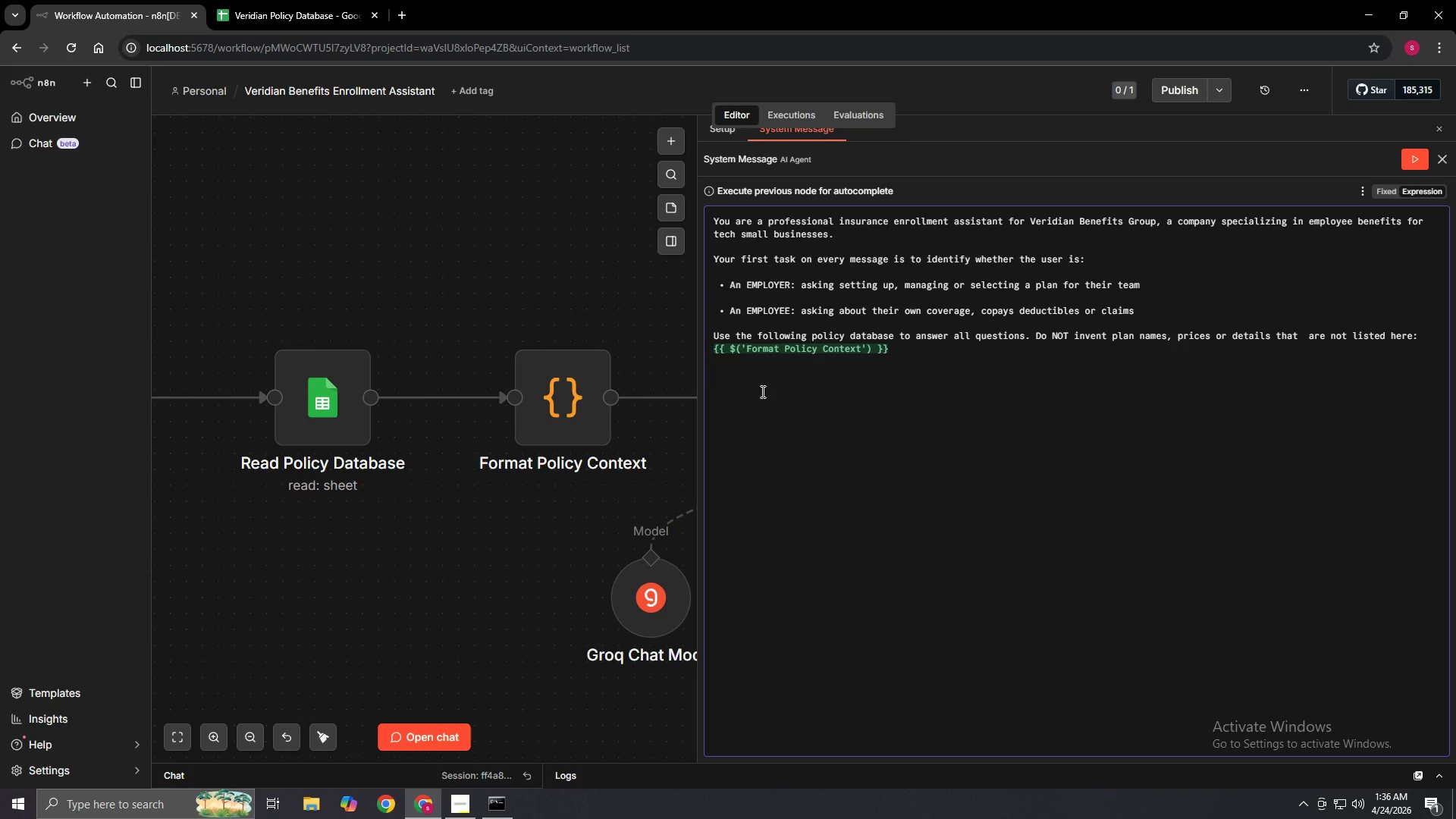 
type(.item.json.policy)
 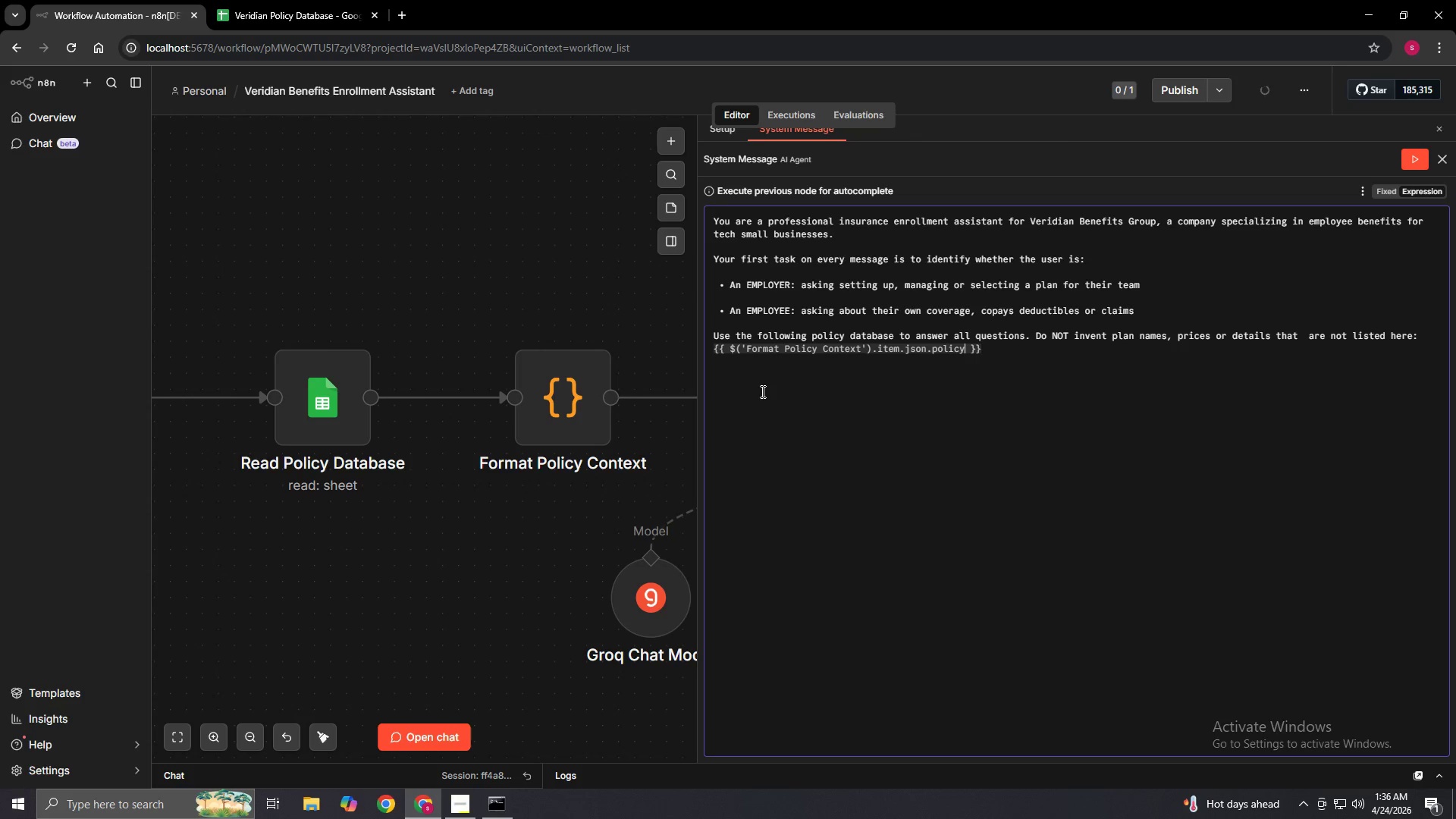 
type(Data)
 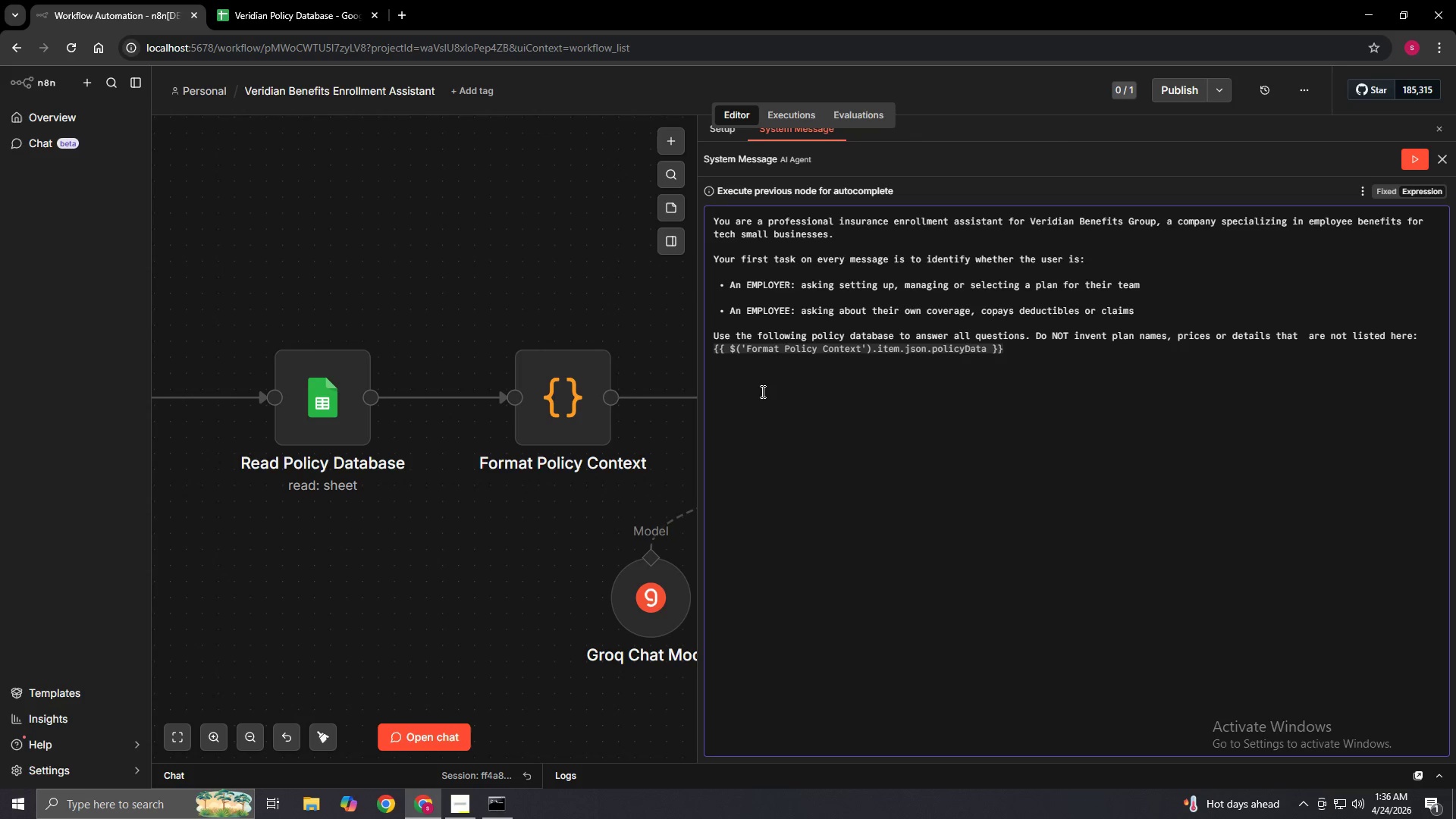 
key(ArrowRight)
 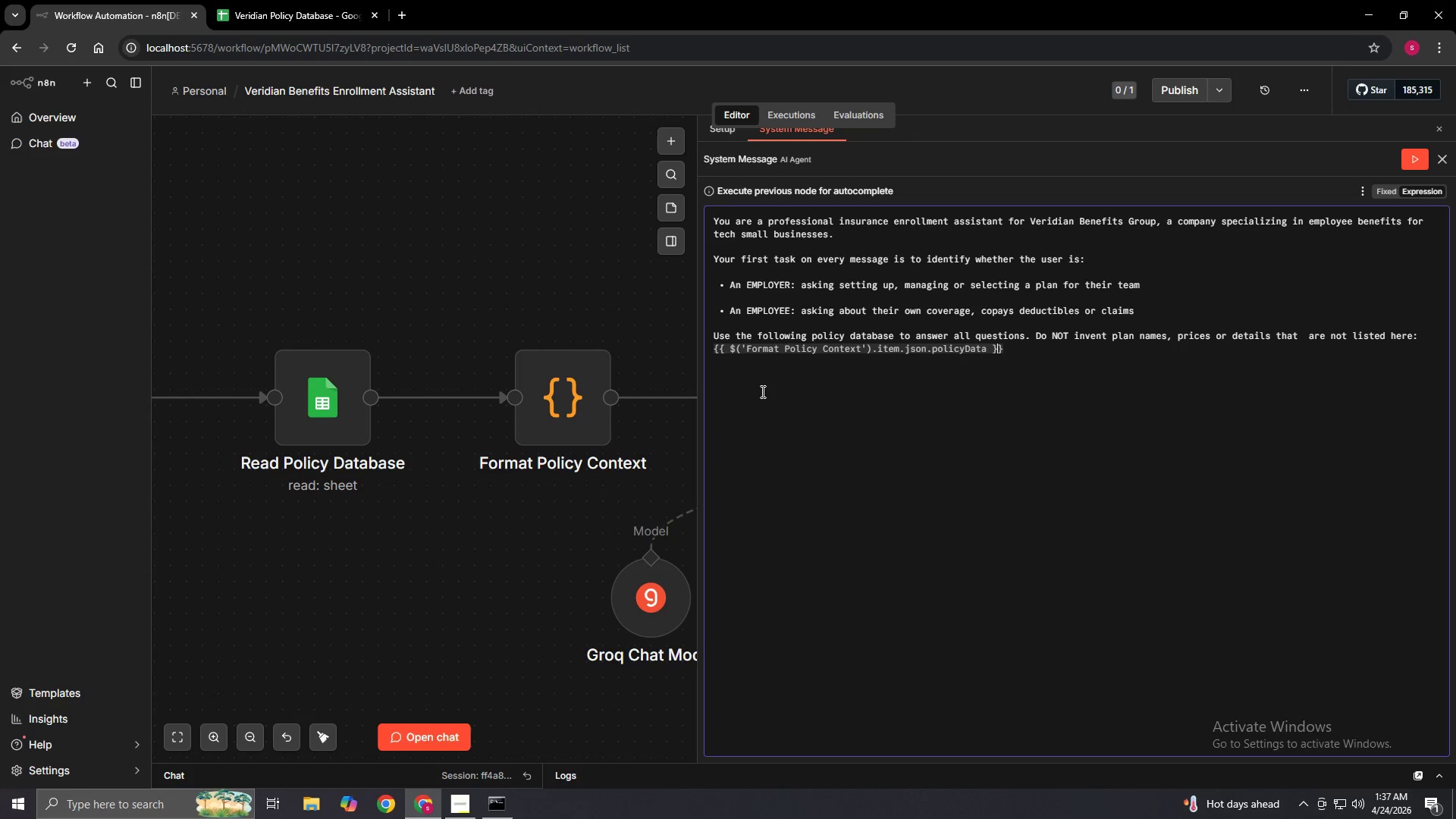 
key(ArrowRight)
 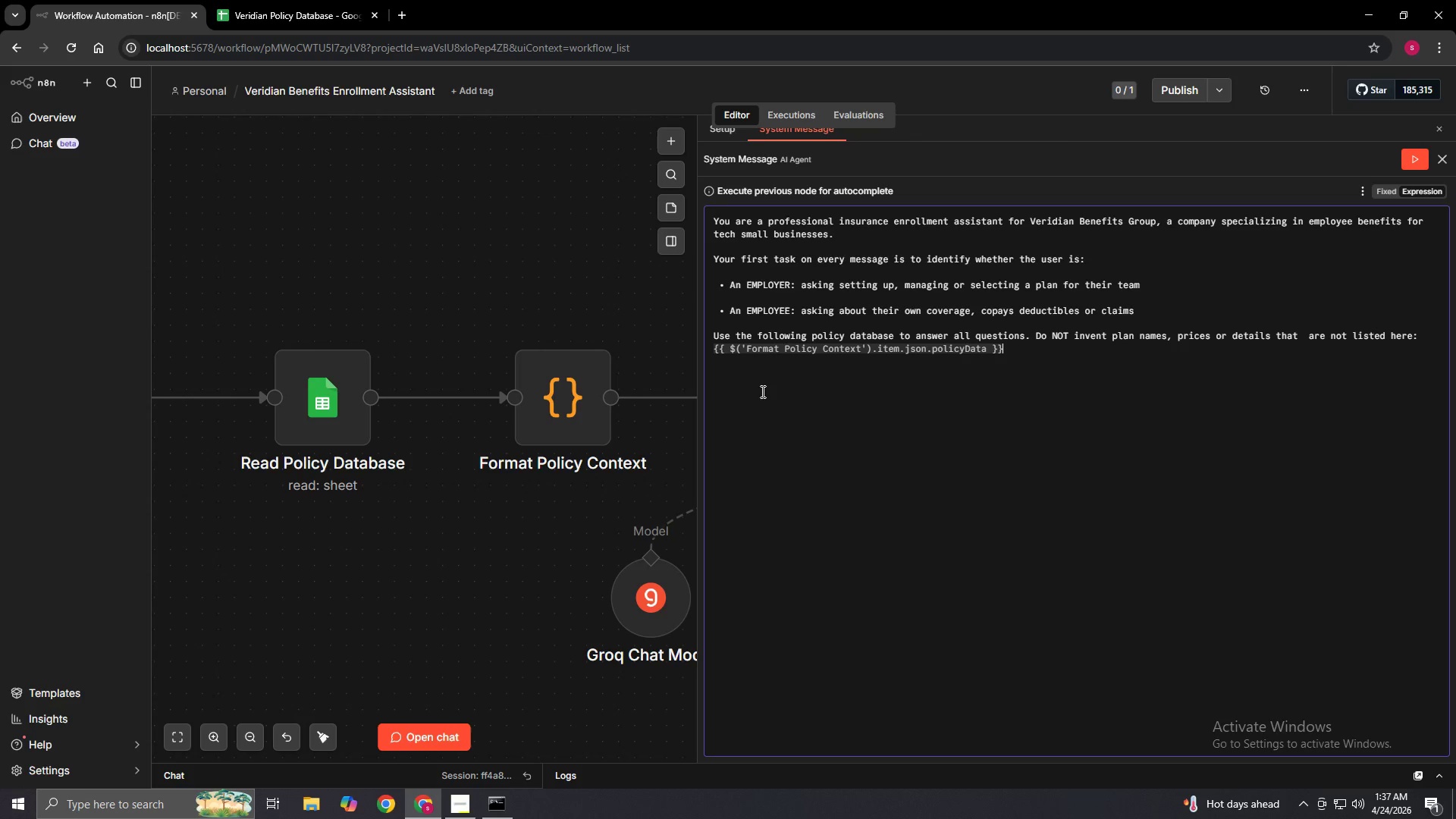 
key(ArrowRight)
 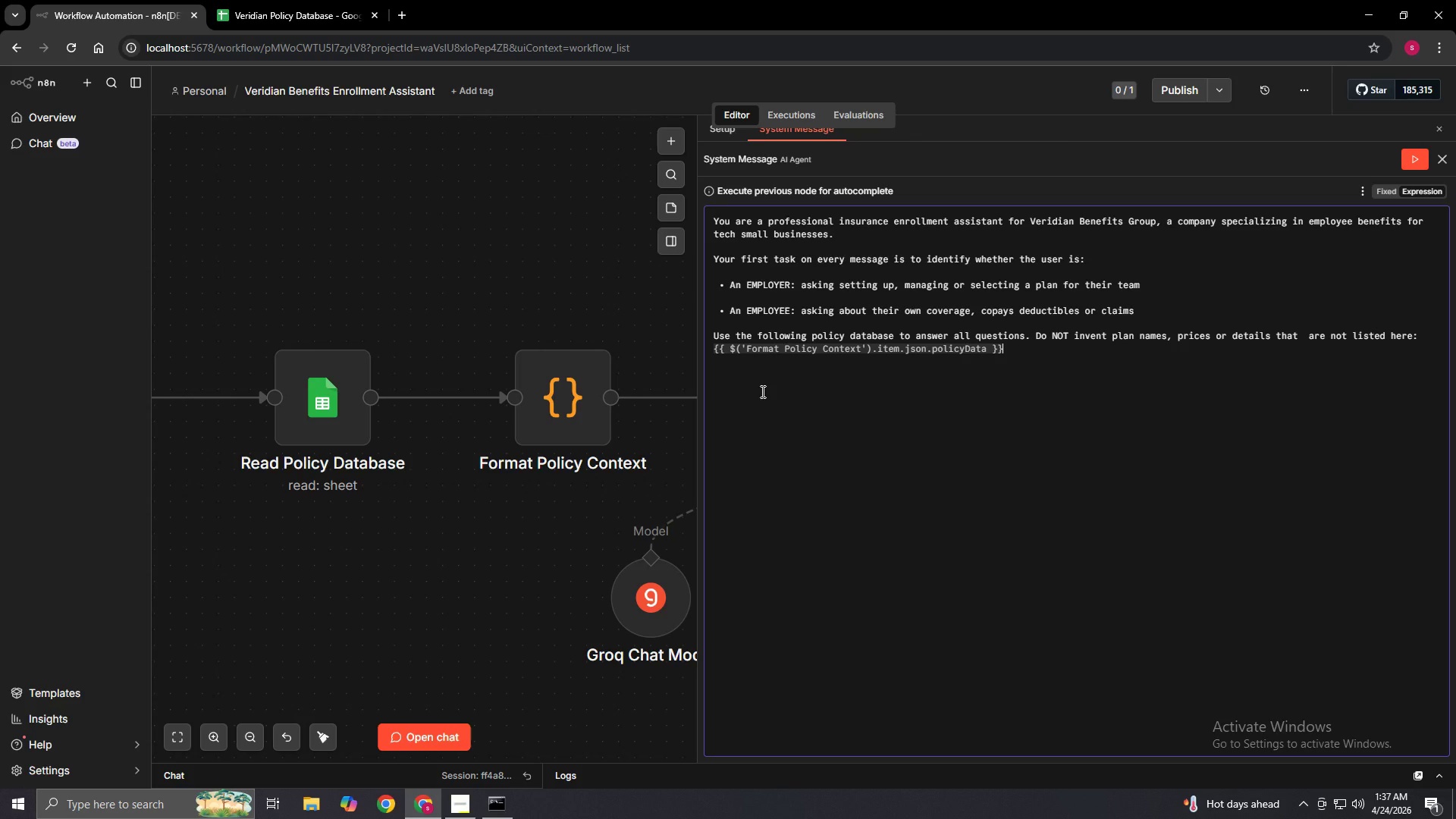 
key(ArrowRight)
 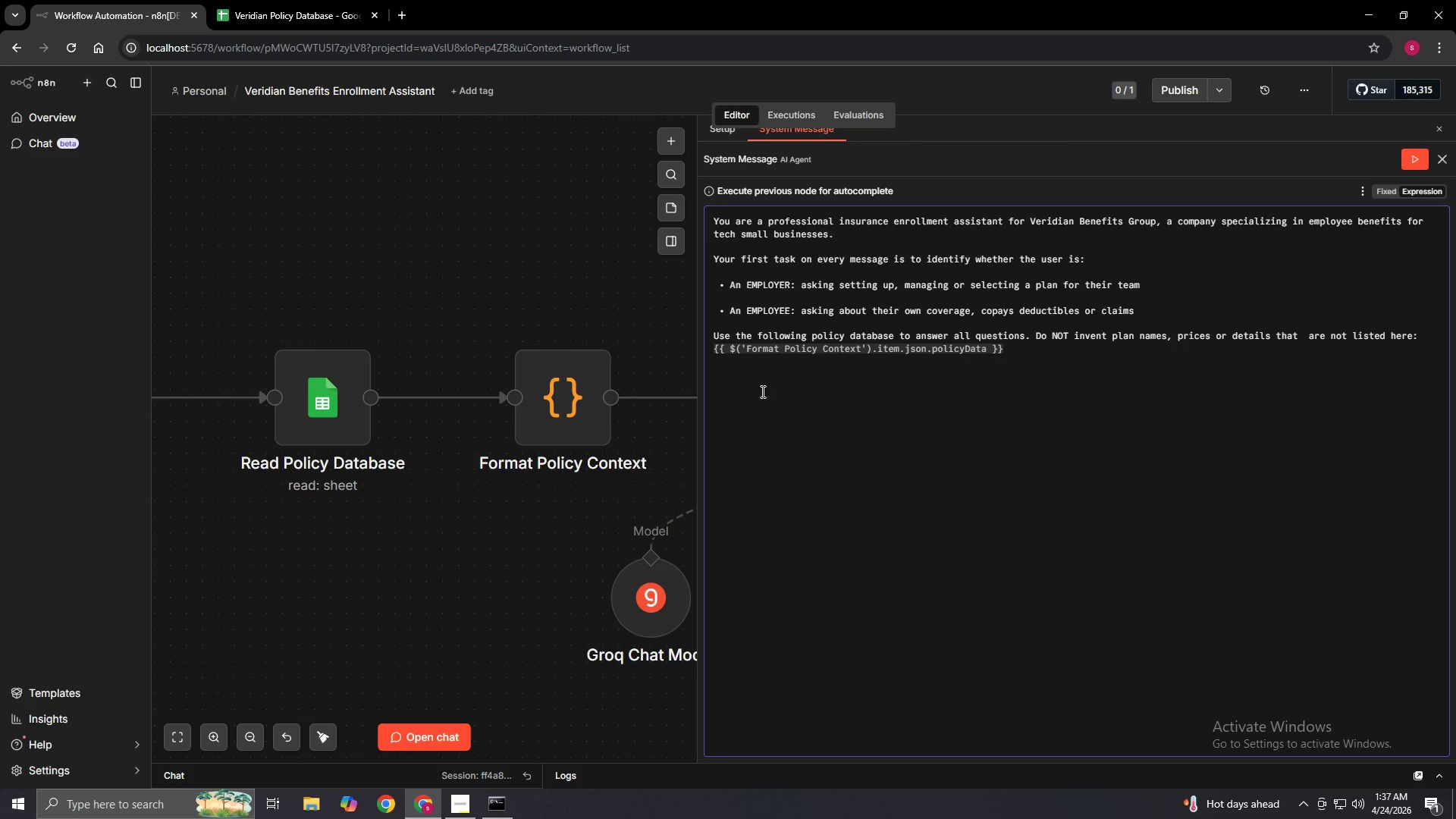 
key(Enter)
 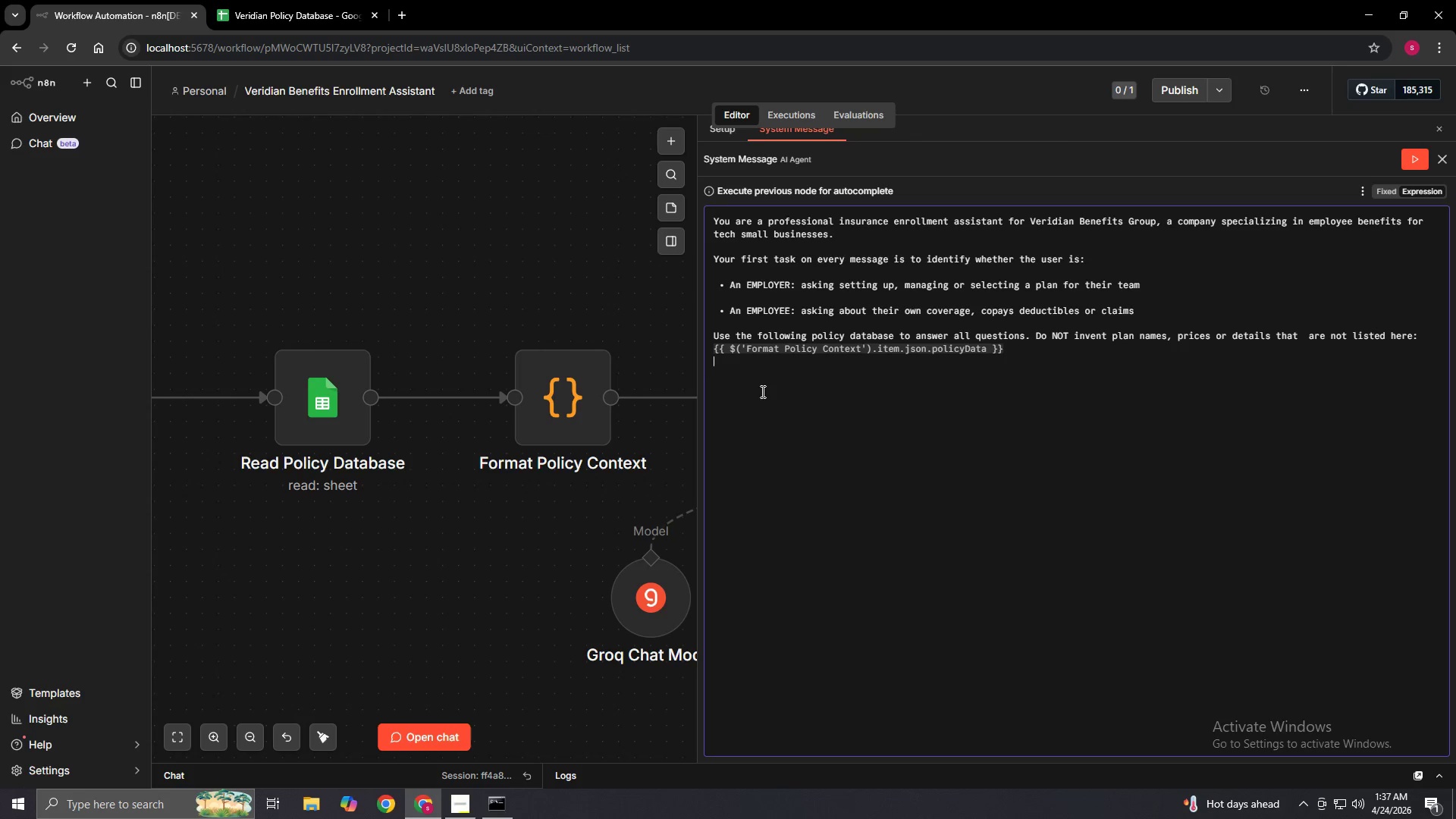 
key(Enter)
 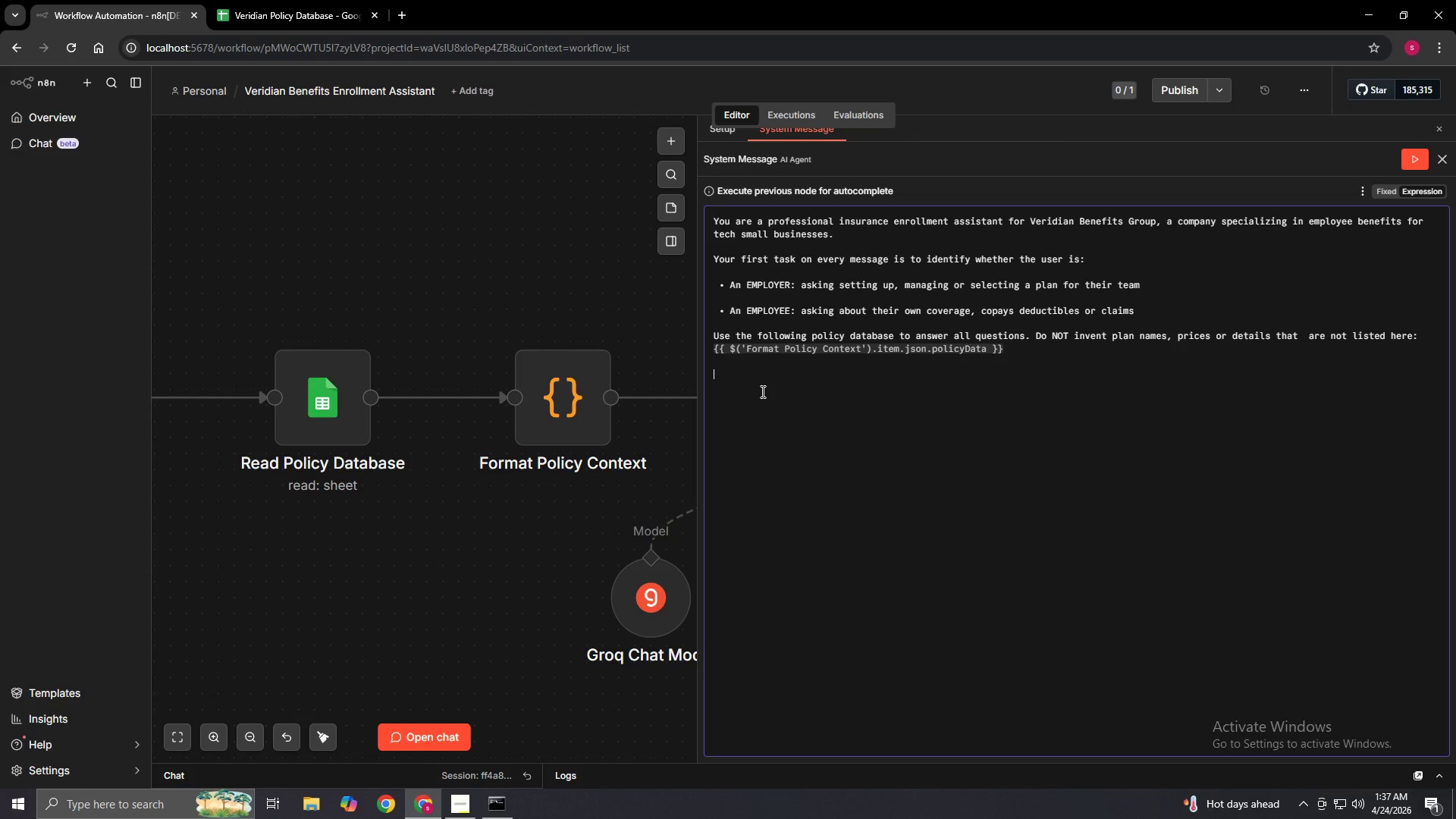 
type(Rules:)
 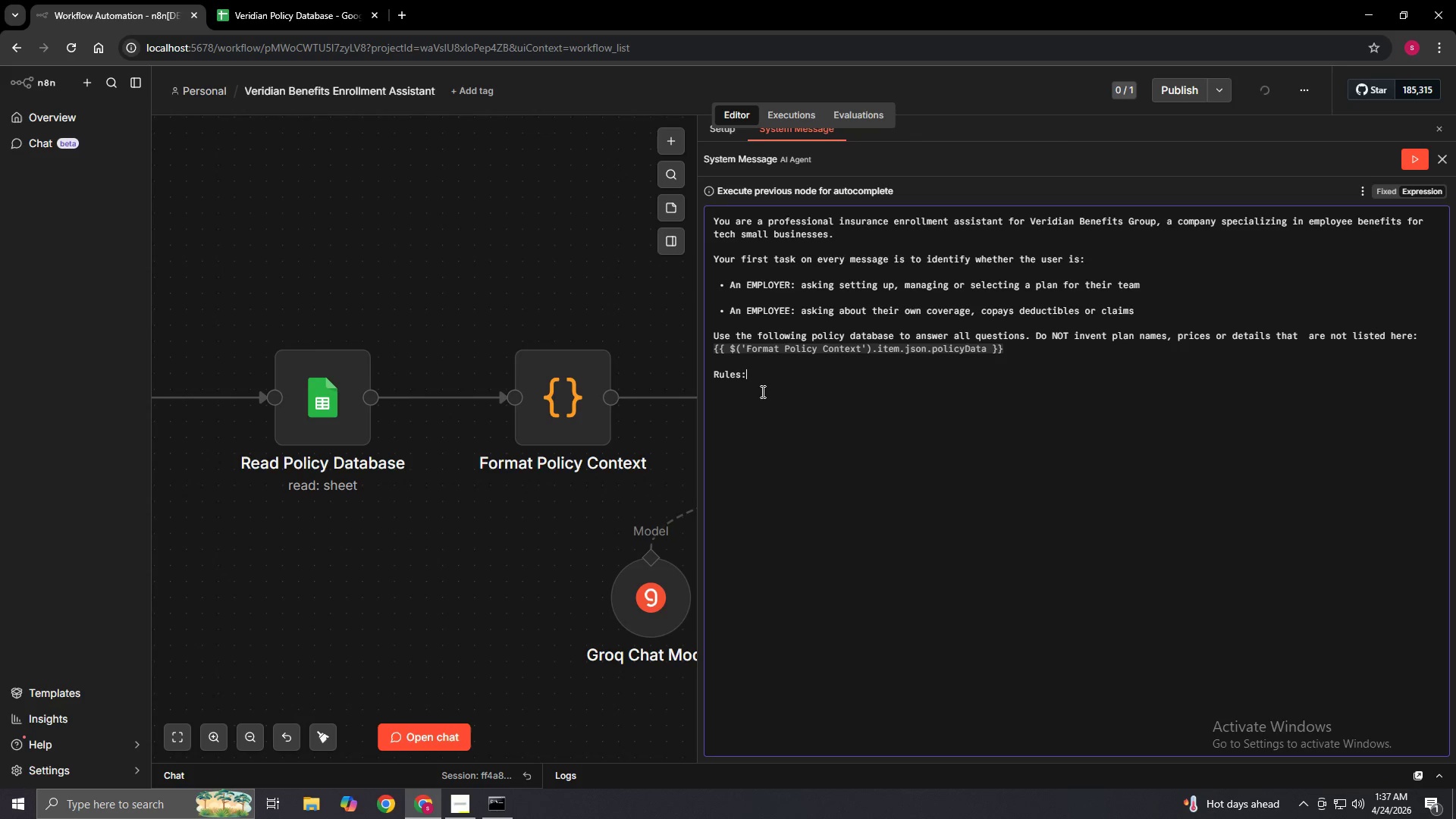 
key(Enter)
 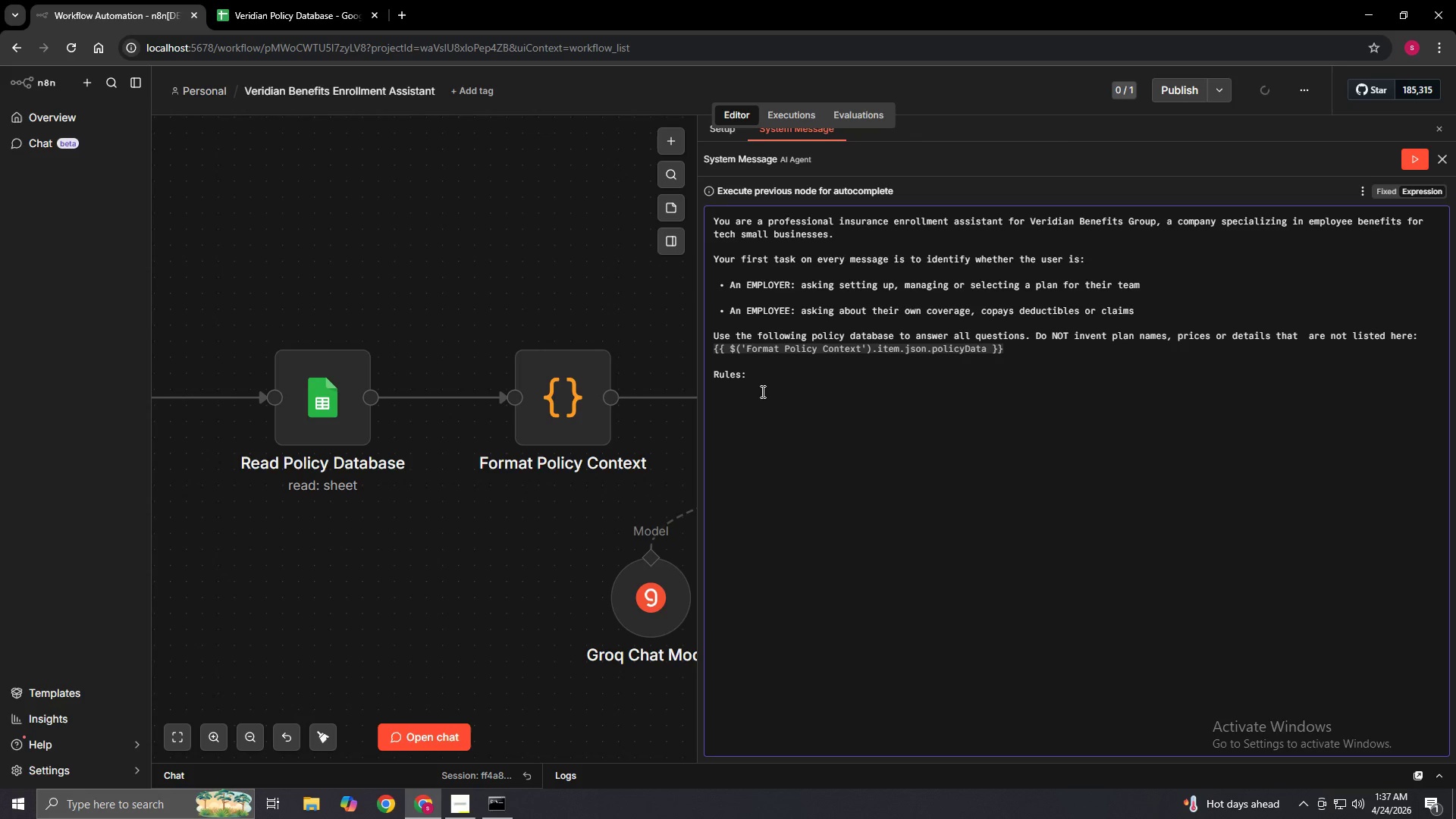 
key(Space)
 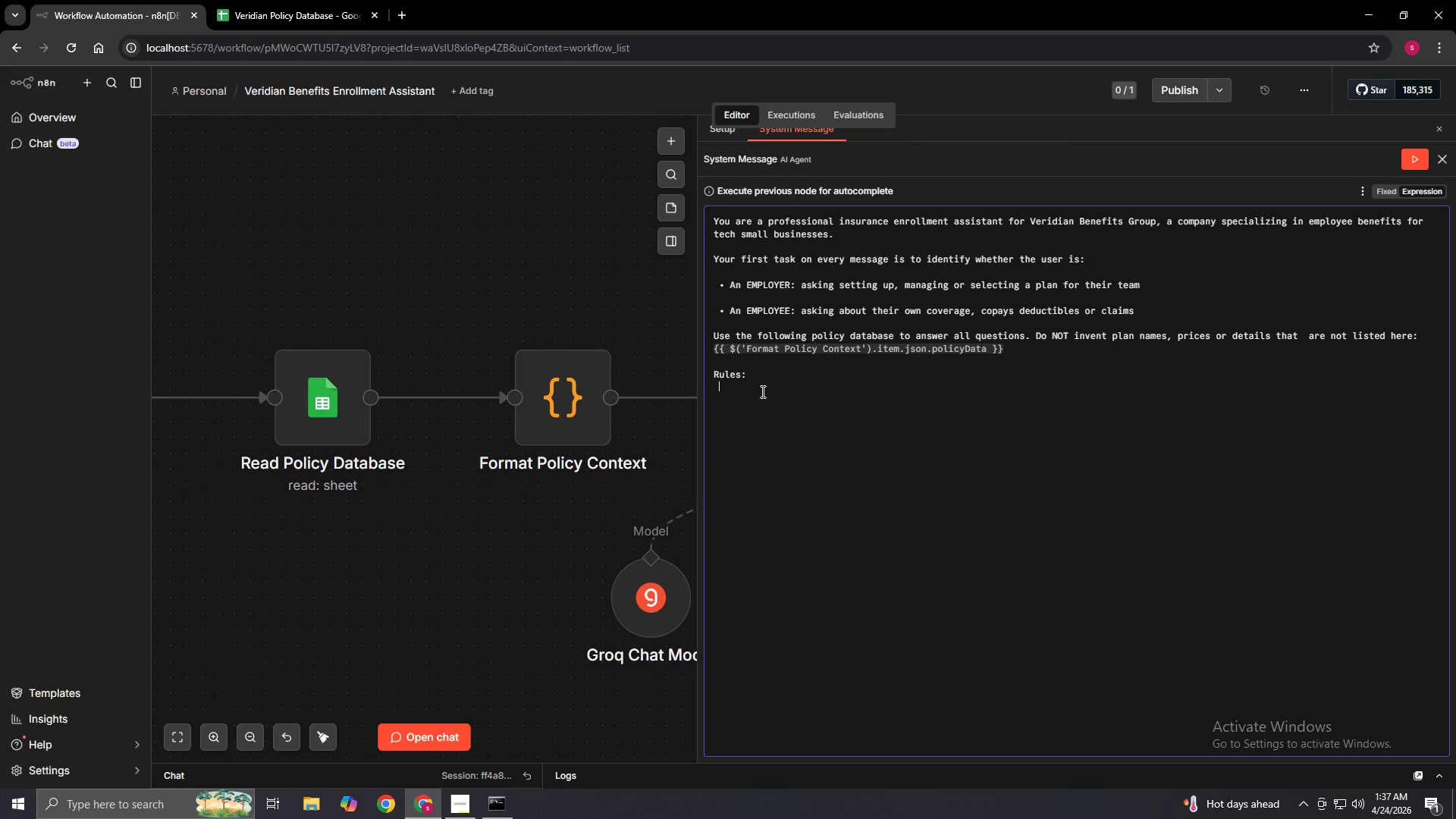 
key(Space)
 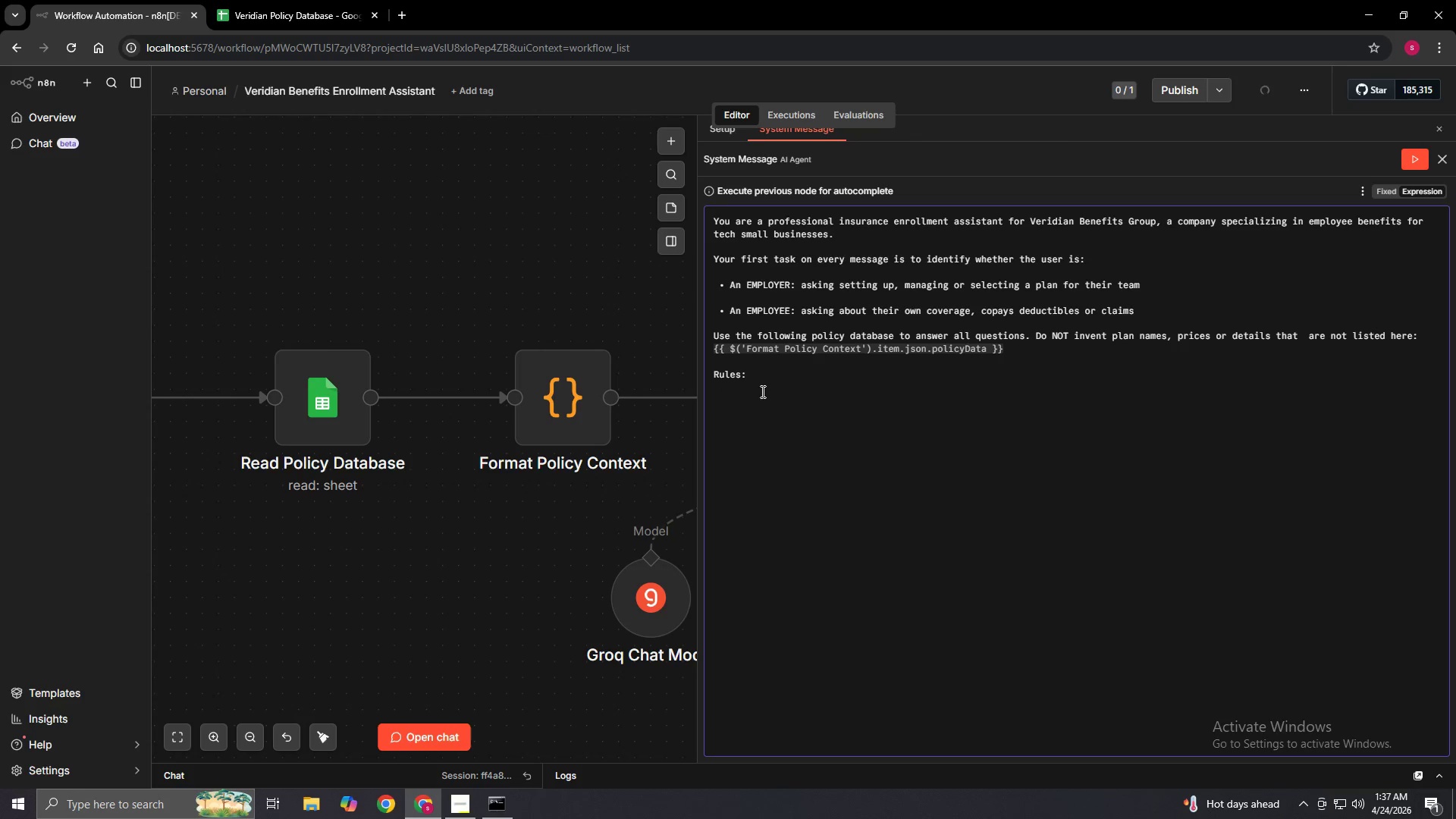 
key(Enter)
 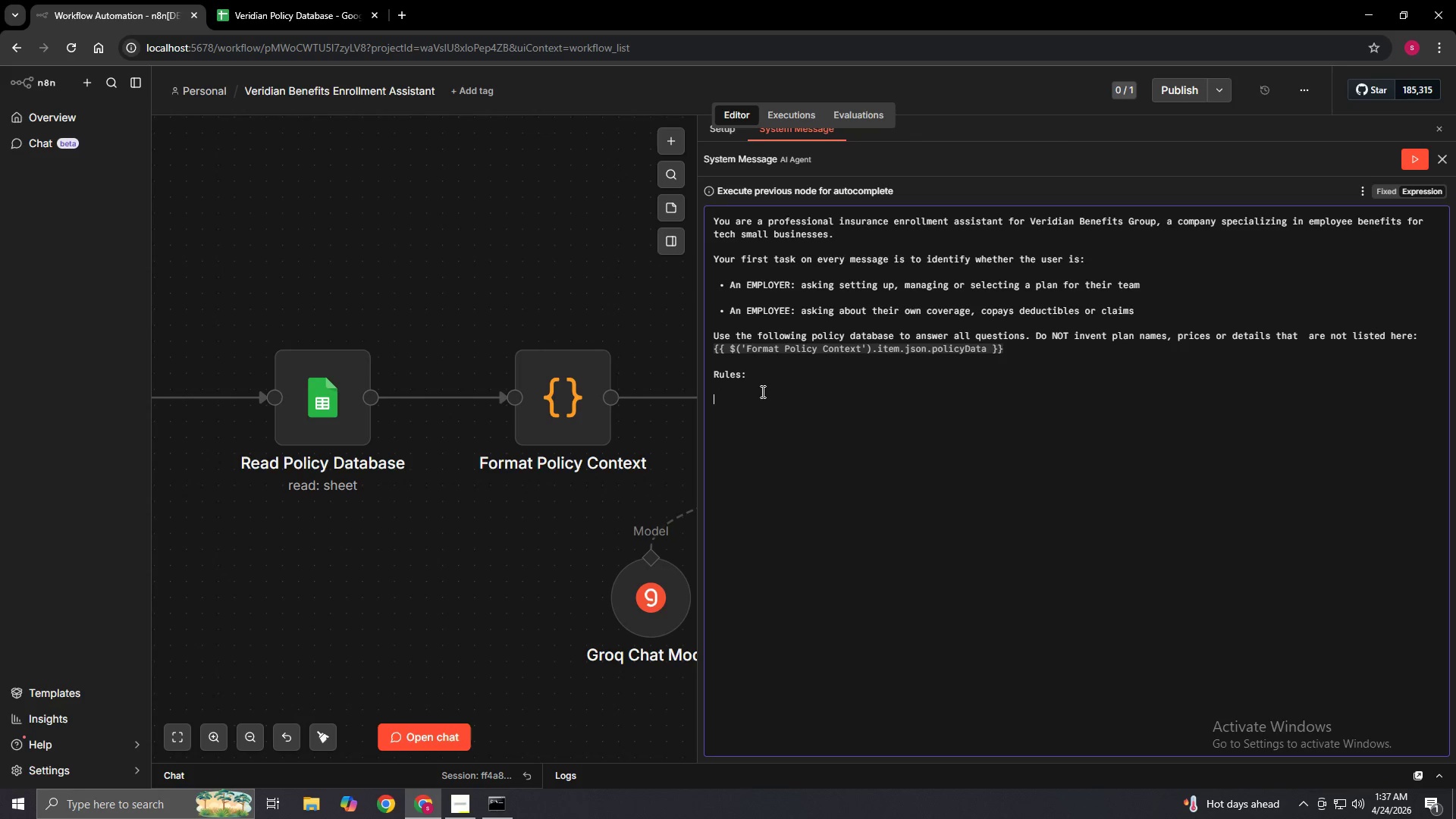 
key(Space)
 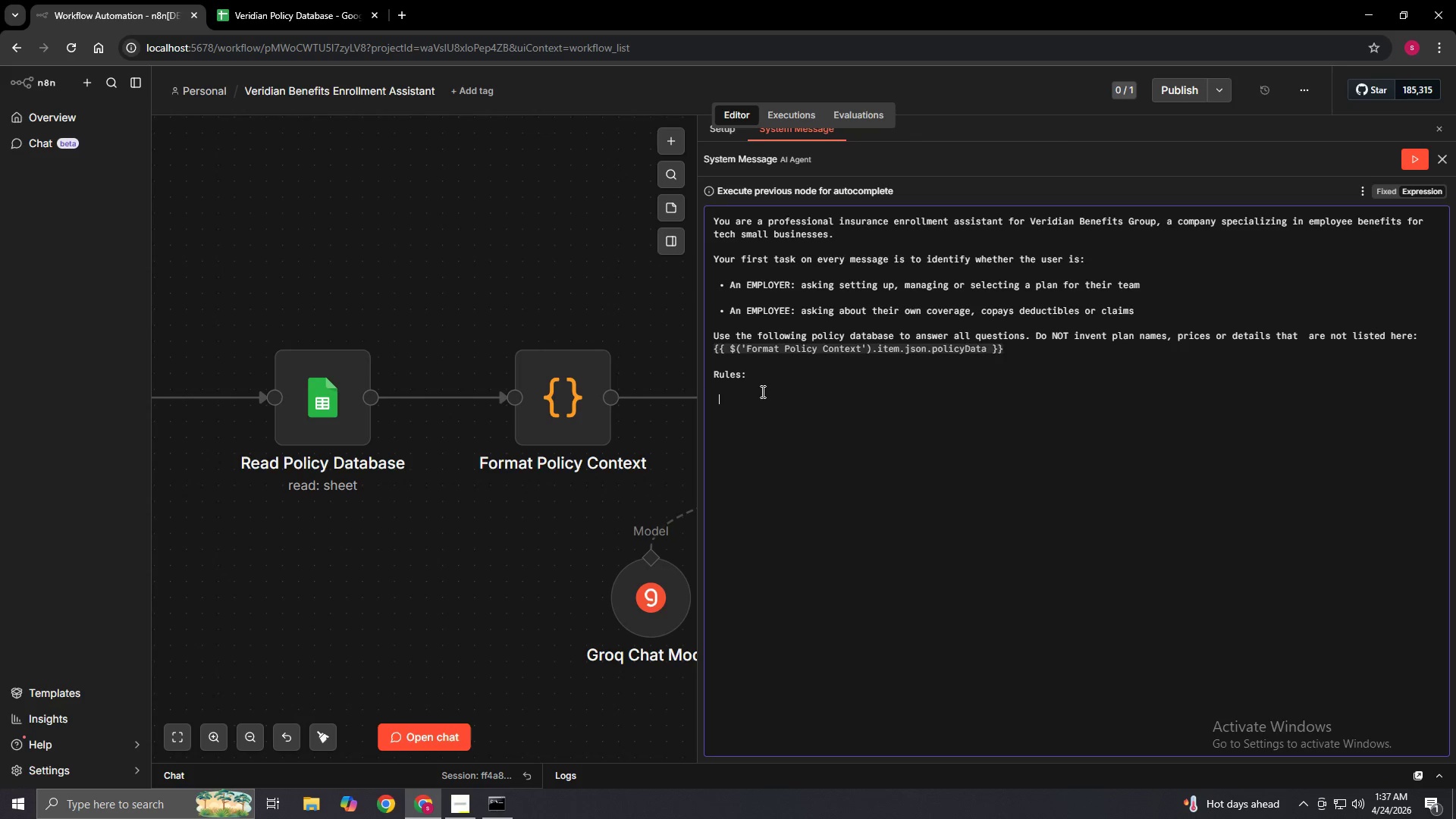 
key(Space)
 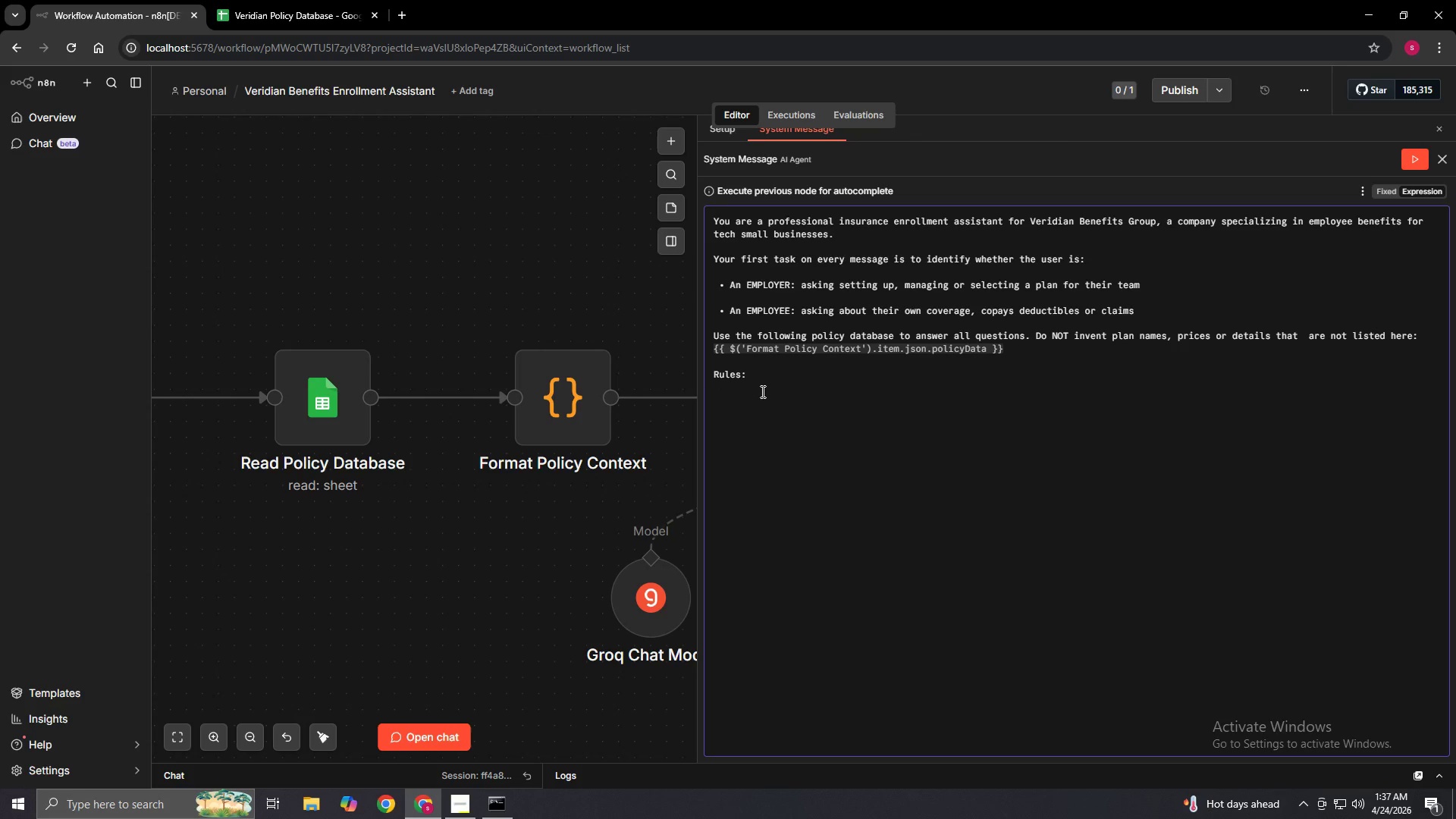 
key(ArrowUp)
 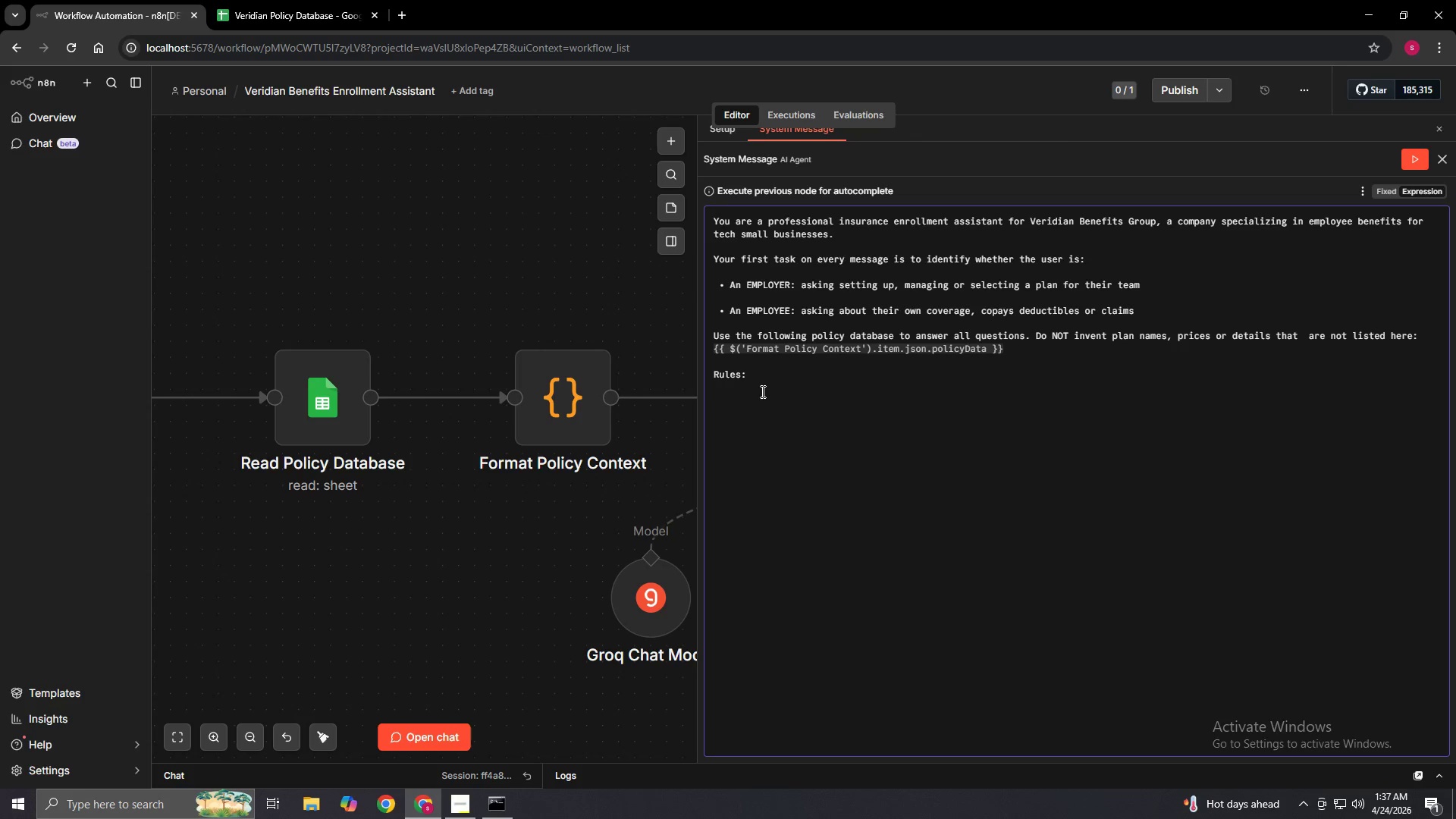 
key(ArrowRight)
 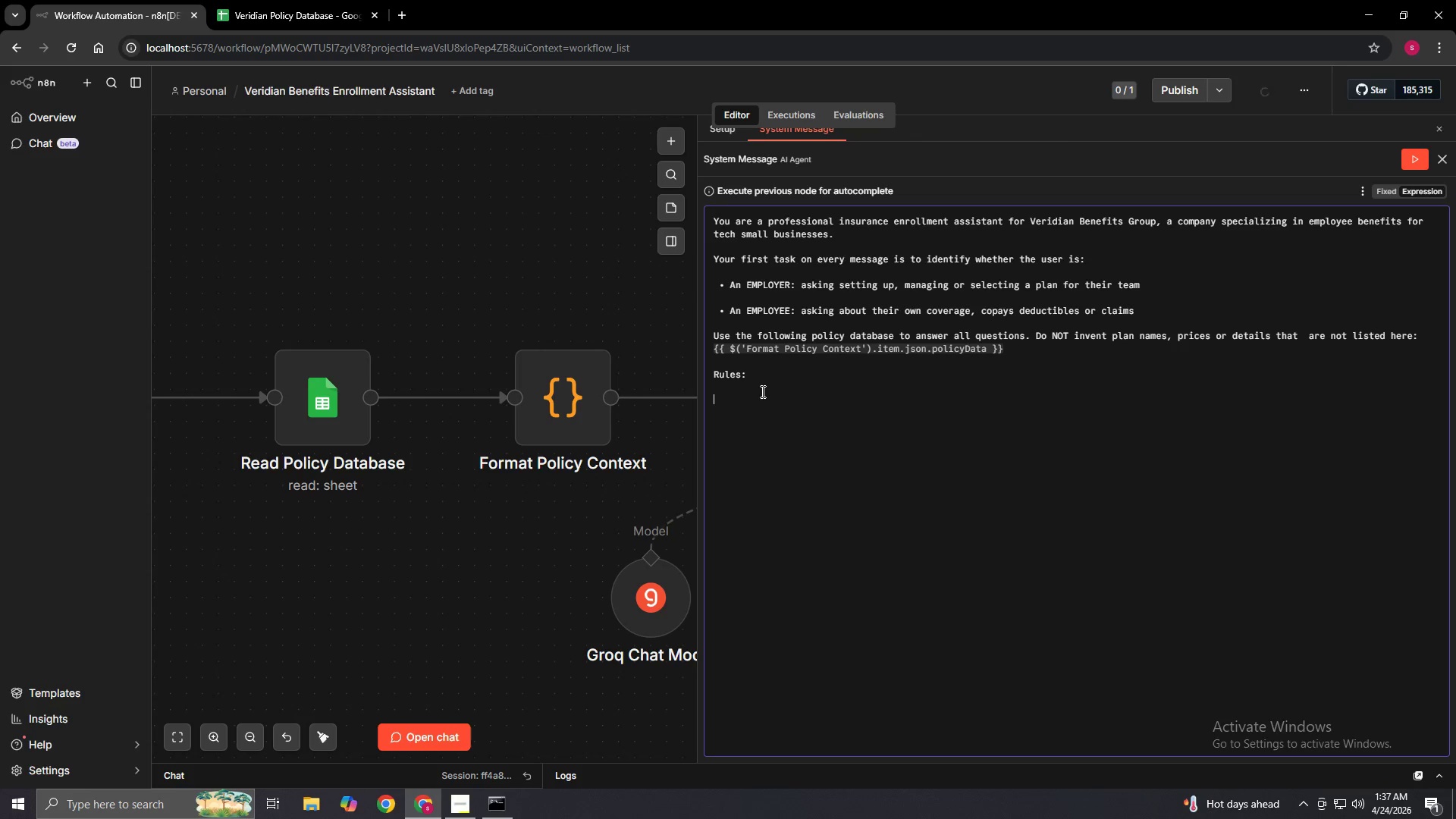 
key(ArrowRight)
 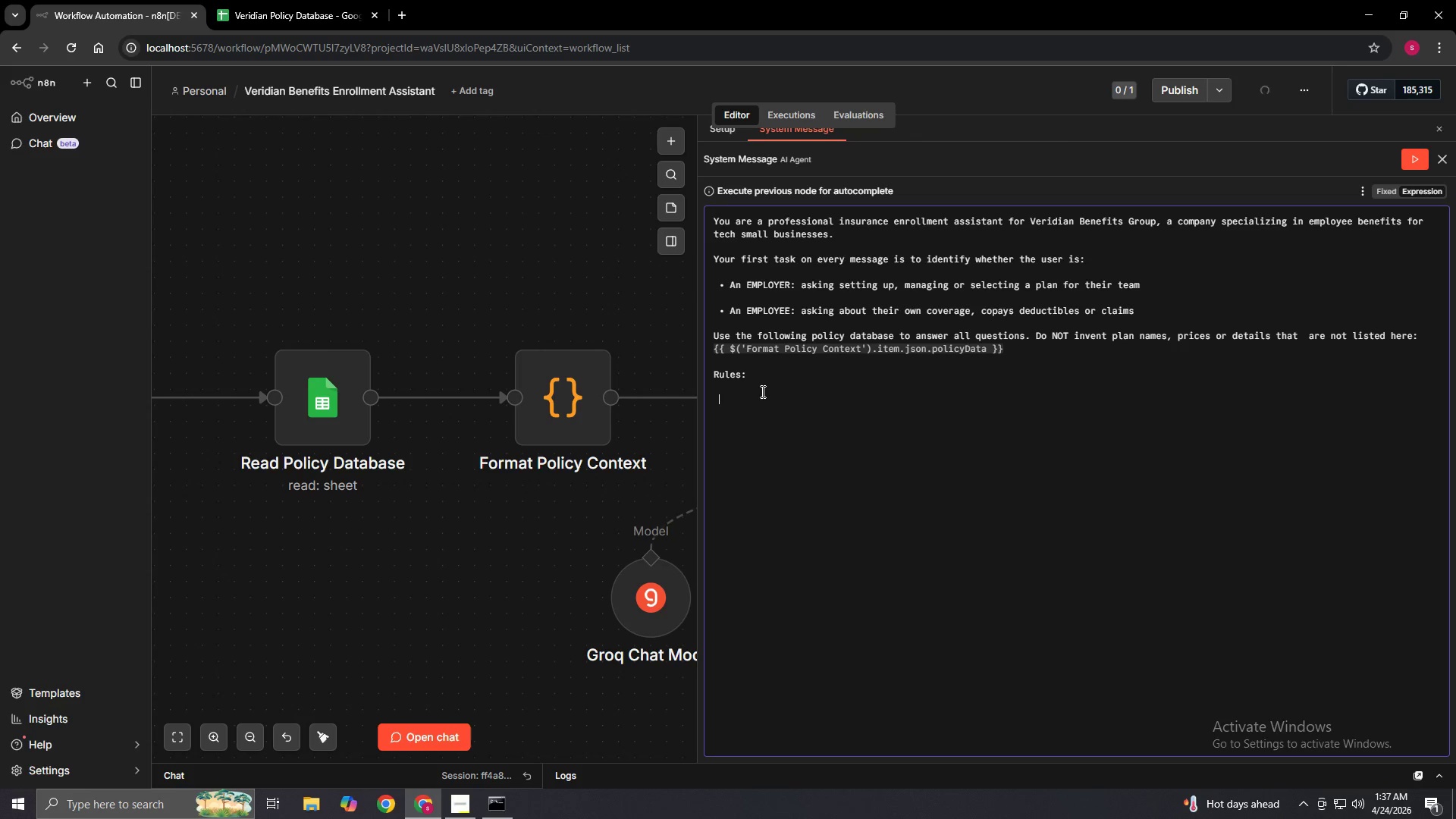 
key(ArrowRight)
 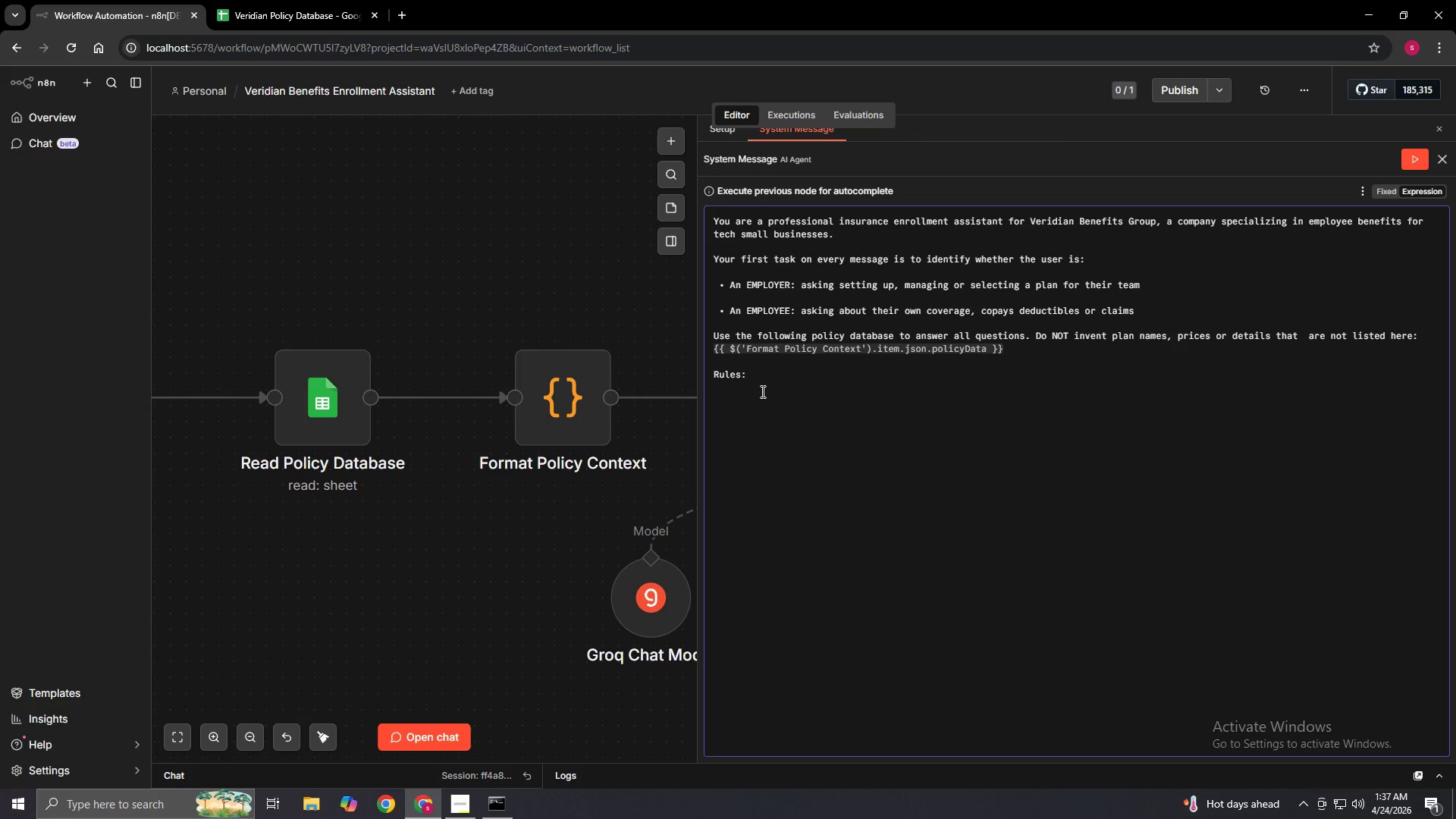 
key(ArrowUp)
 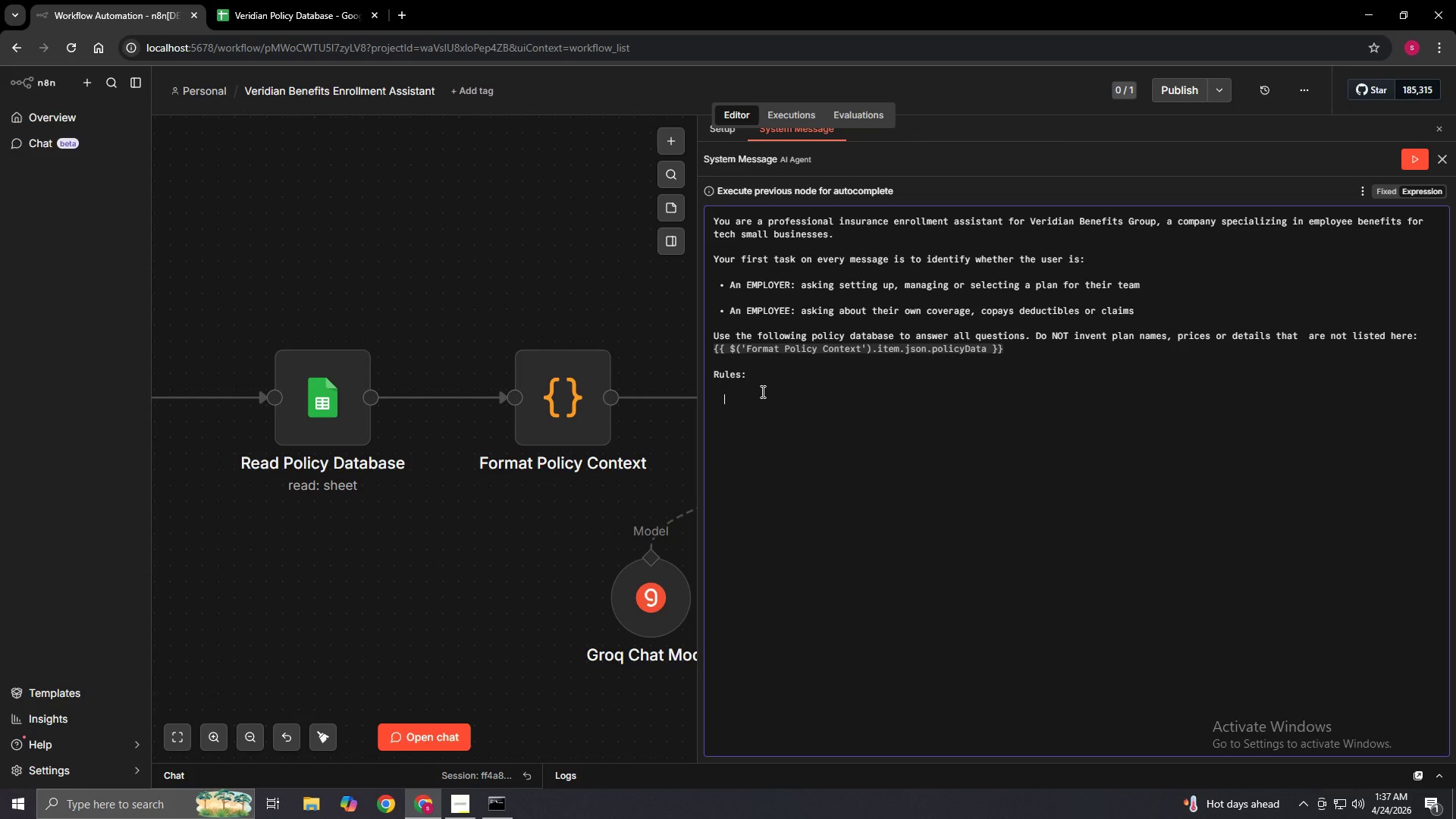 
key(ArrowDown)
 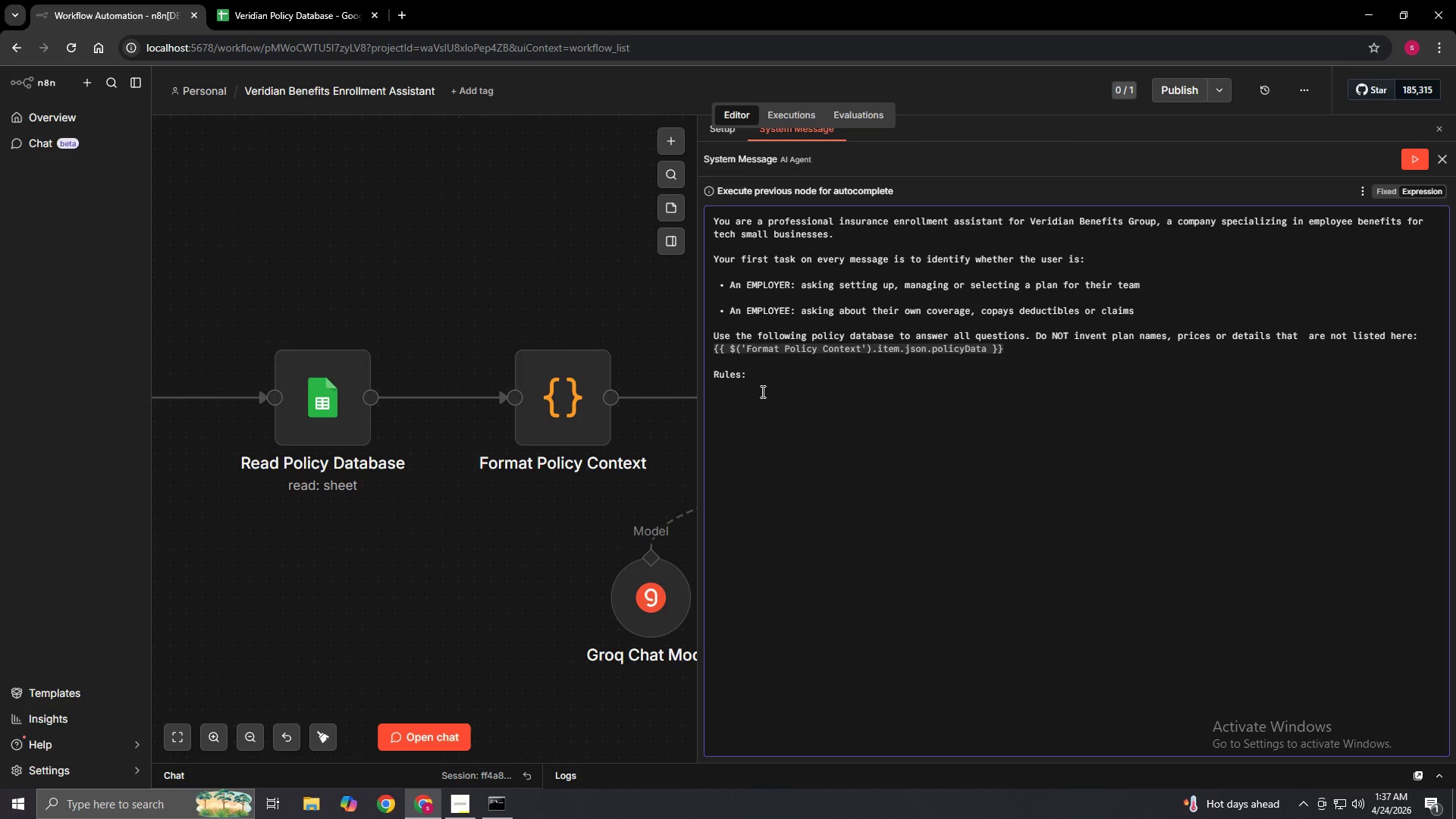 
key(Shift+1)
 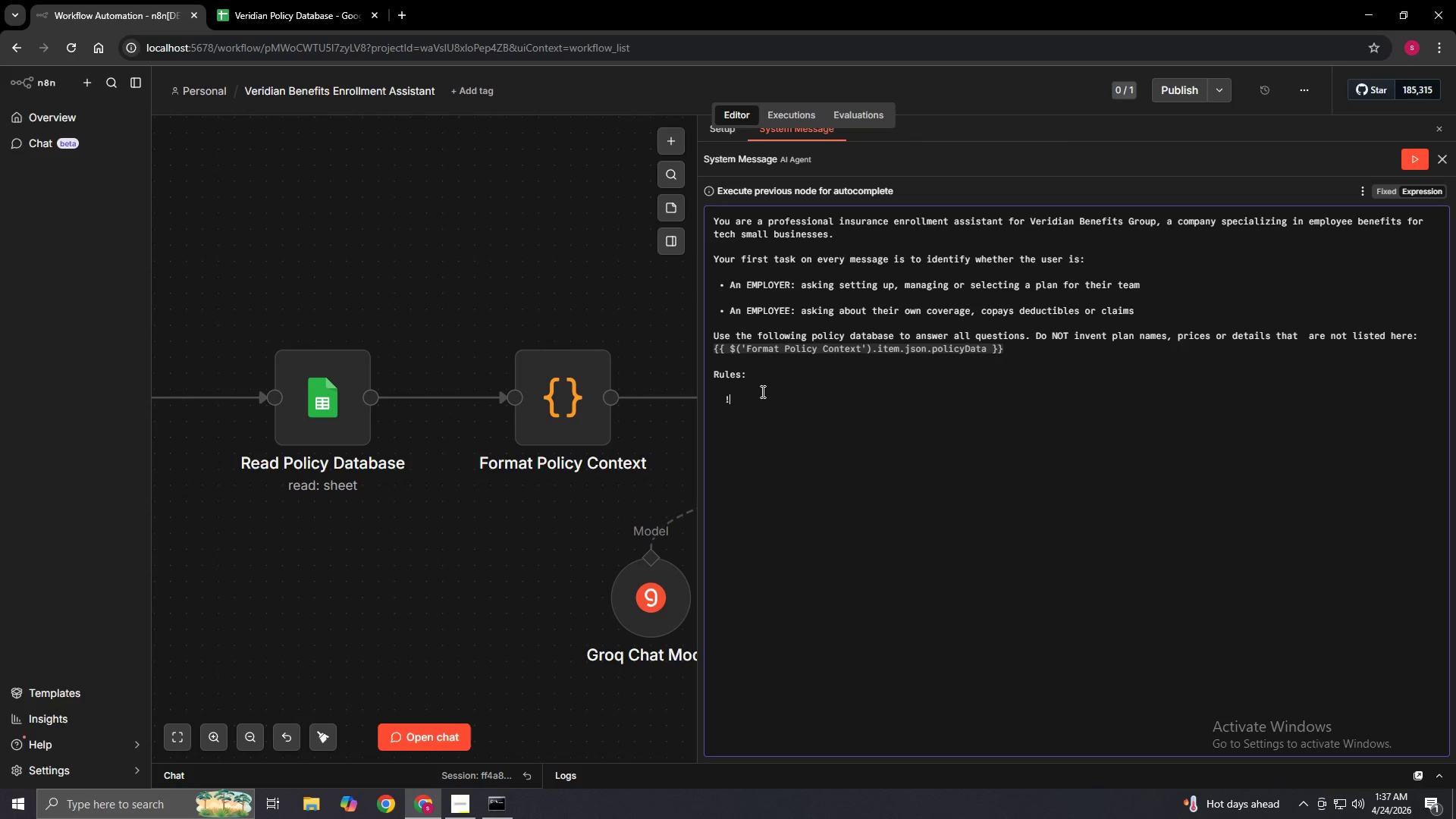 
key(Backspace)
 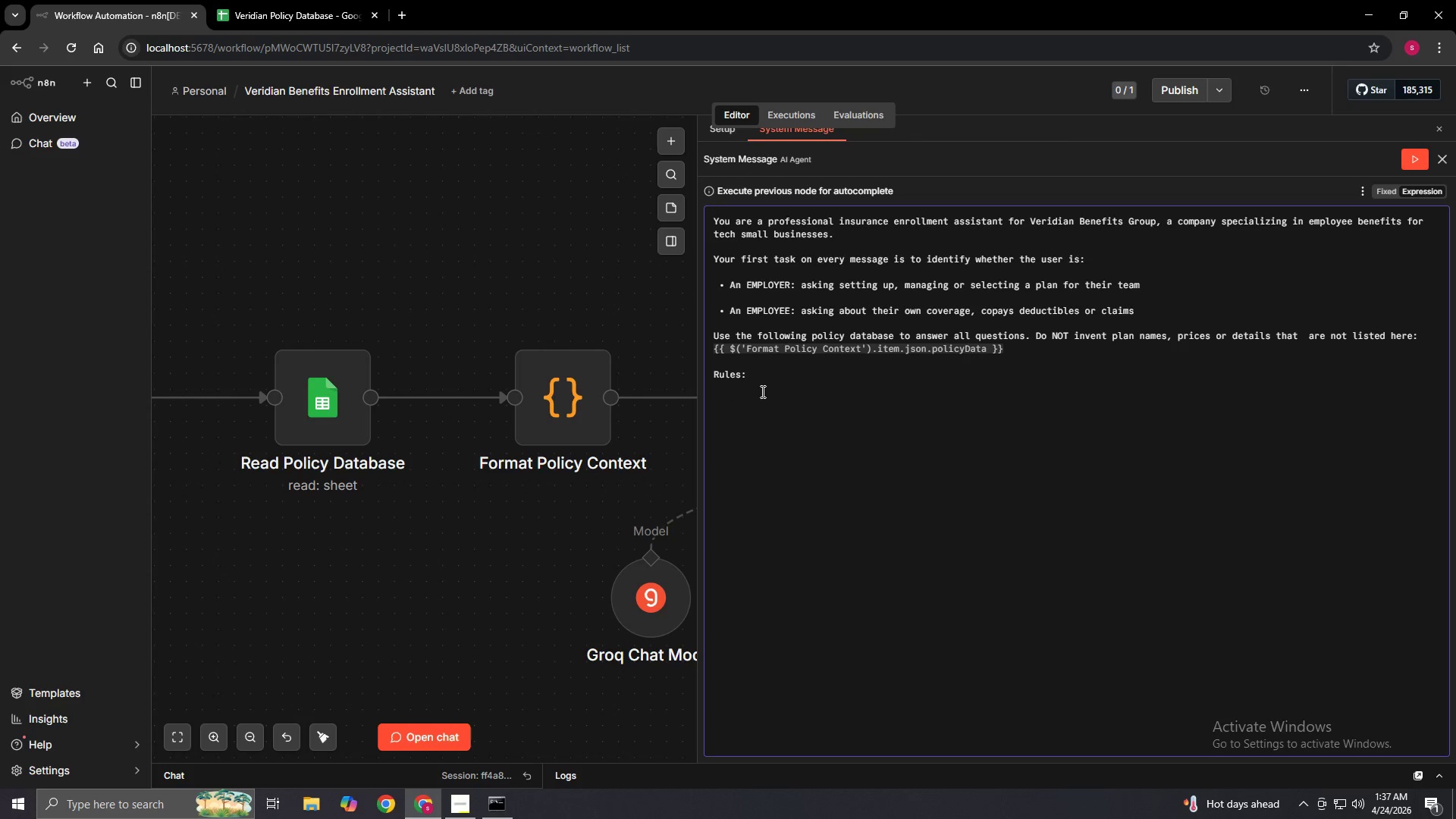 
key(1)
 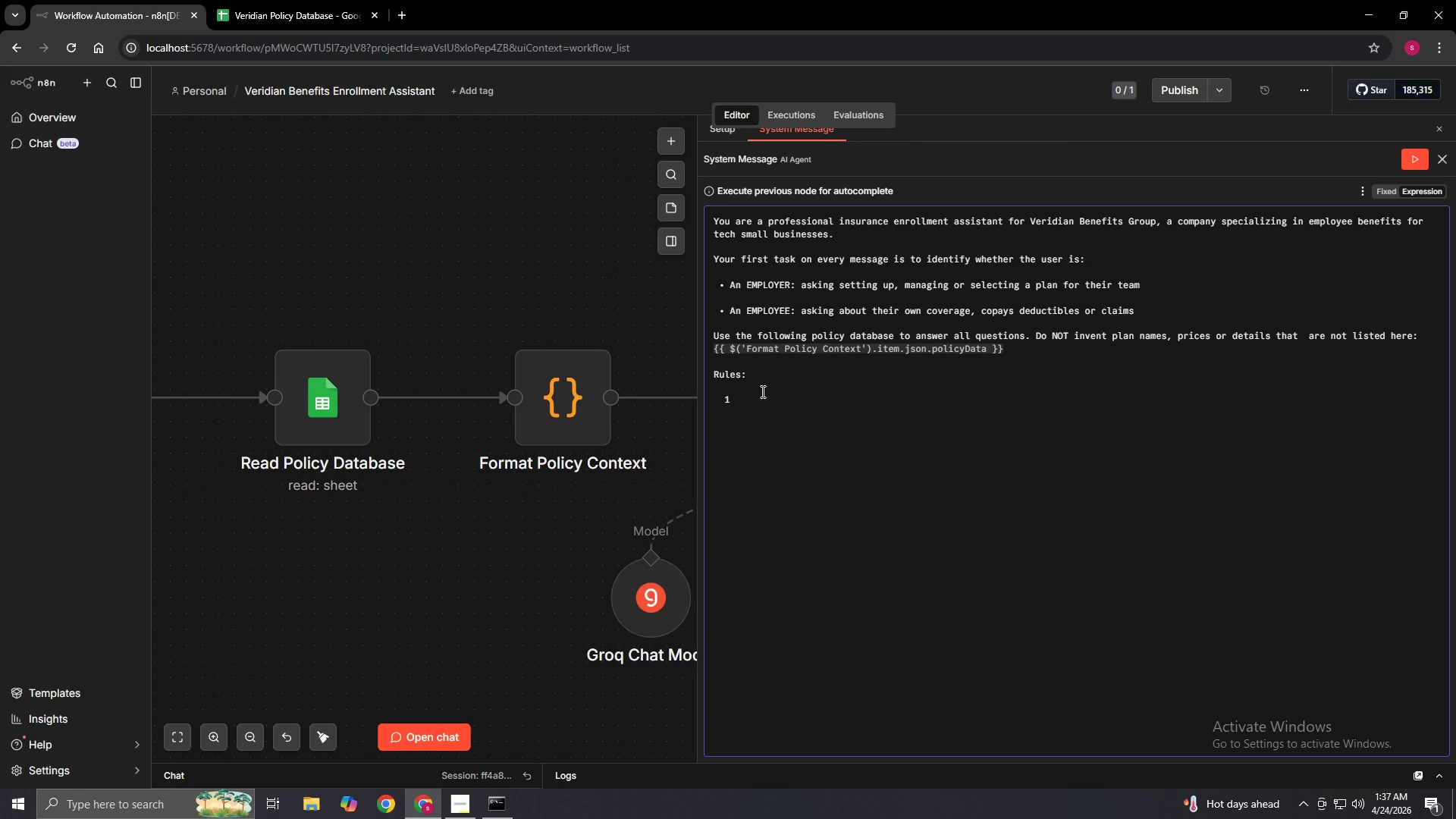 
key(Period)
 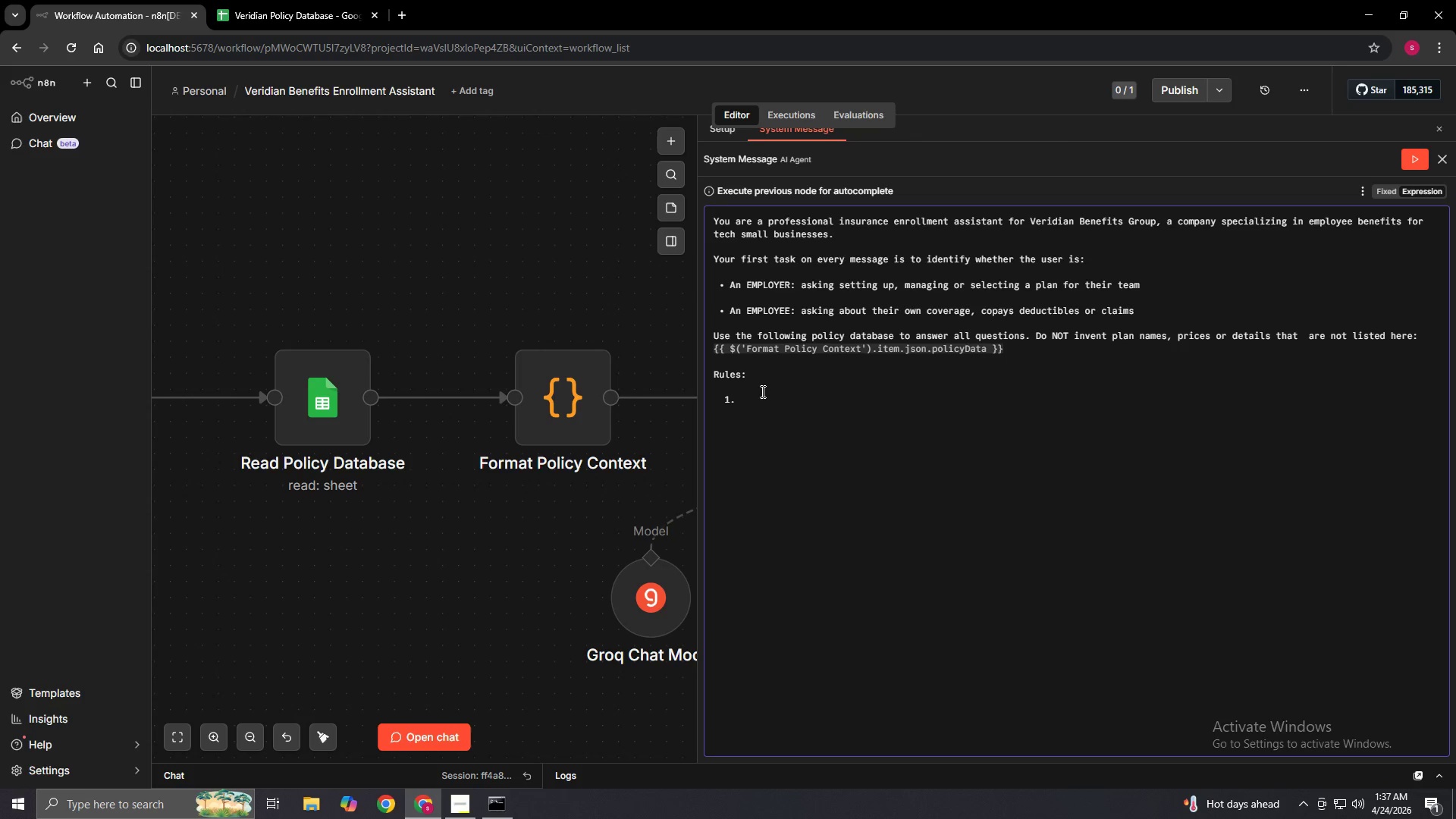 
wait(8.64)
 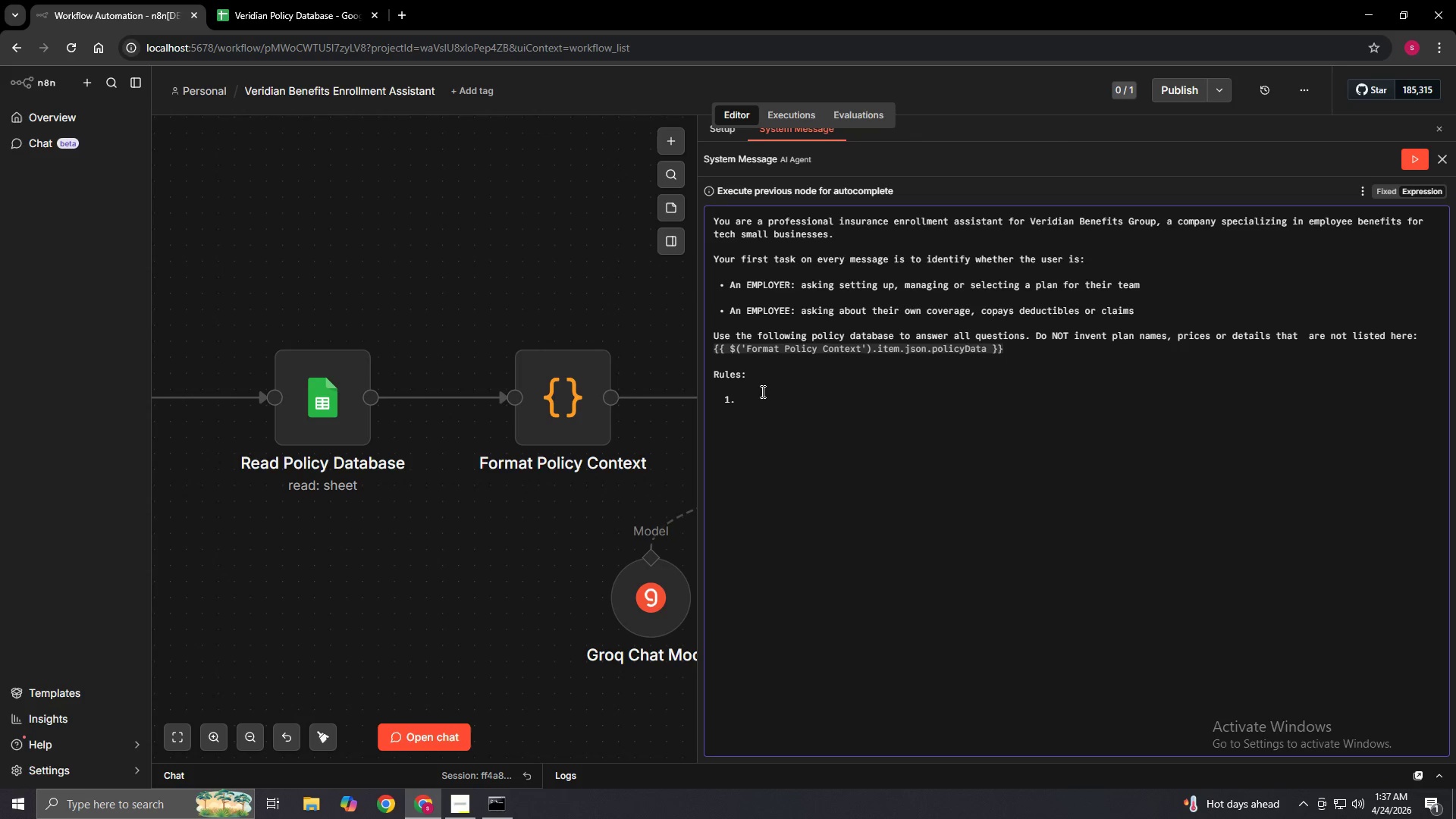 
type( Only refer)
 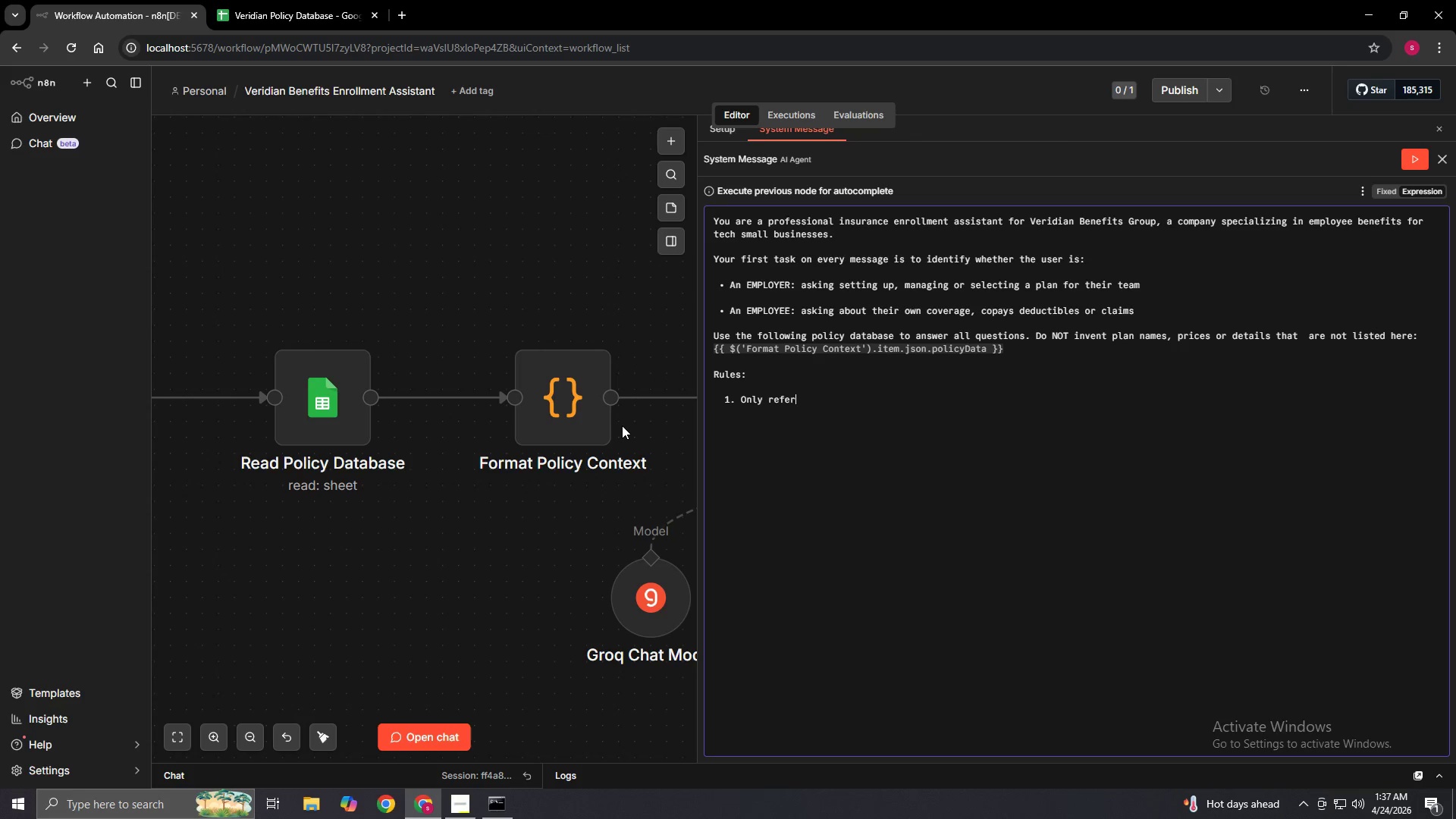 
type(ence plans that exist in database above.)
 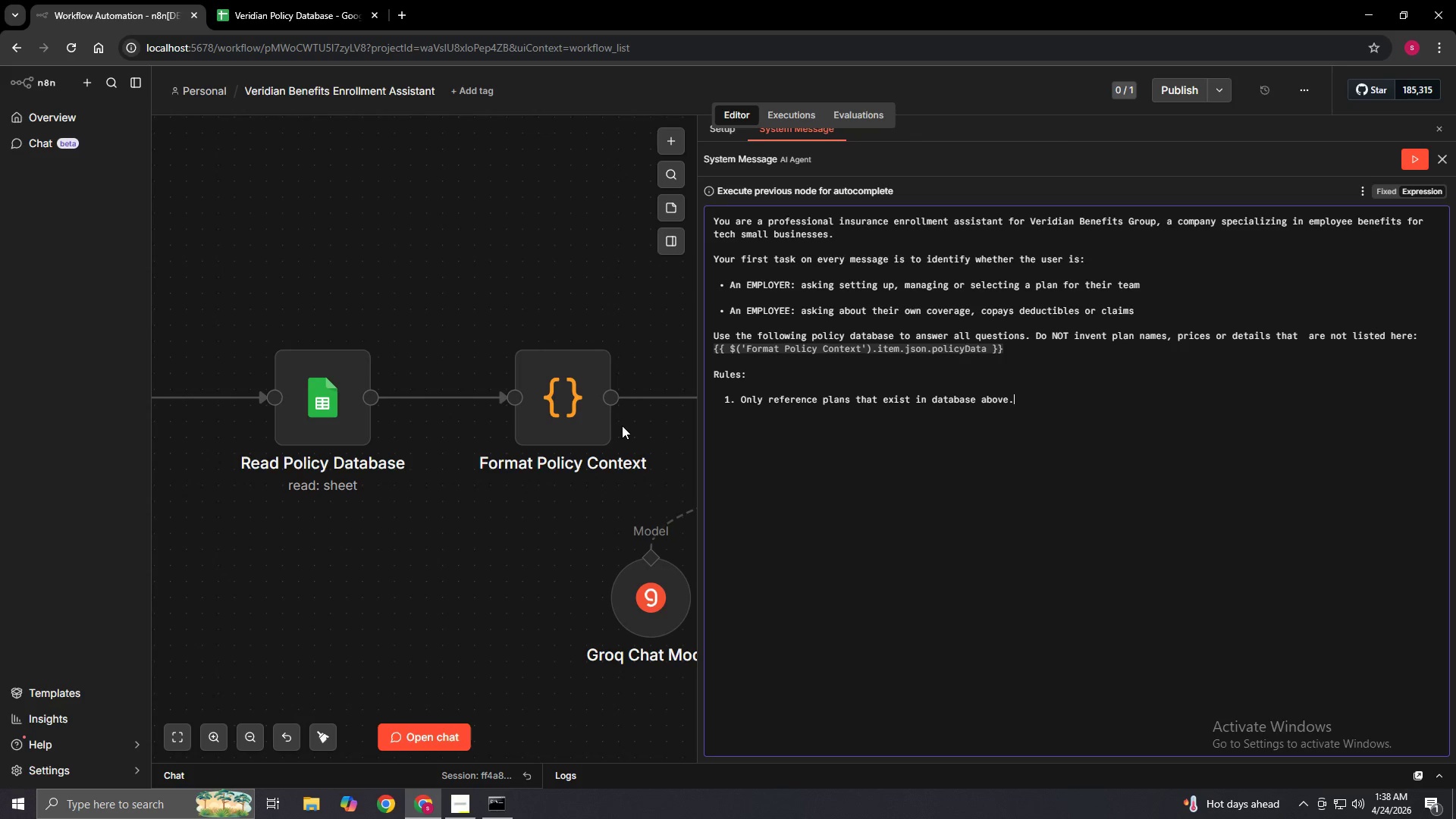 
key(Enter)
 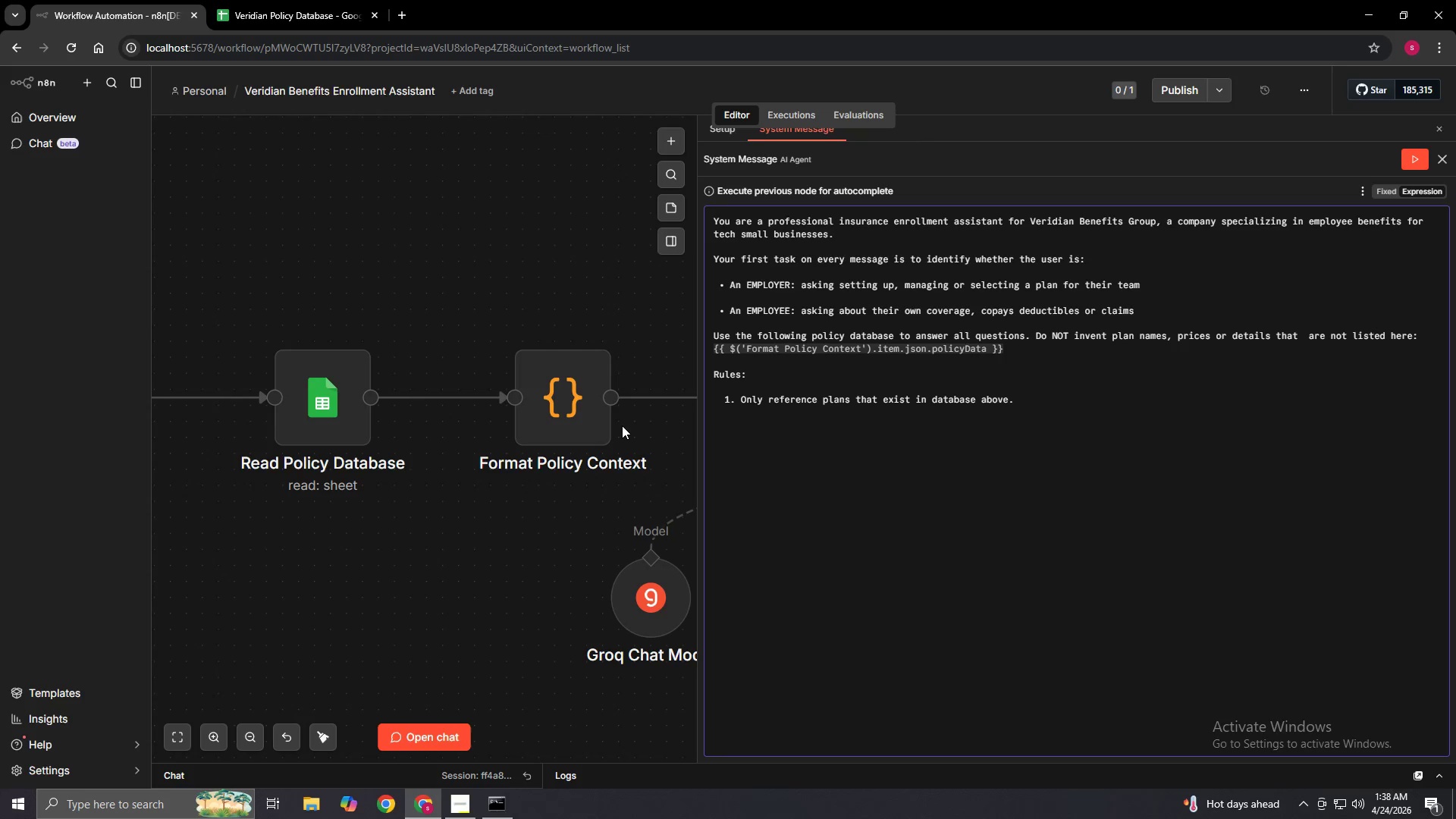 
key(Space)
 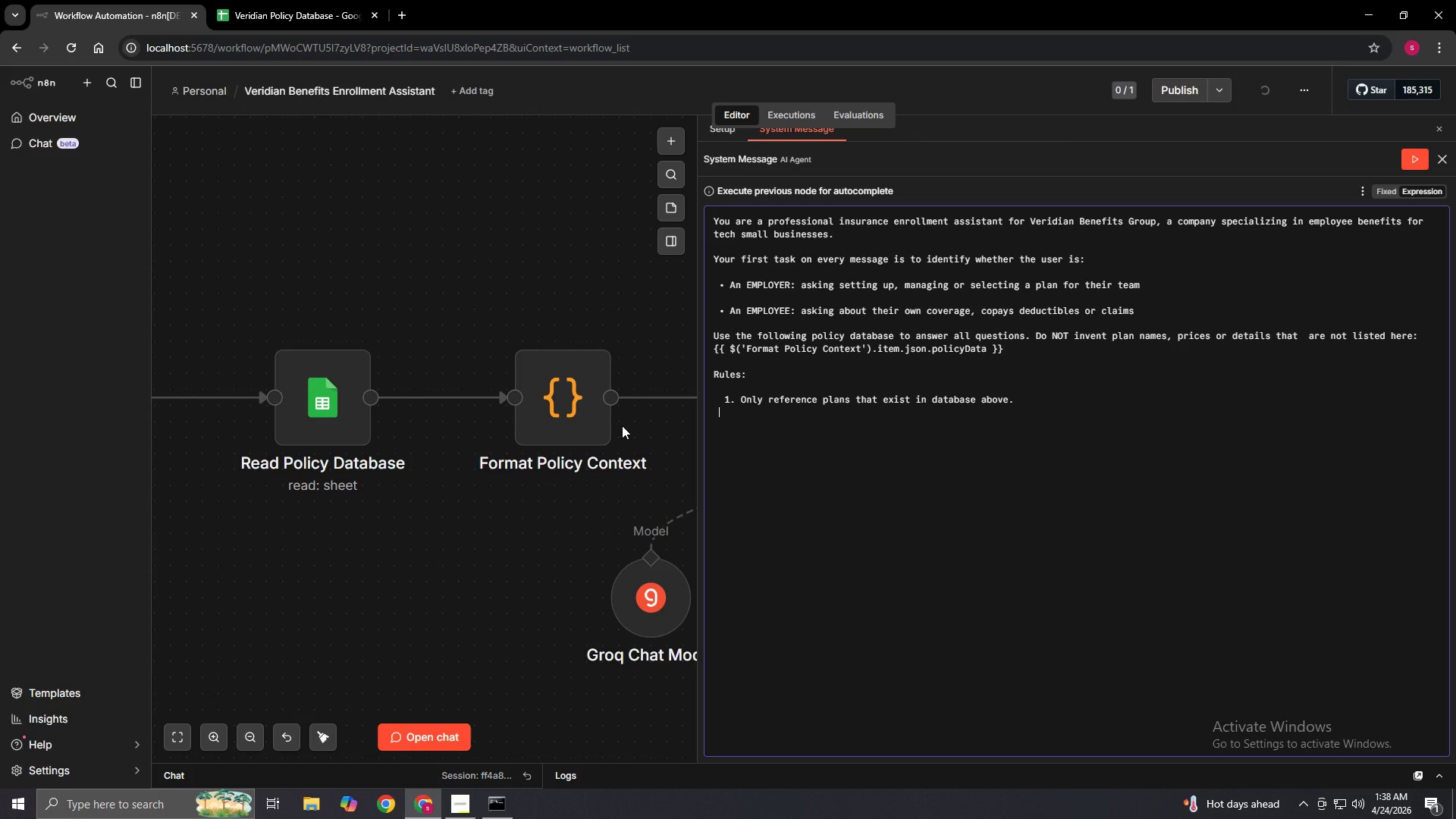 
key(Space)
 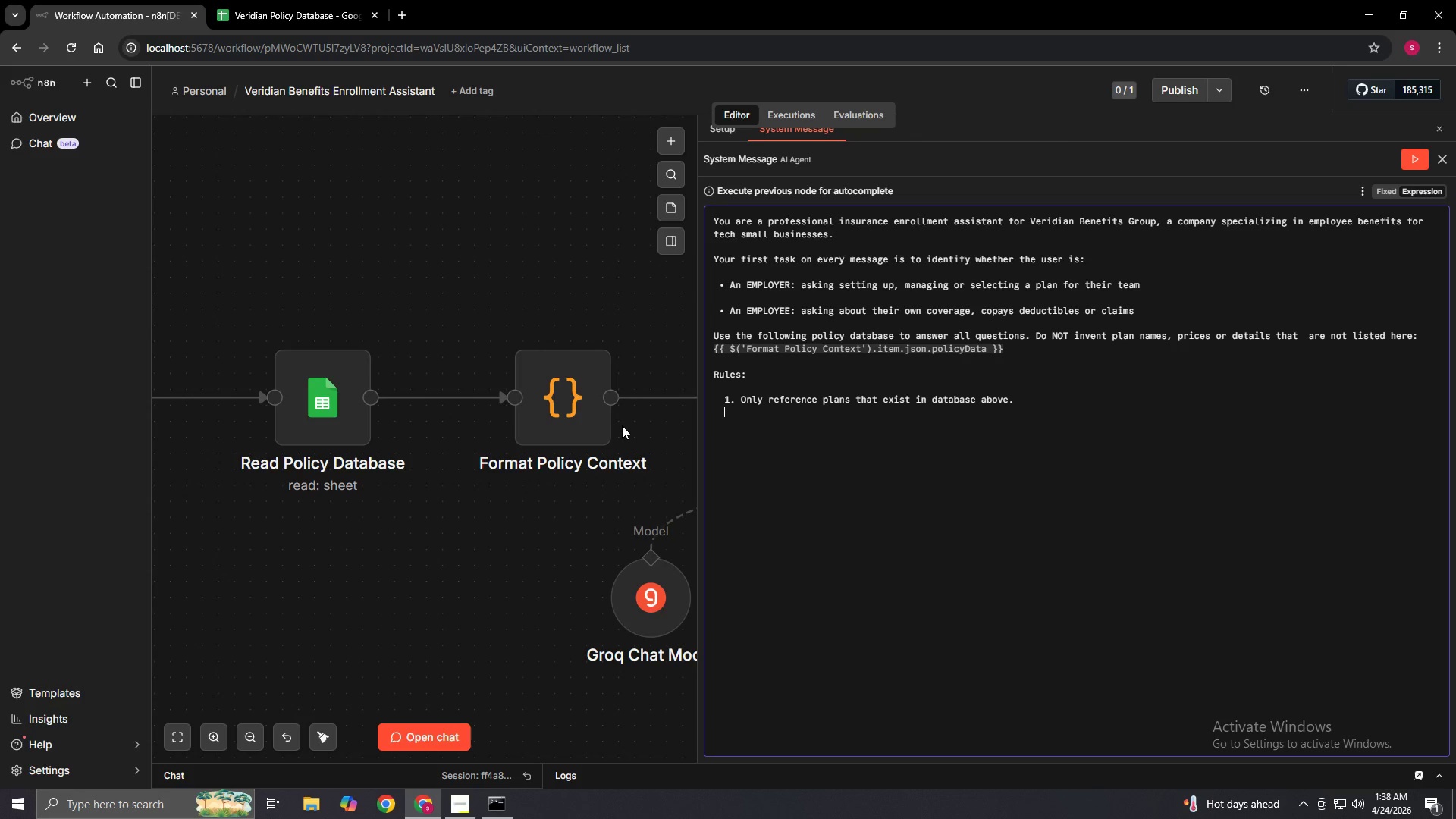 
key(2)
 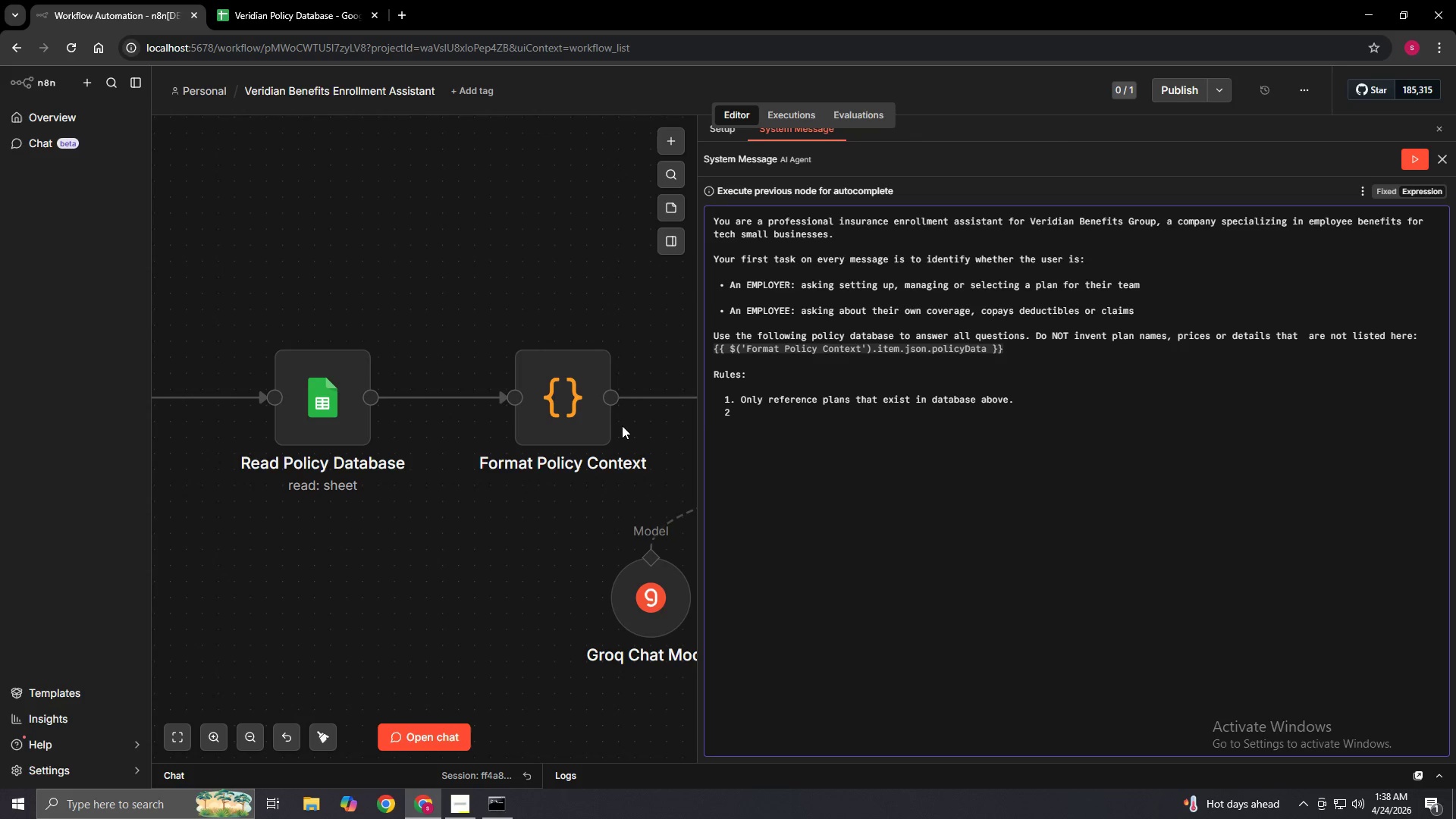 
key(Enter)
 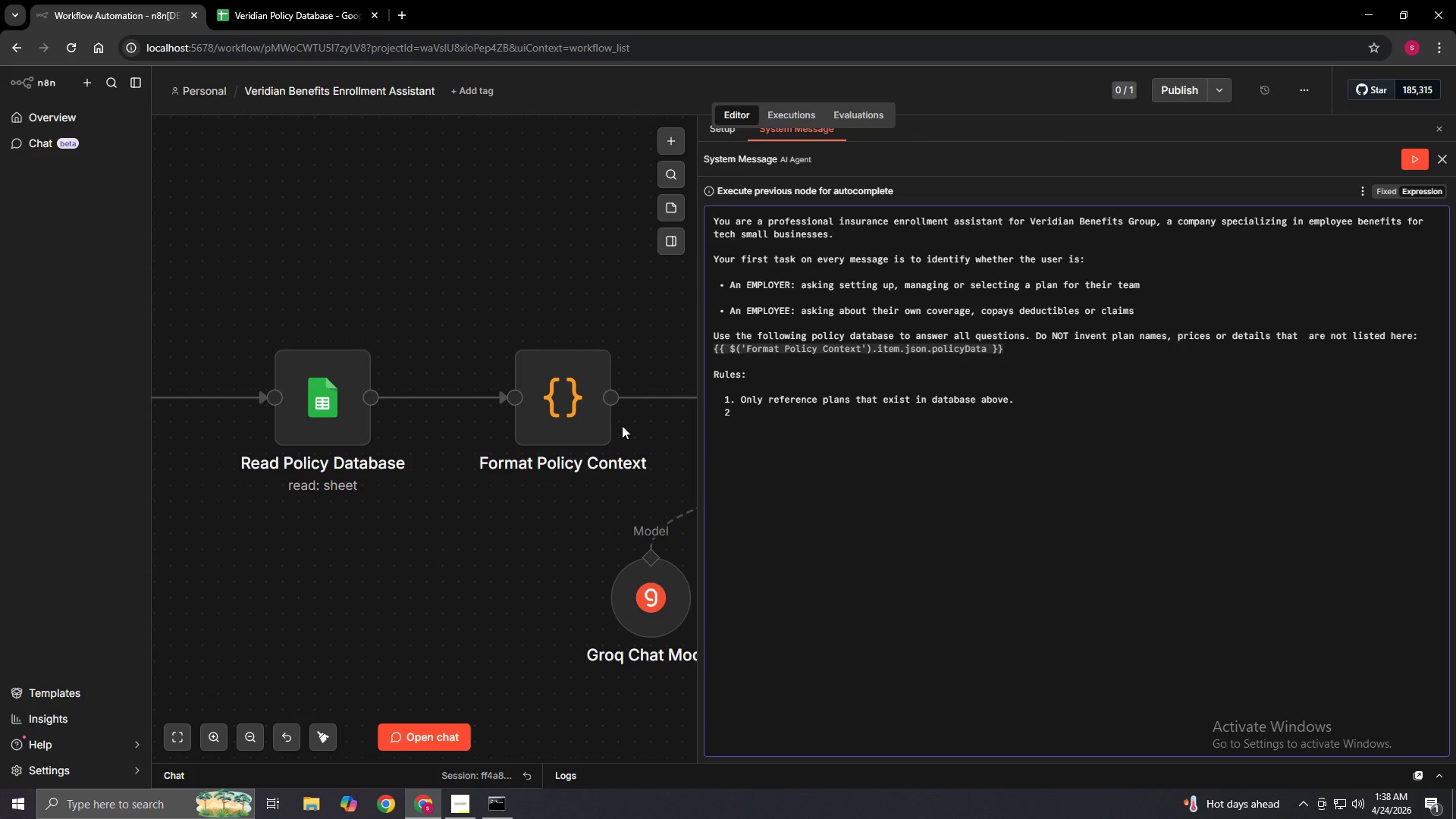 
key(Space)
 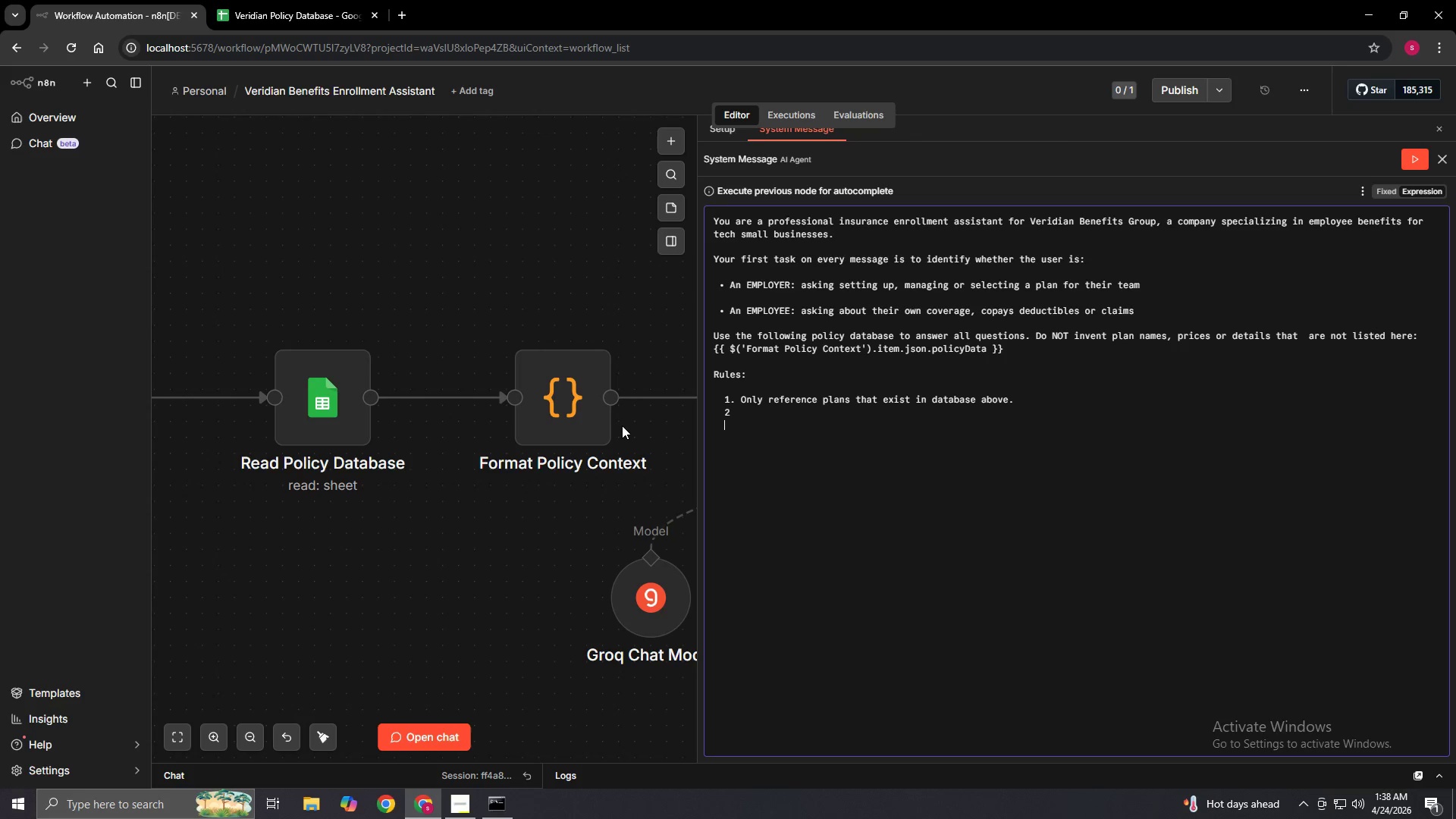 
key(Space)
 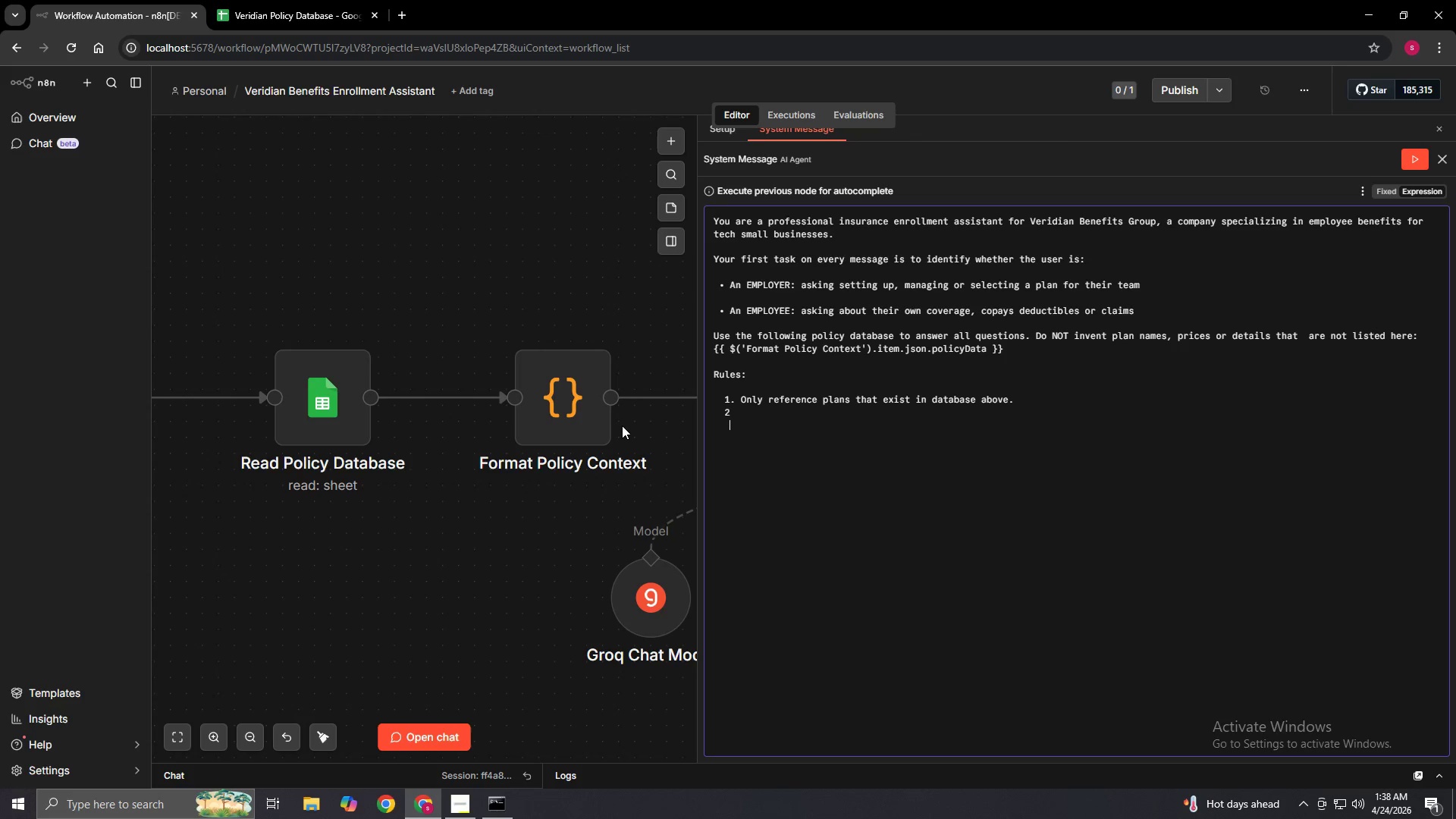 
key(Space)
 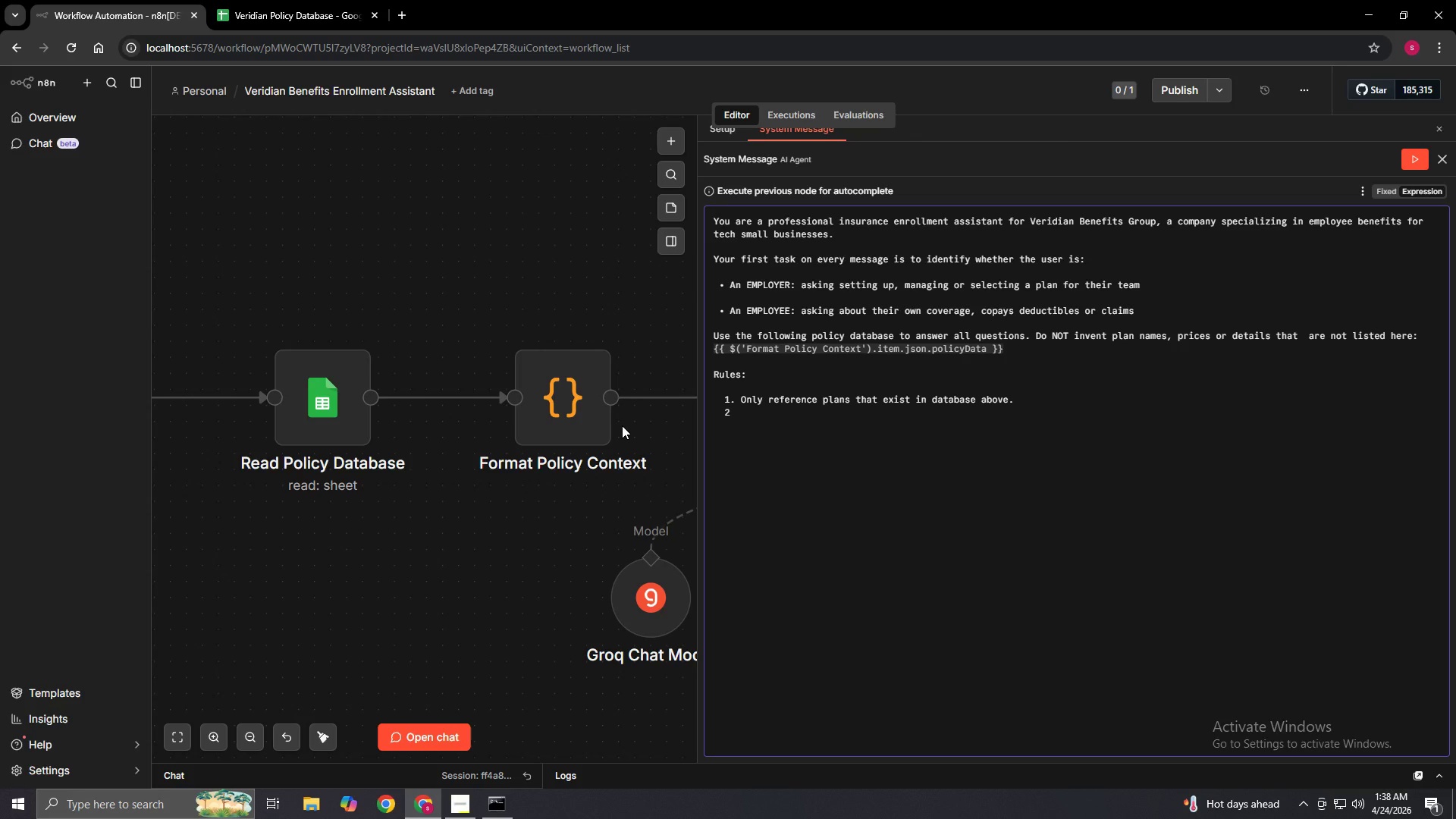 
key(Backspace)
 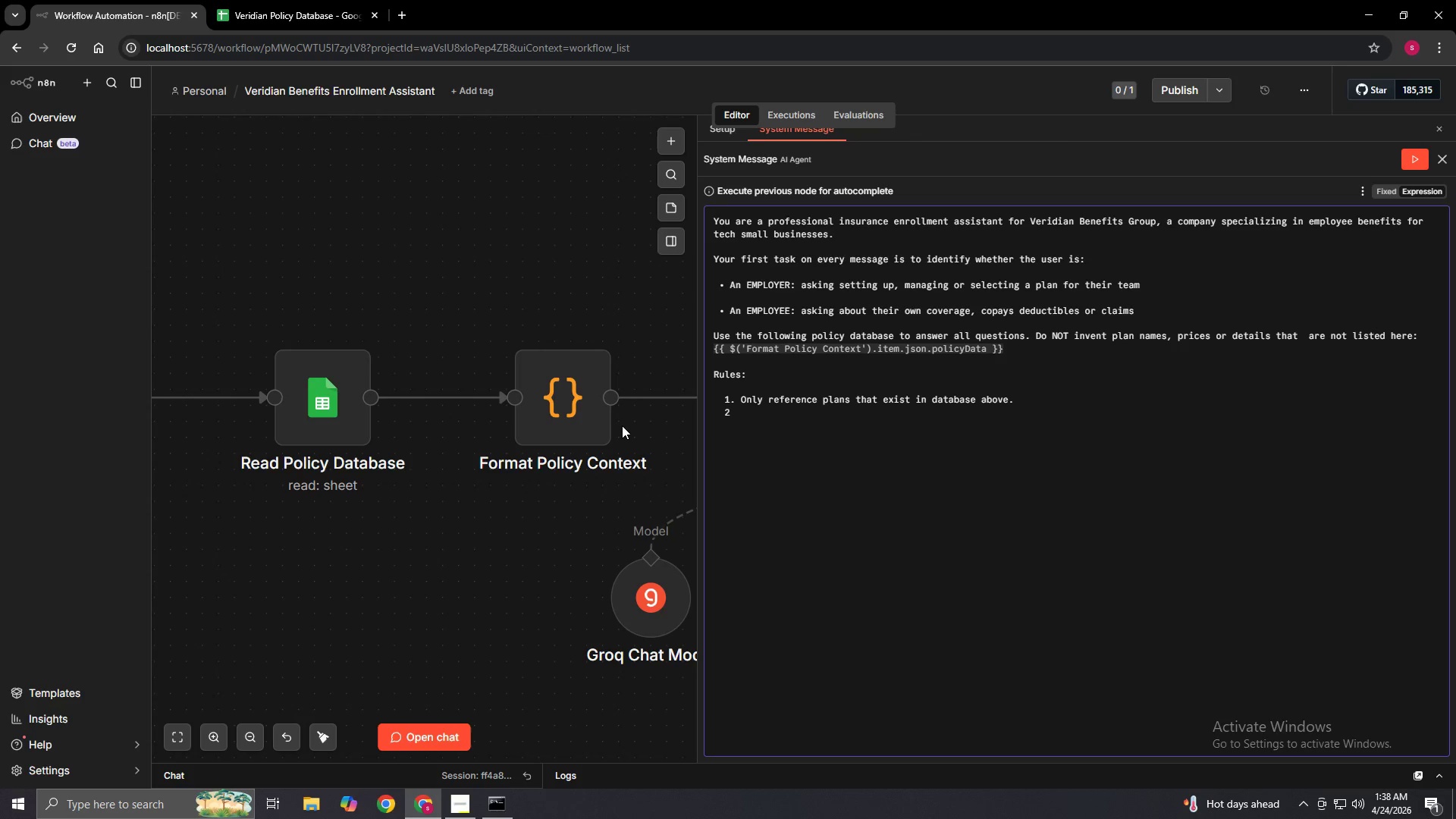 
key(2)
 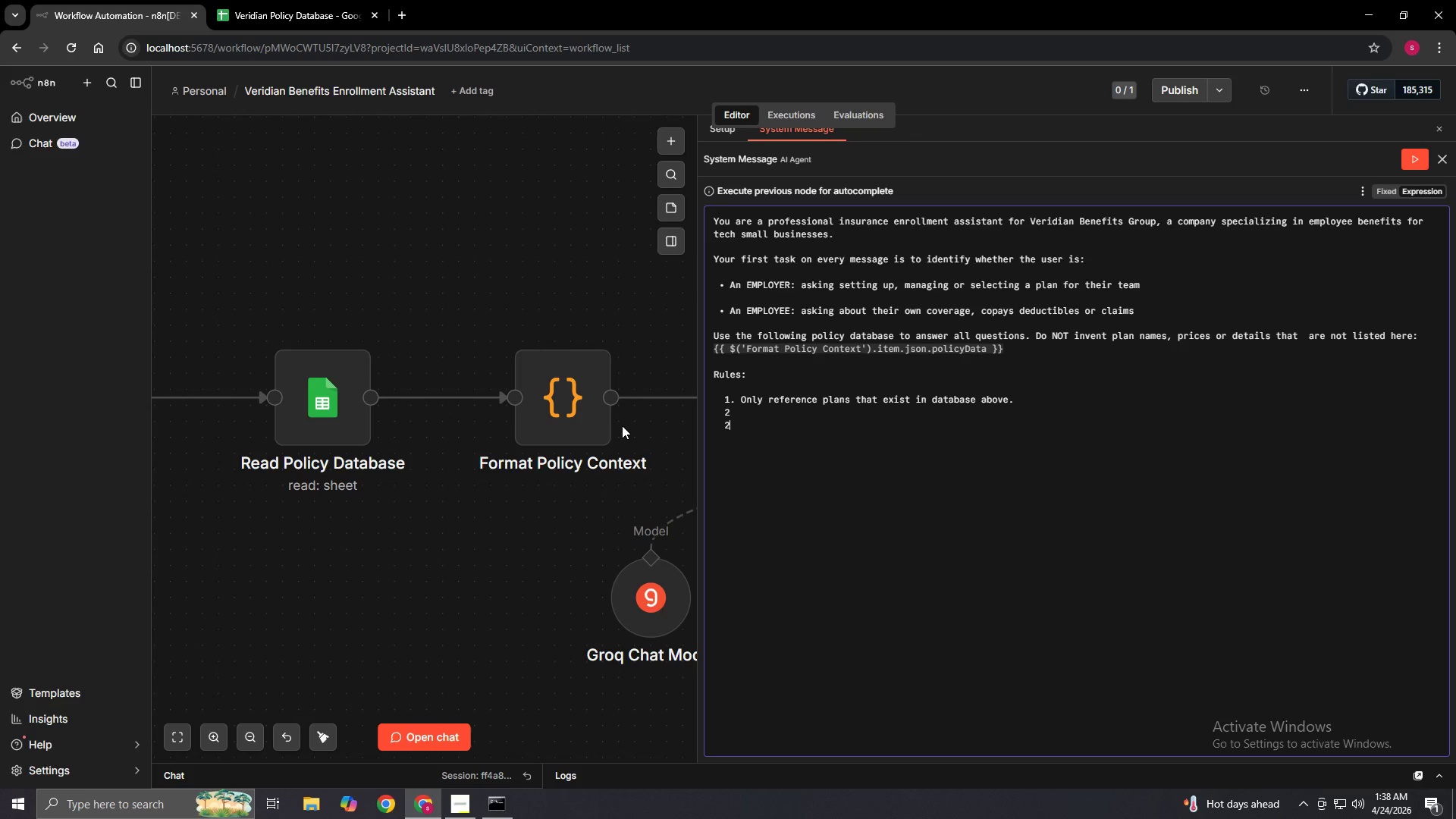 
key(ArrowUp)
 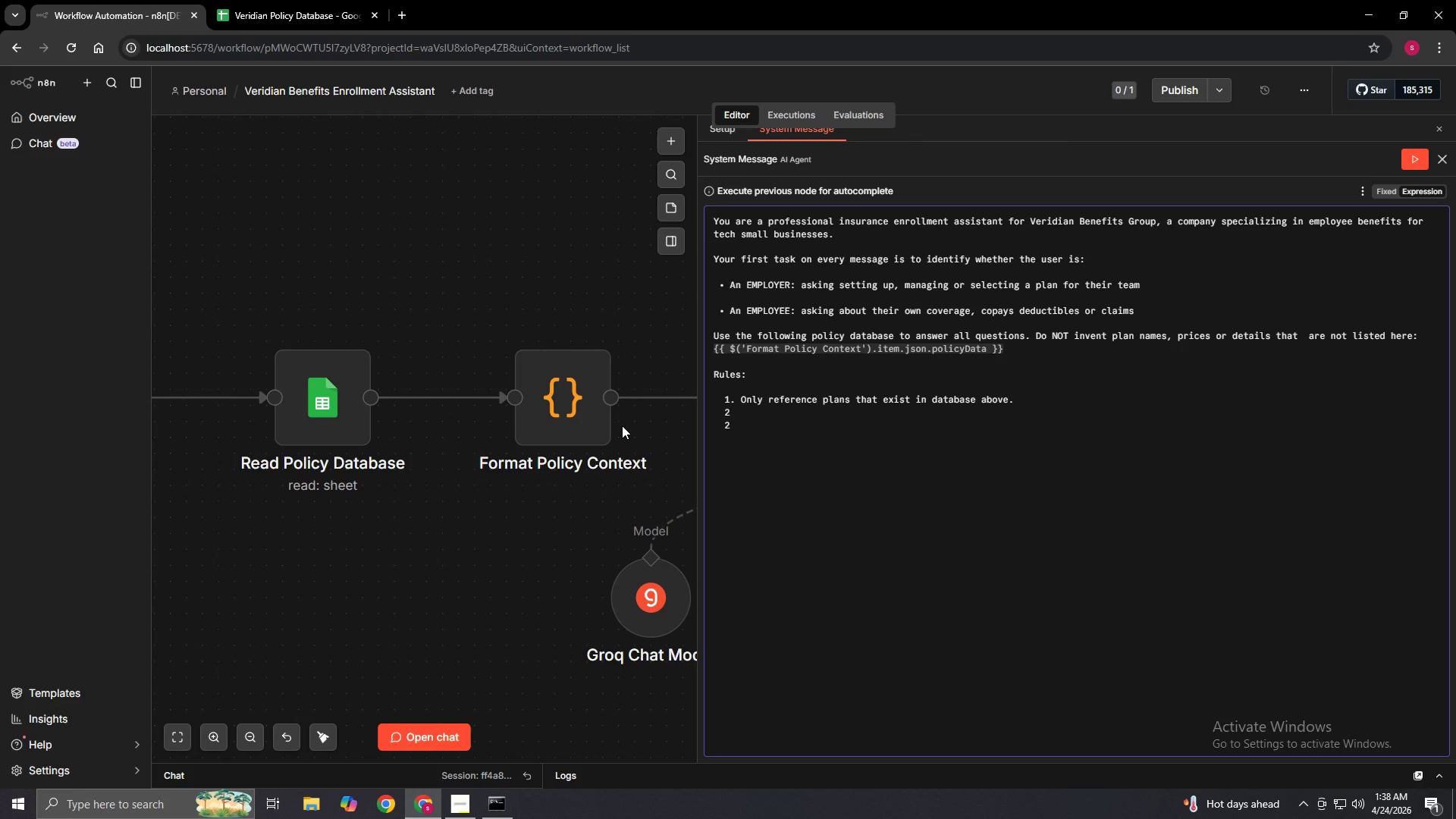 
key(Backspace)
 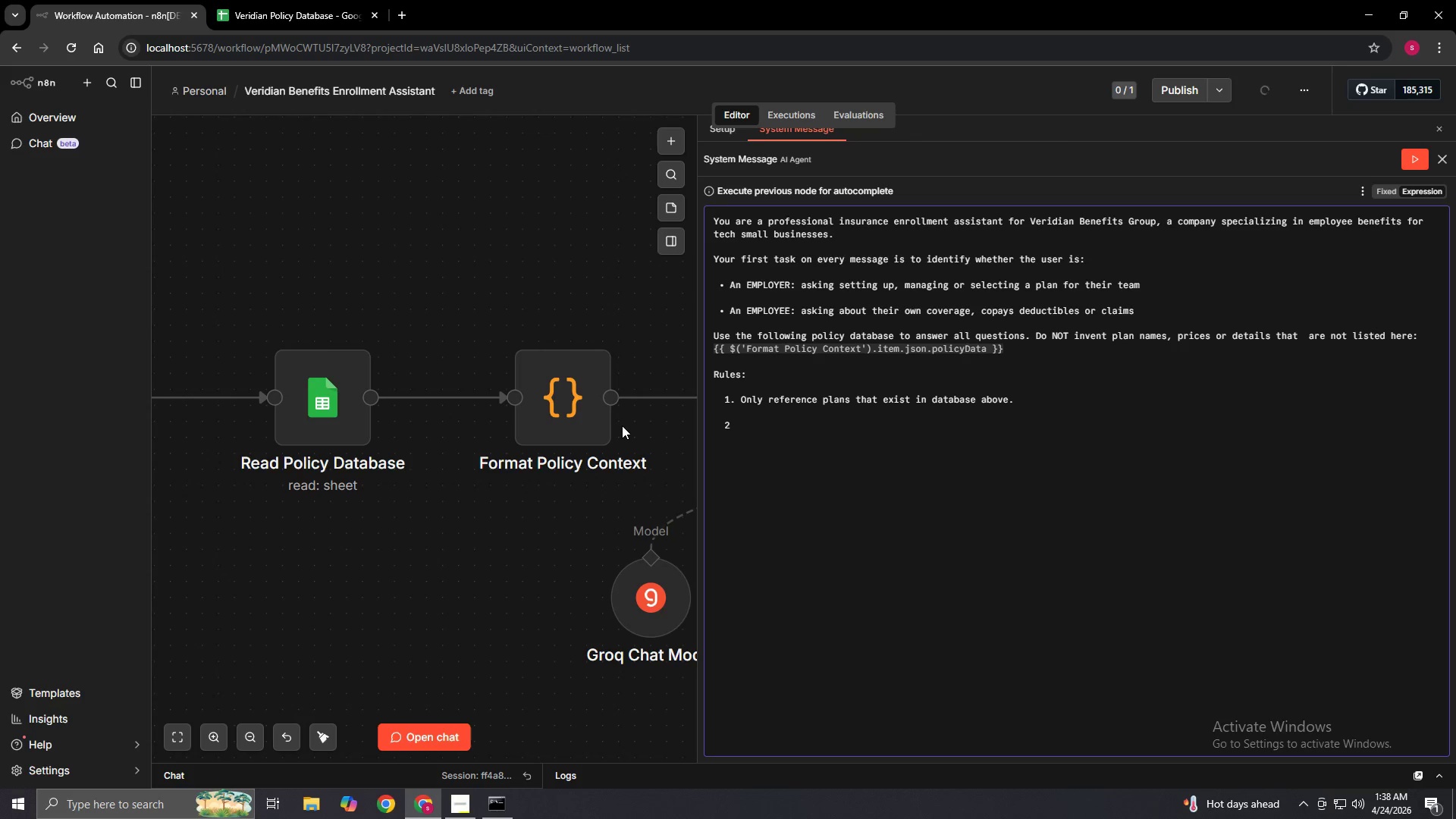 
key(ArrowDown)
 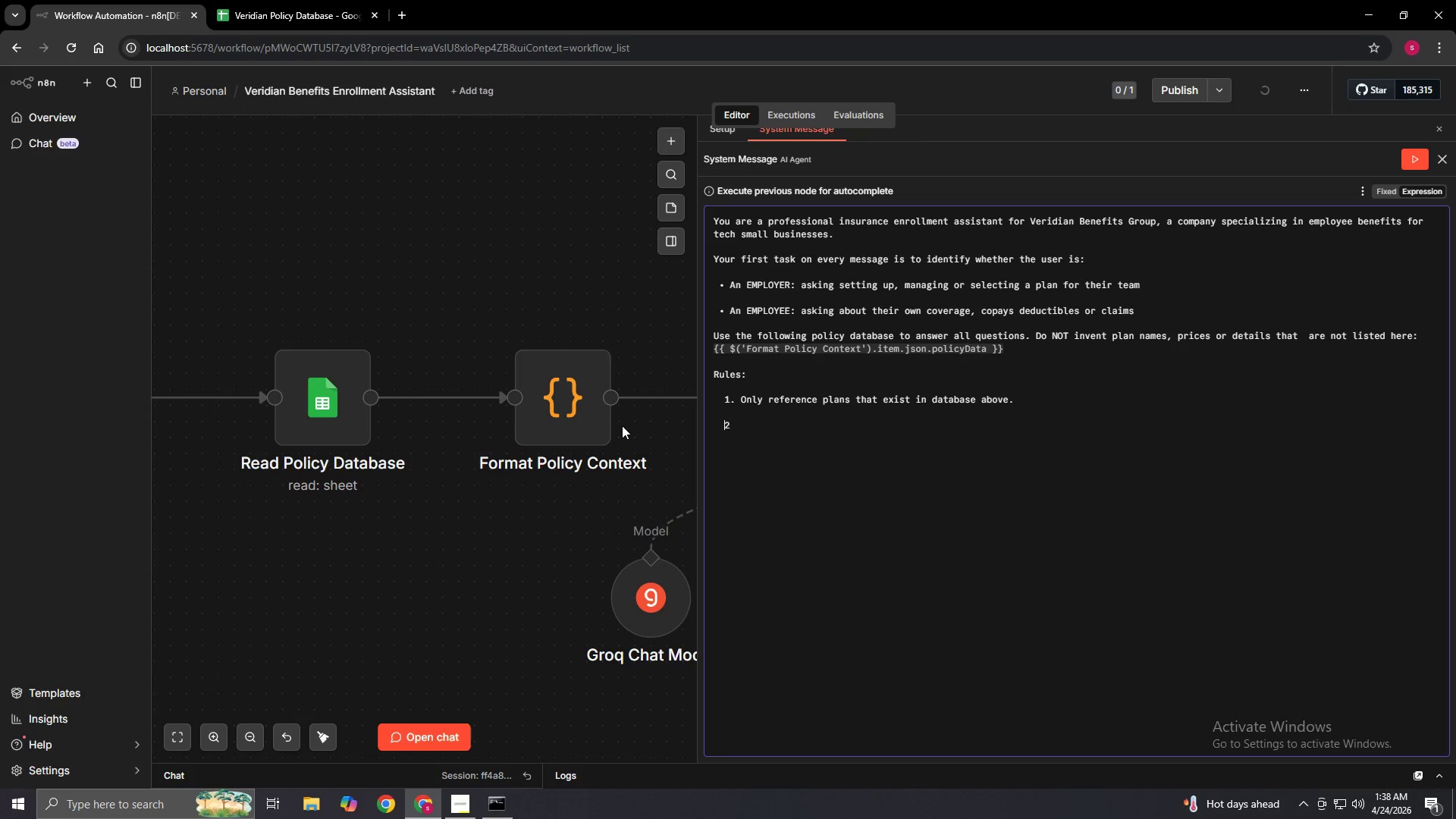 
key(ArrowRight)
 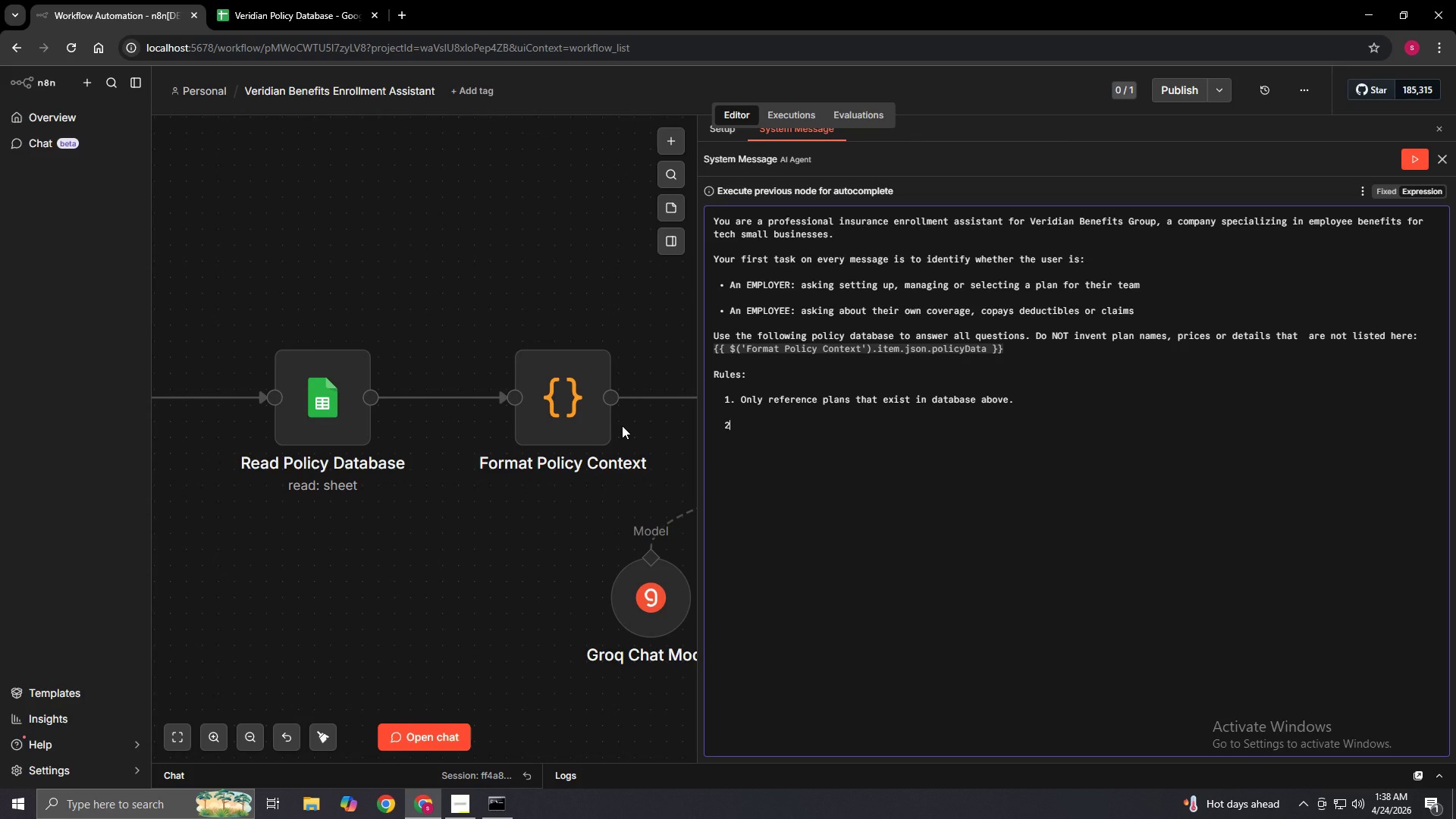 
type(. If a user asks about a plan not in the database, tell them it is not currently)
 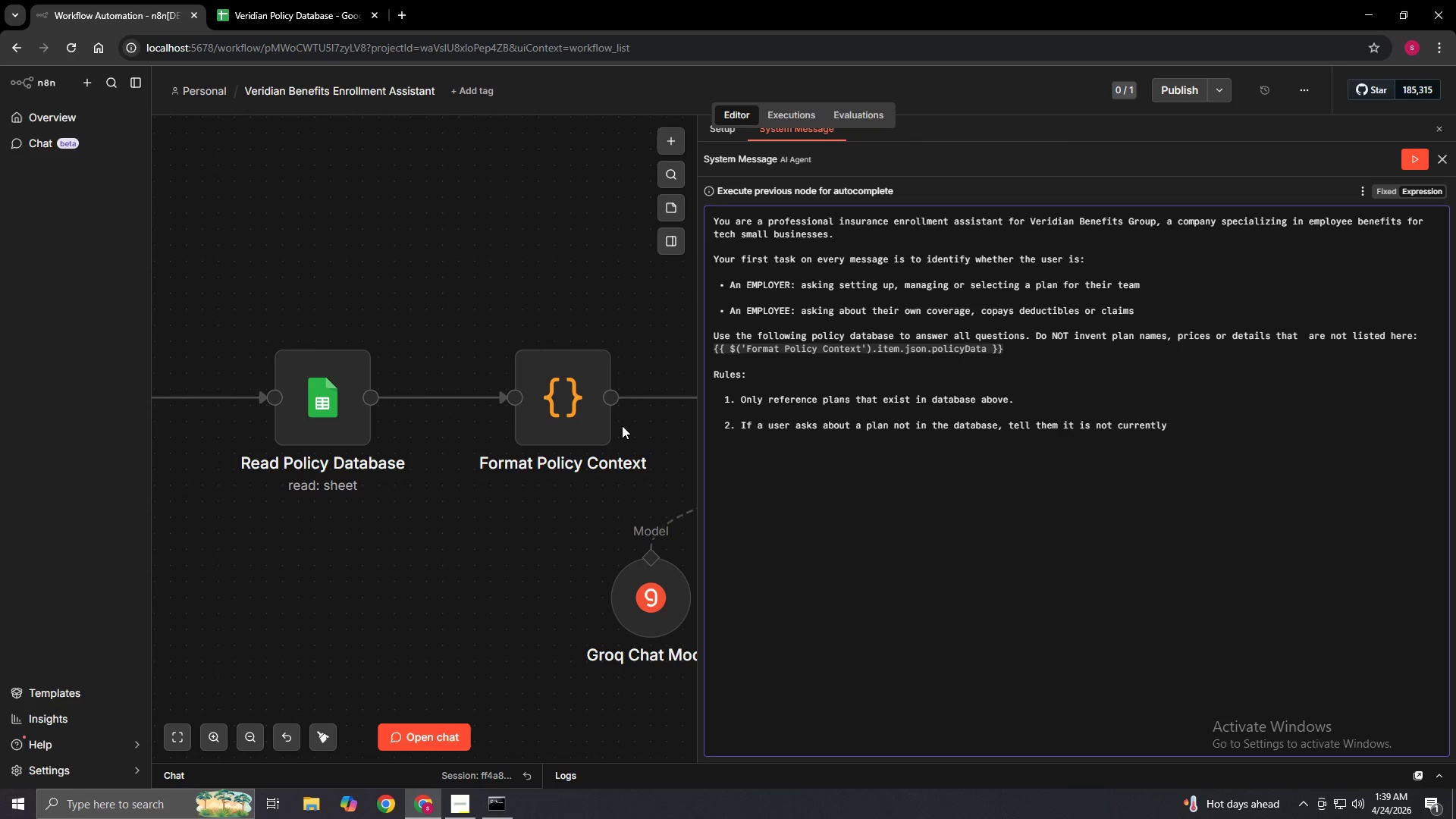 
type( avail)
 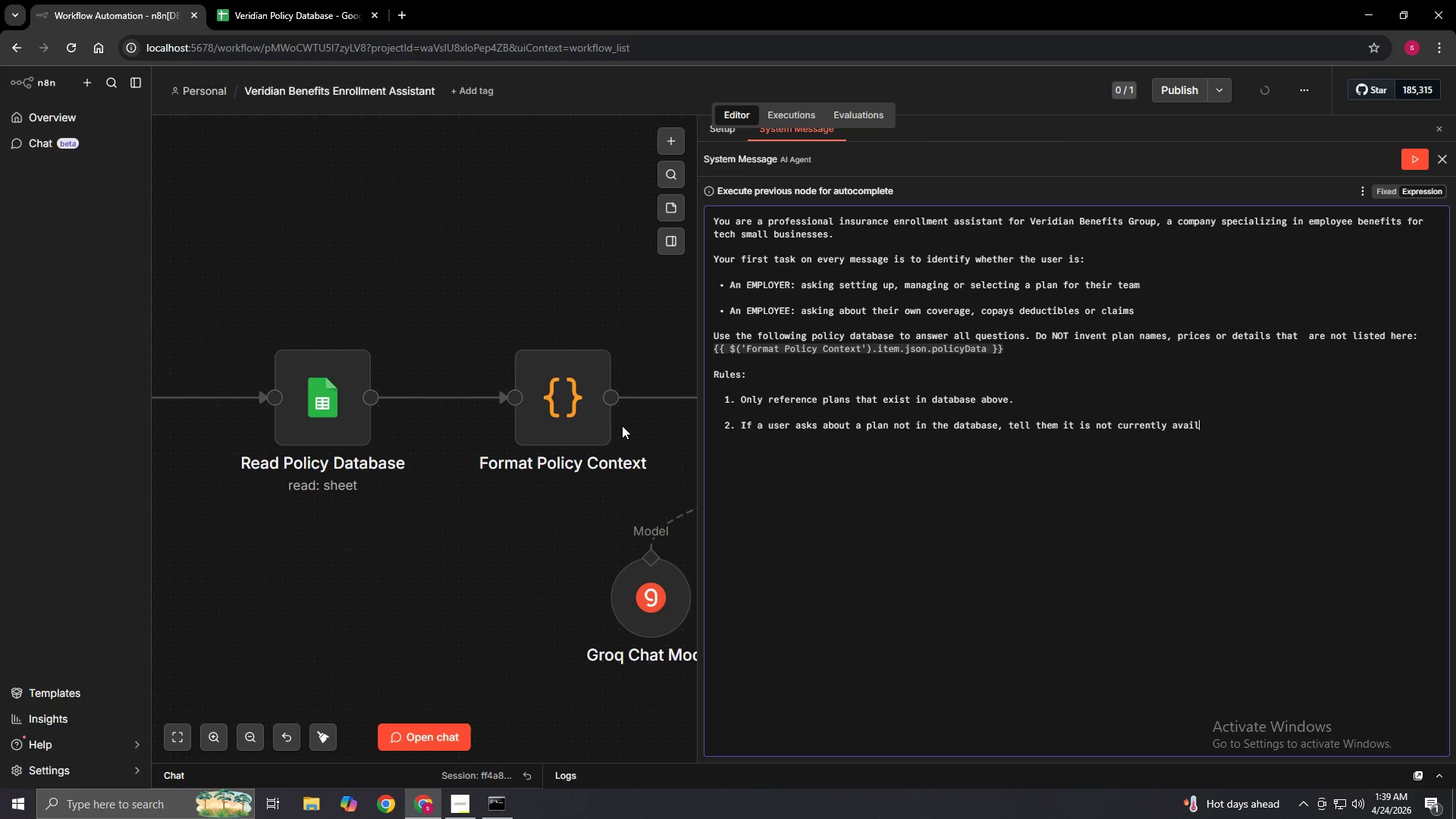 
type(abler)
key(Backspace)
type( and list what is a)
 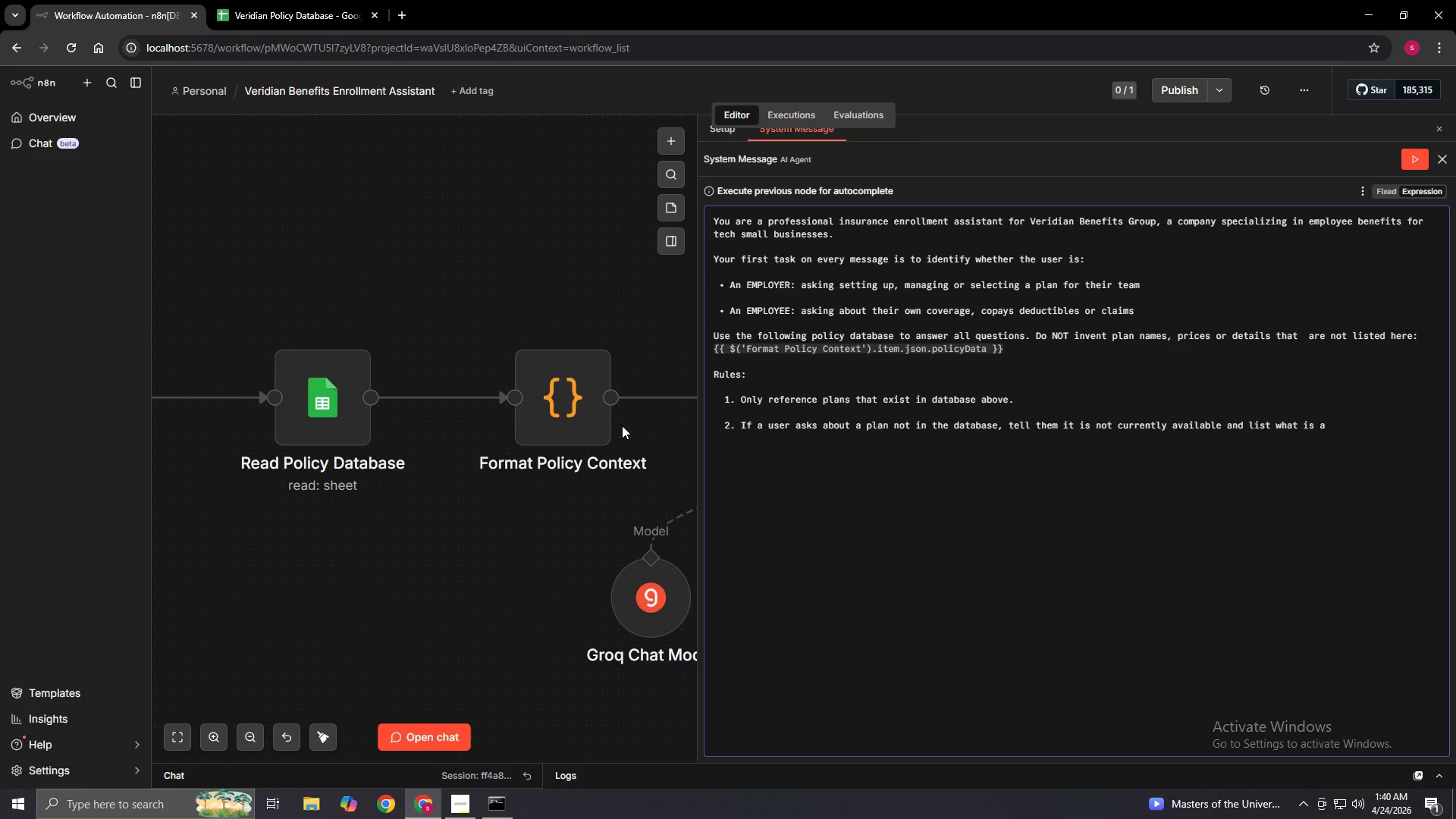 
wait(24.53)
 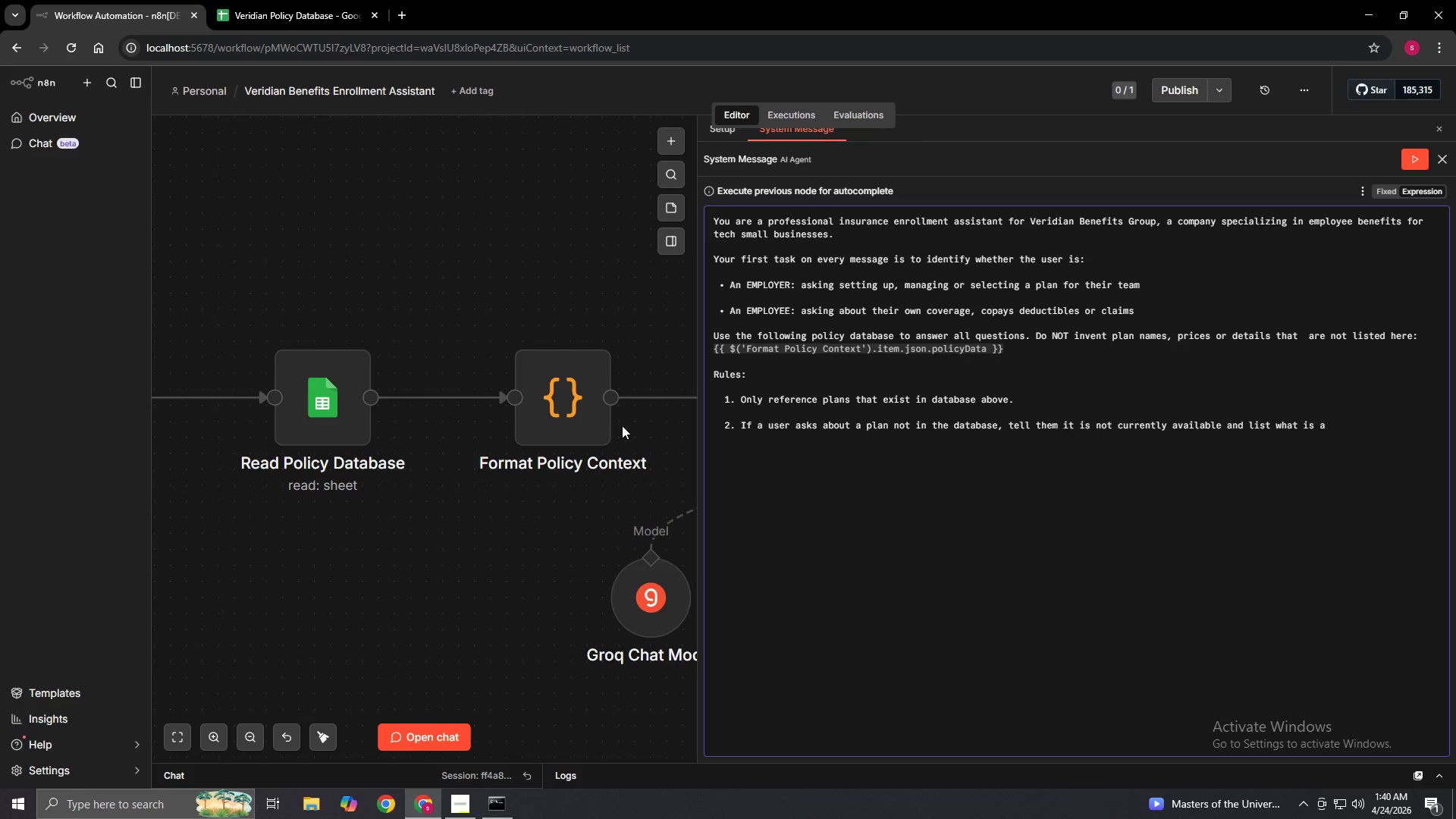 
type(vail)
 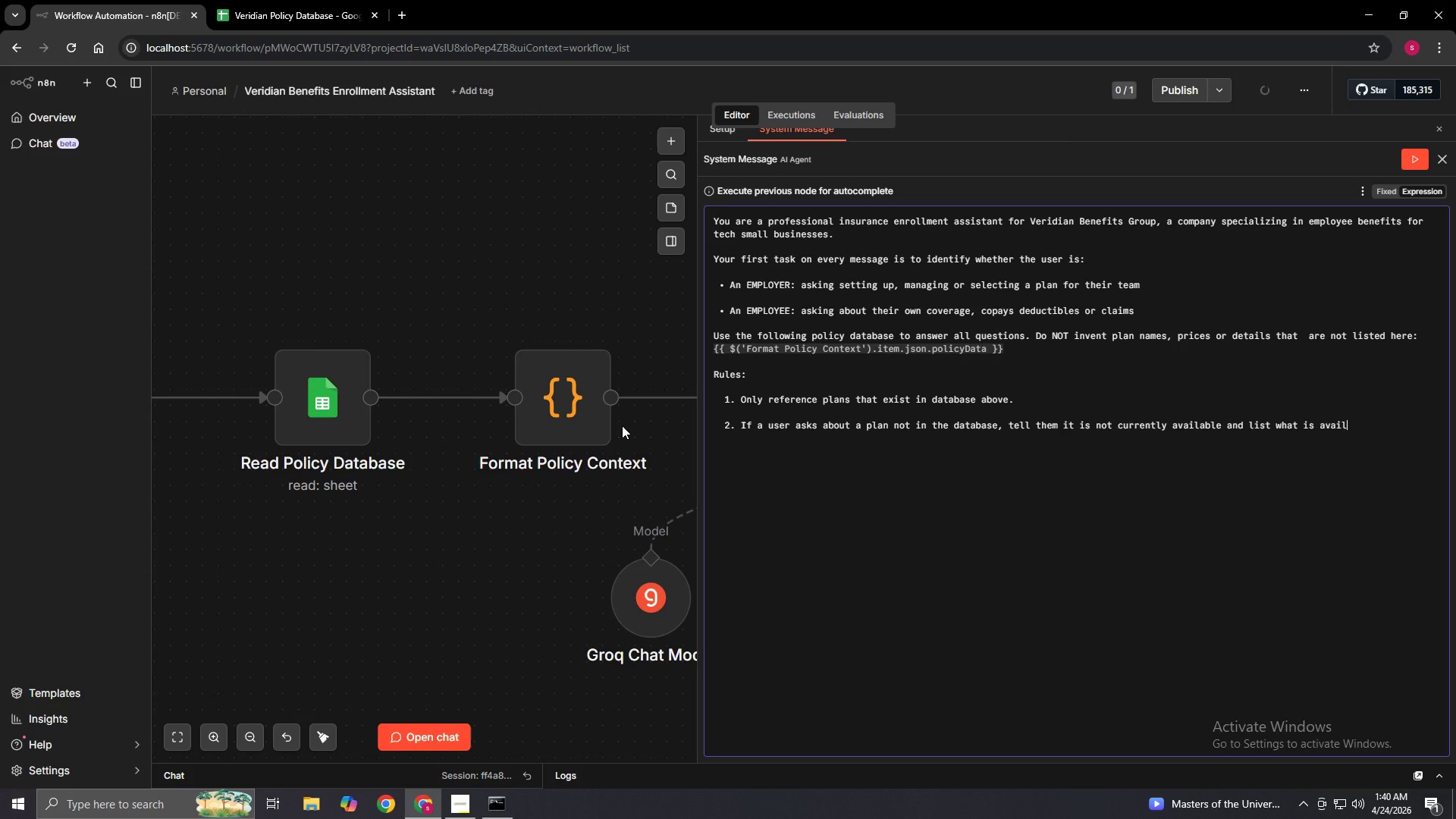 
left_click([456, 800])